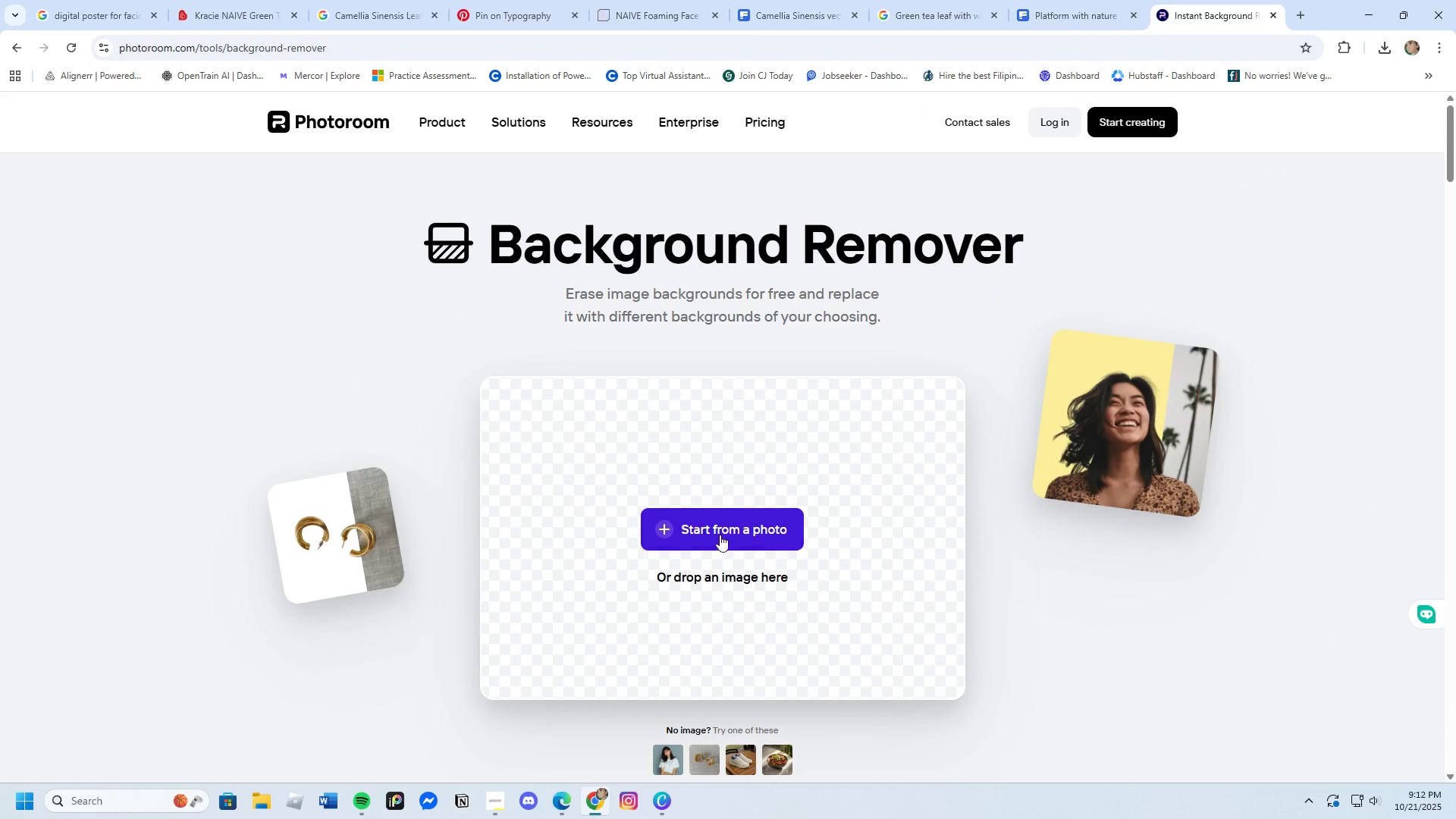 
left_click([720, 532])
 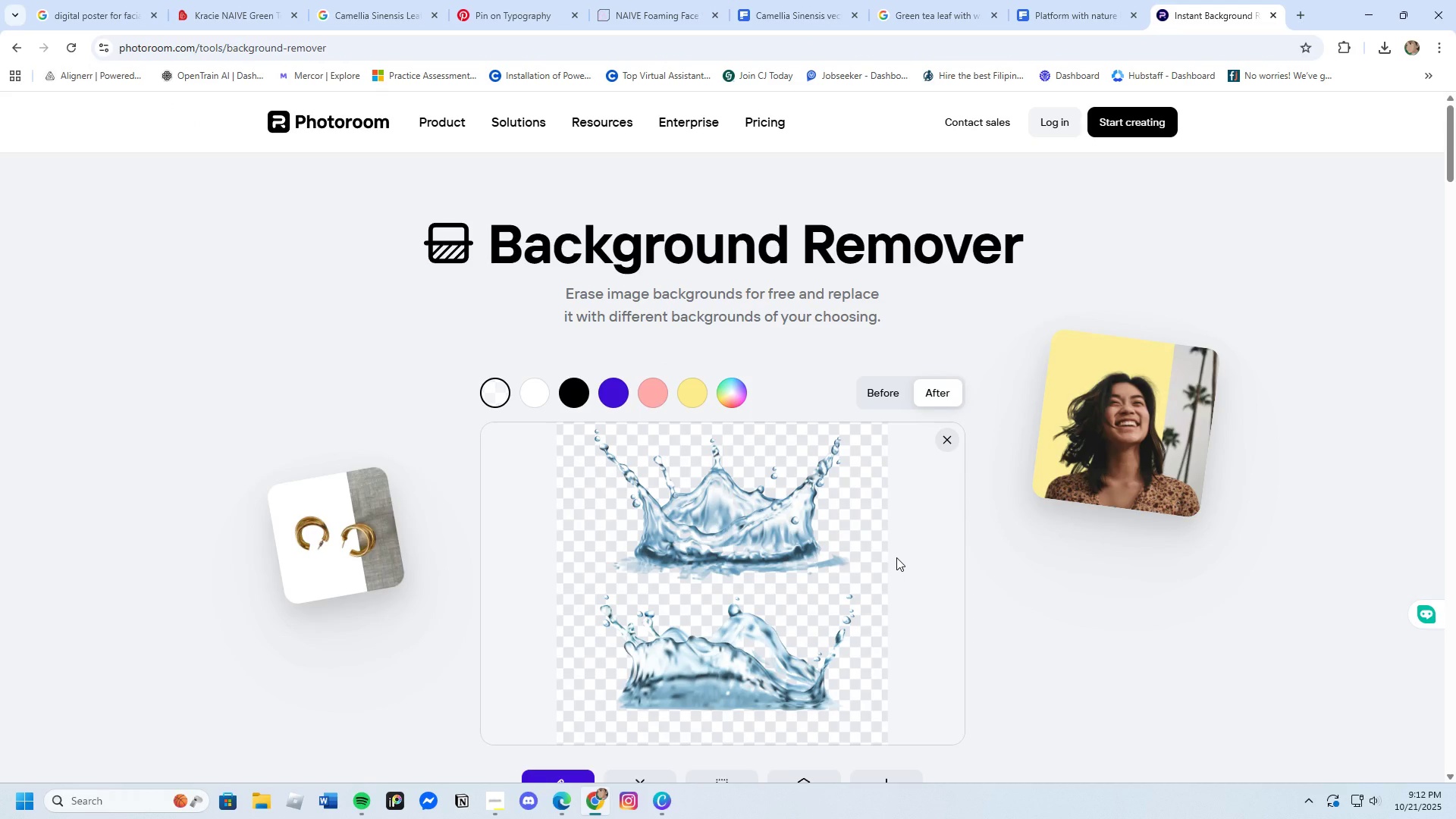 
wait(20.89)
 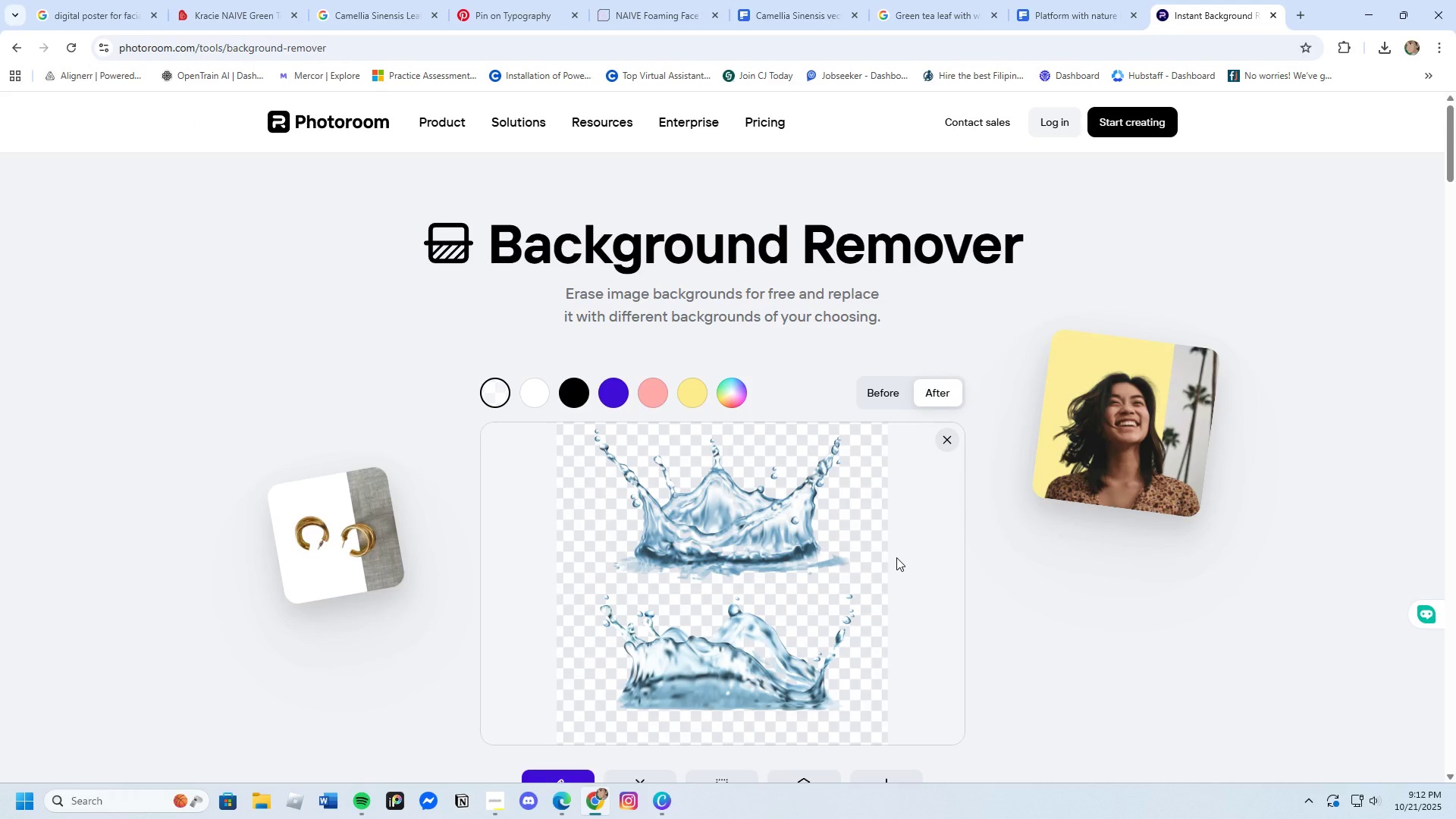 
scroll: coordinate [689, 521], scroll_direction: down, amount: 2.0
 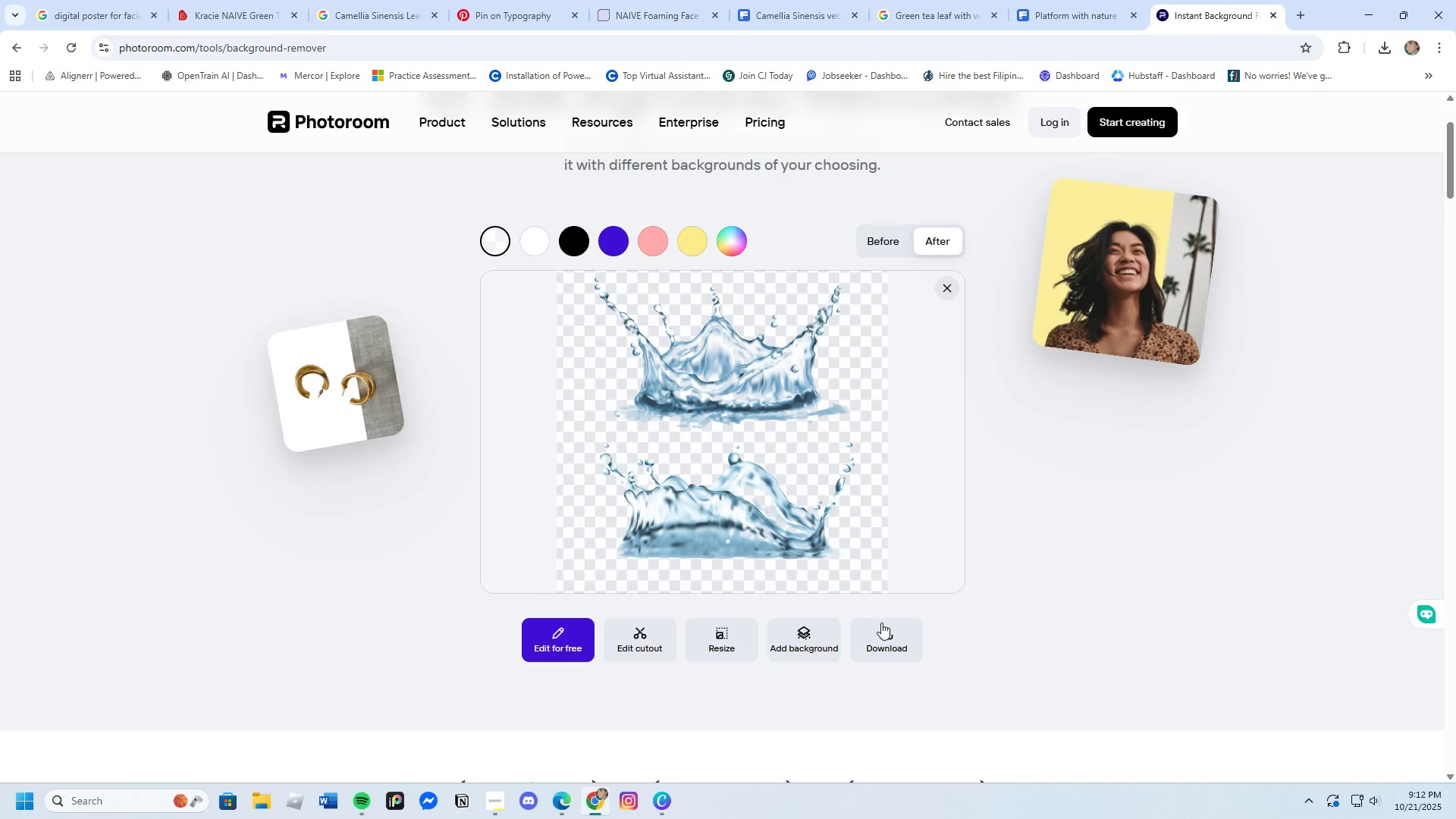 
left_click([884, 642])
 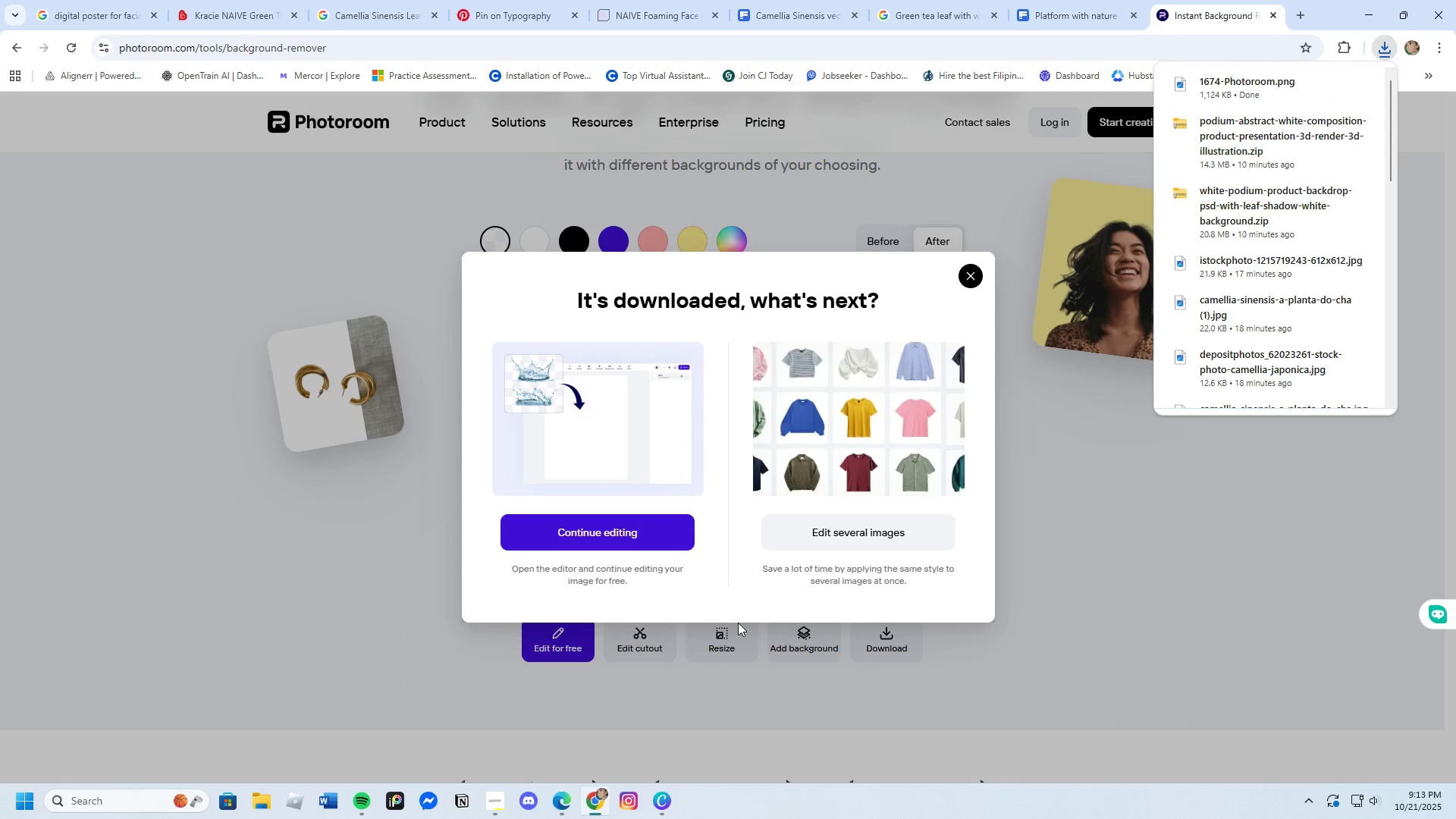 
wait(5.21)
 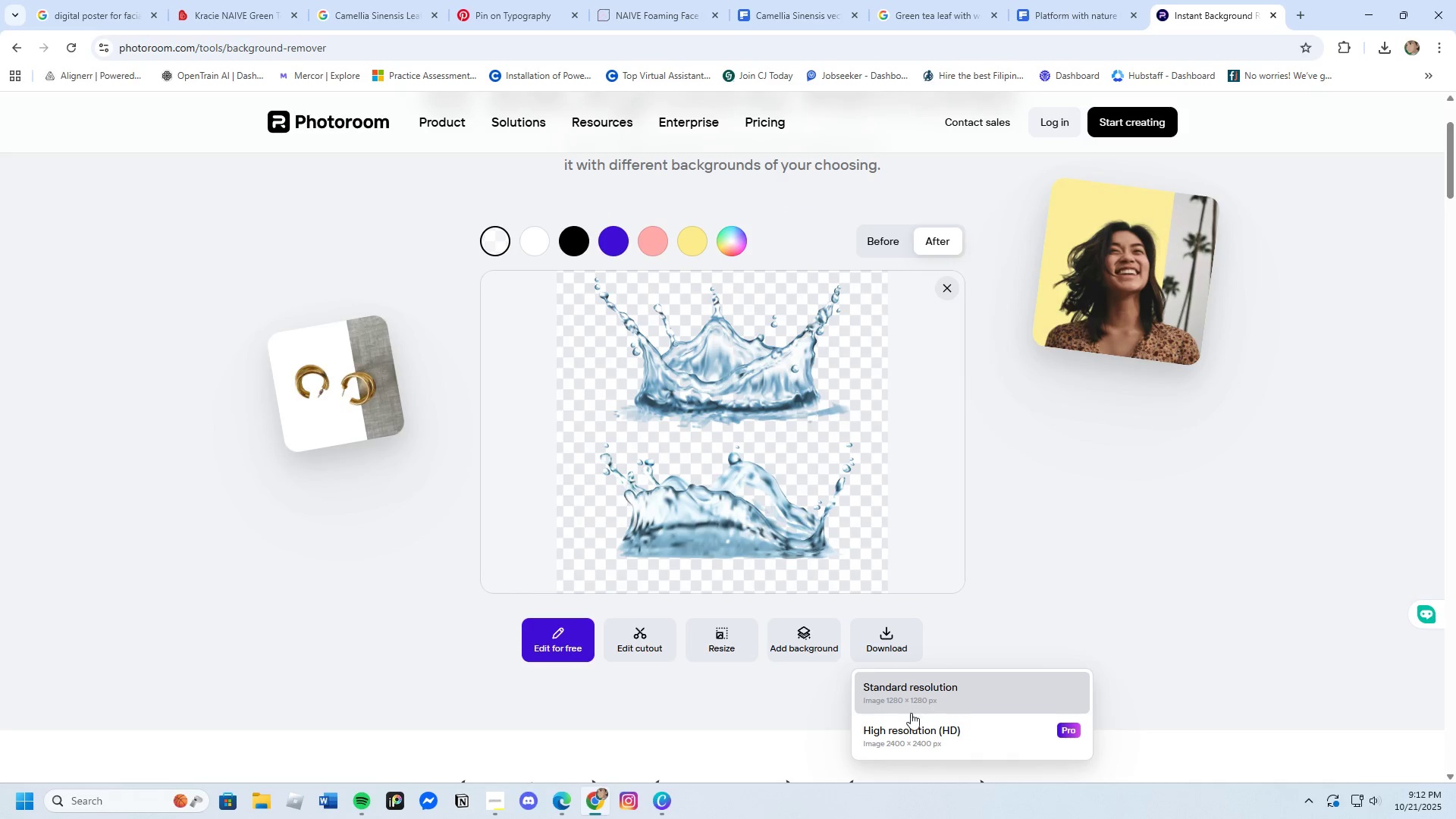 
left_click([973, 278])
 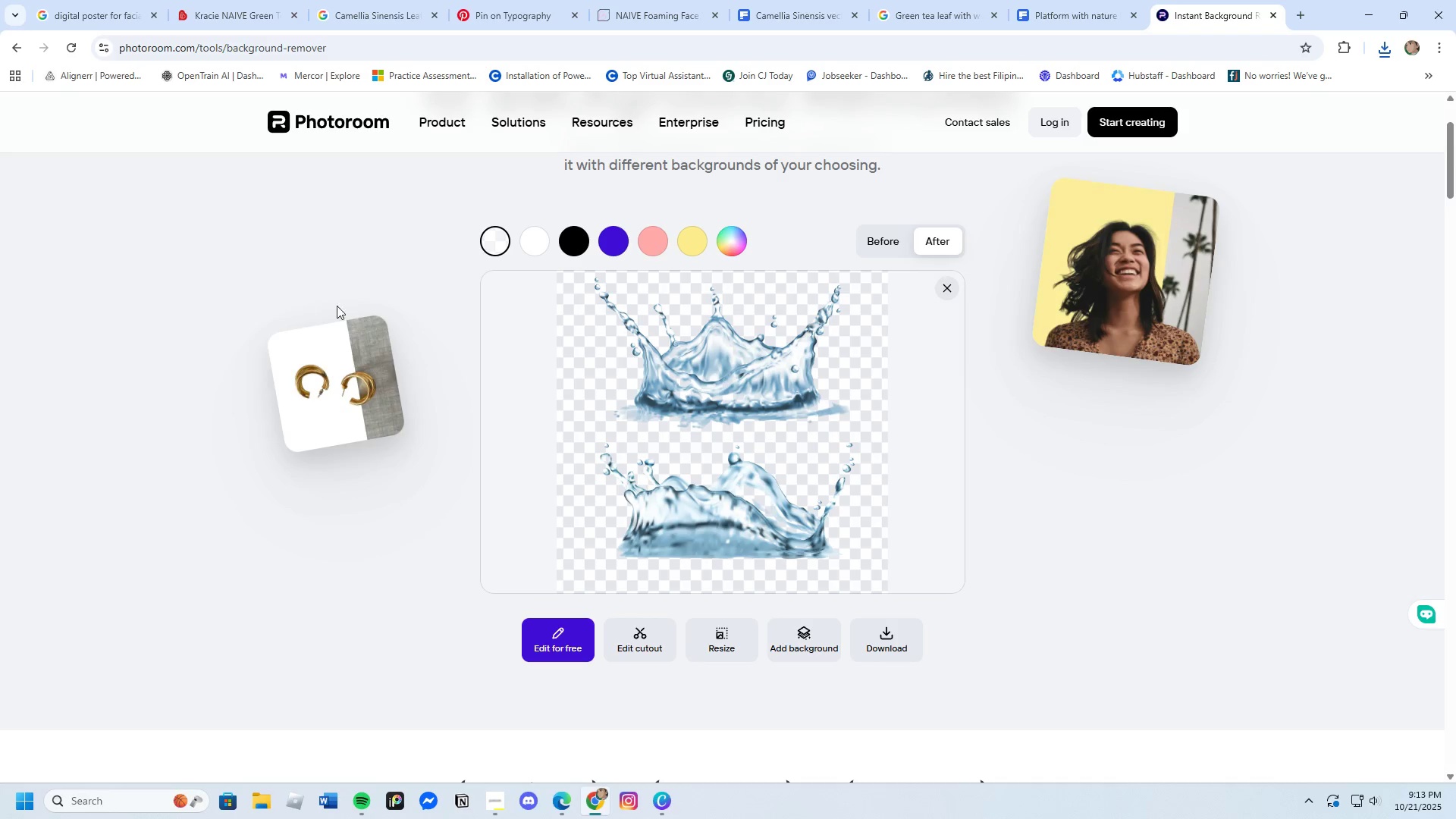 
wait(8.52)
 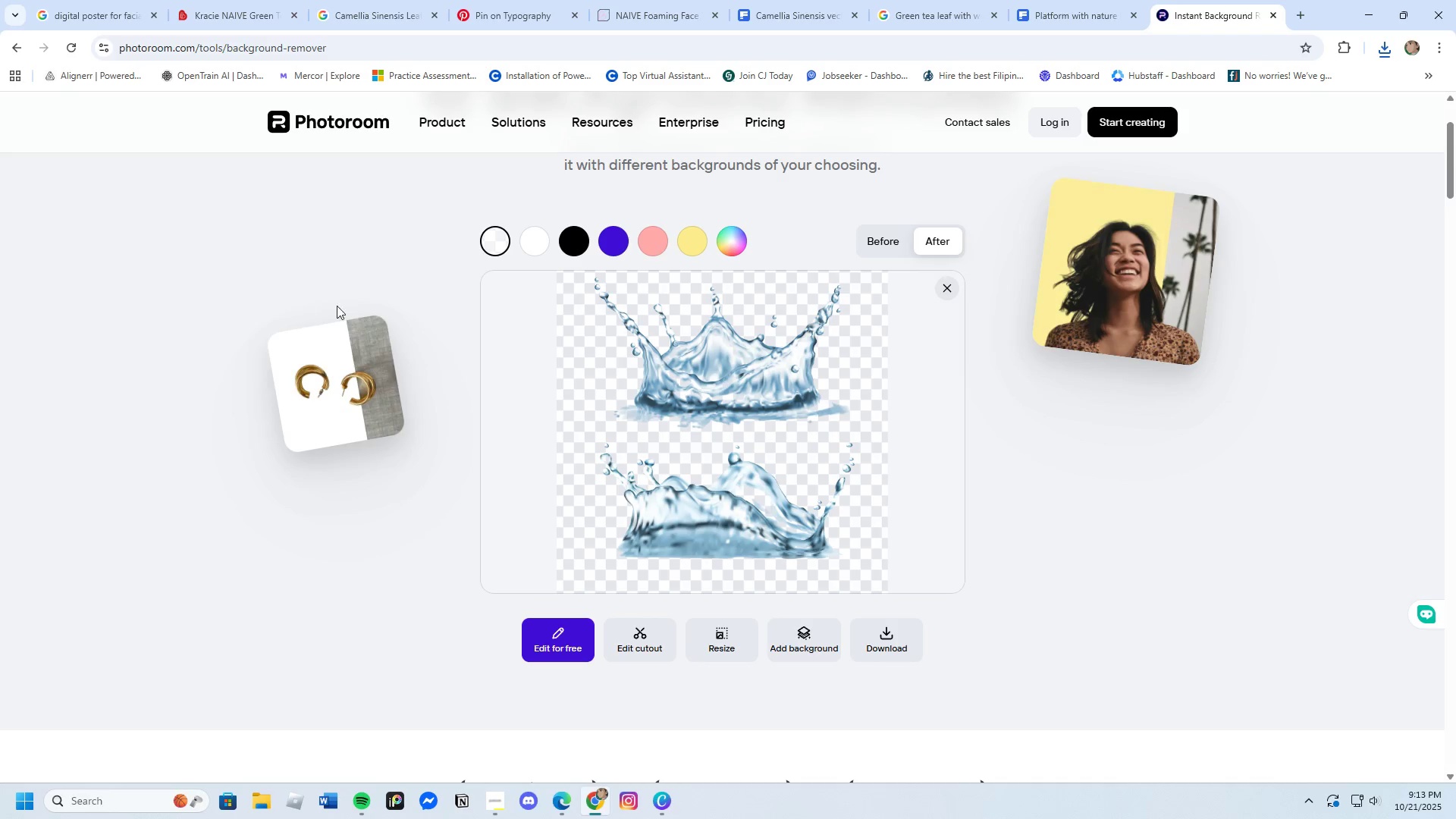 
left_click([67, 49])
 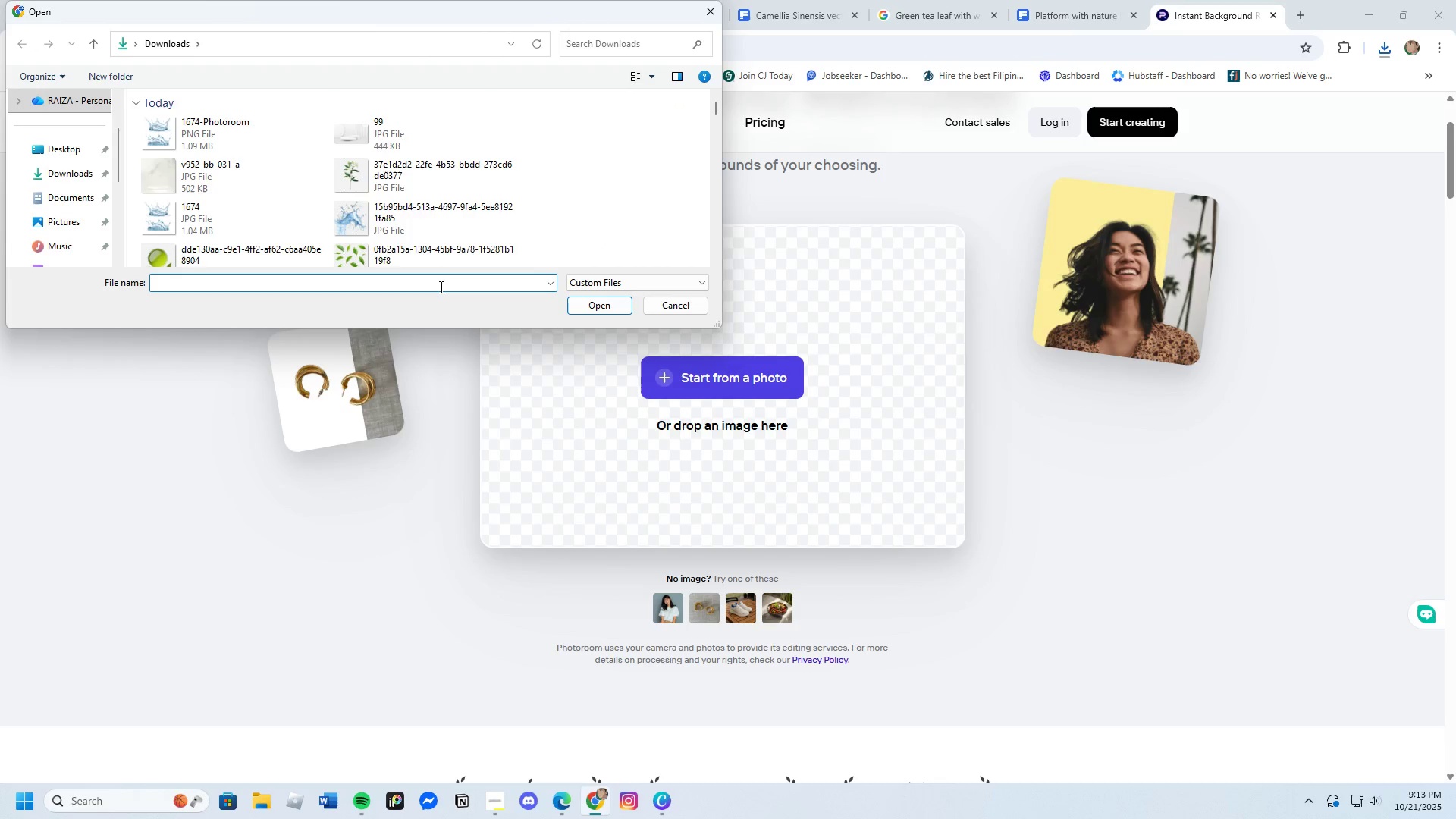 
wait(5.93)
 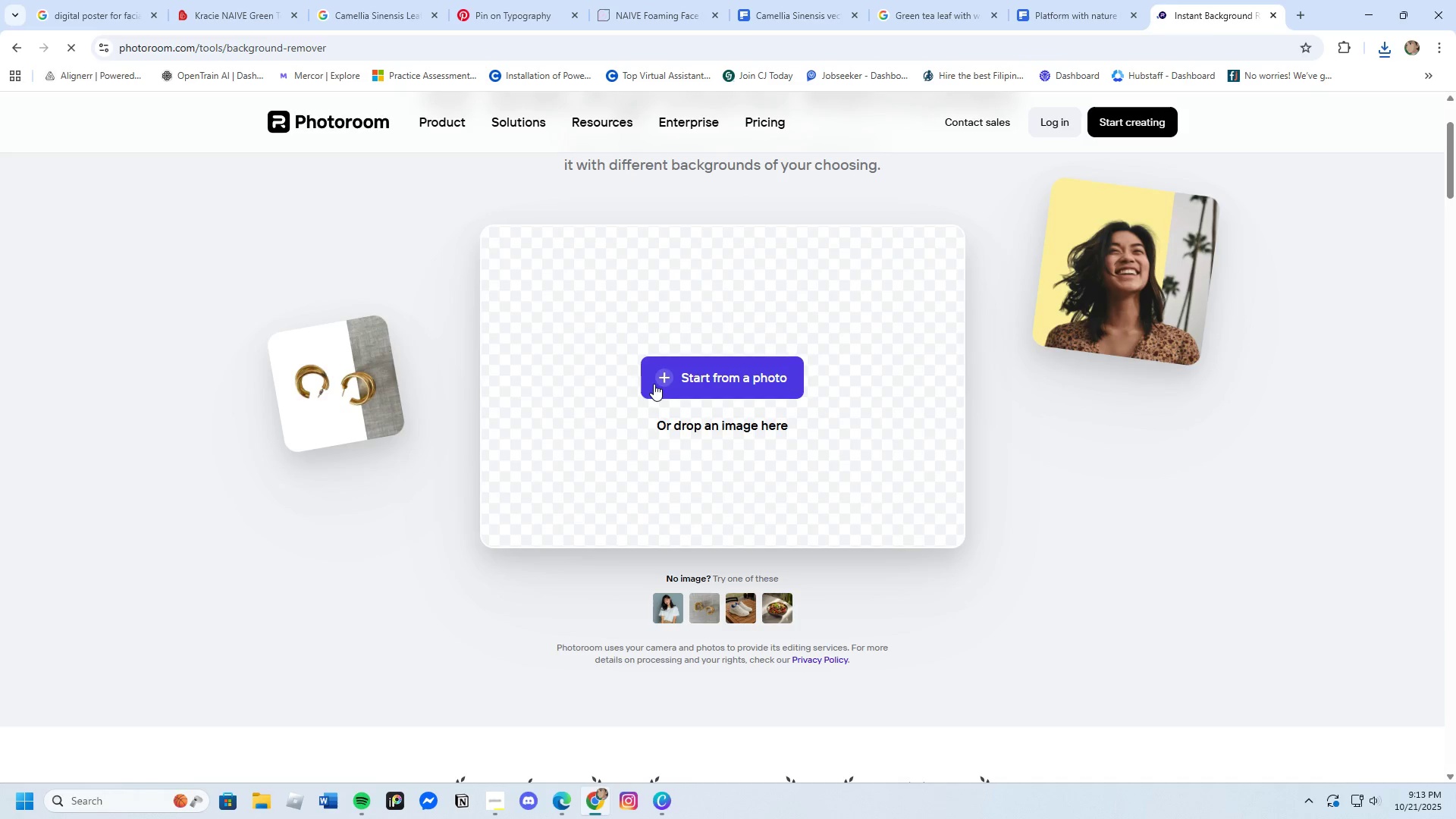 
left_click([710, 13])
 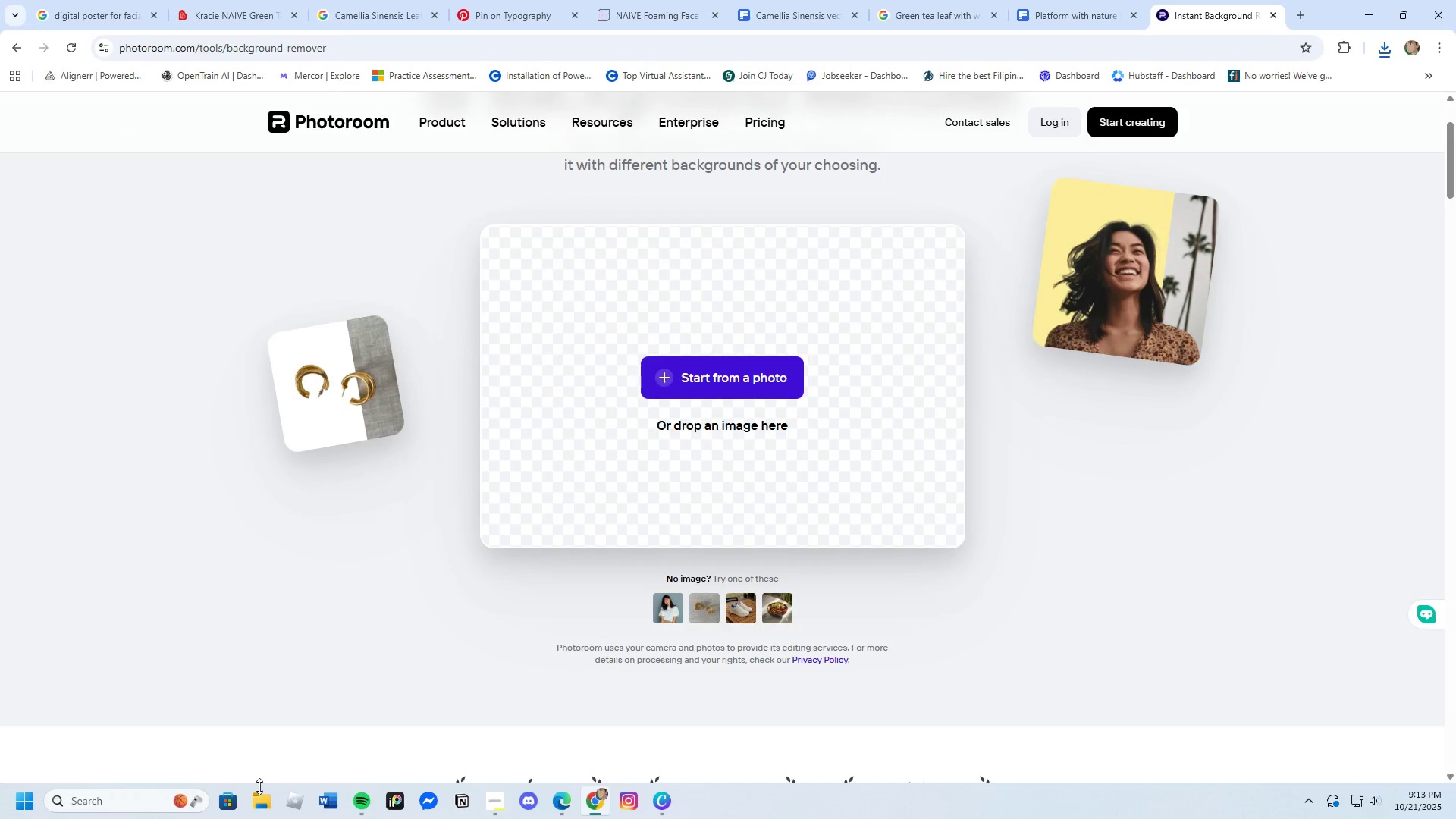 
left_click([257, 806])
 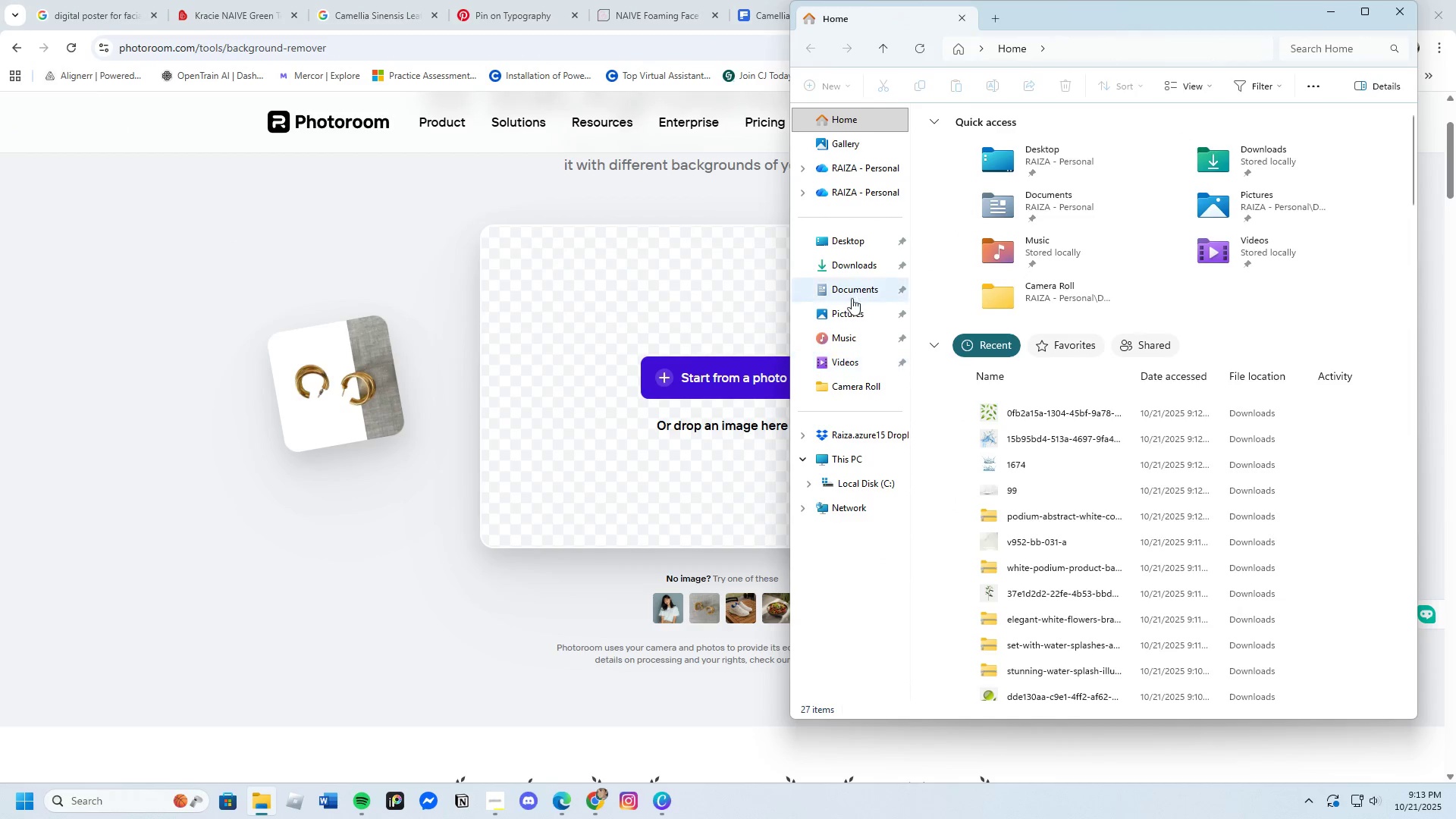 
left_click([852, 267])
 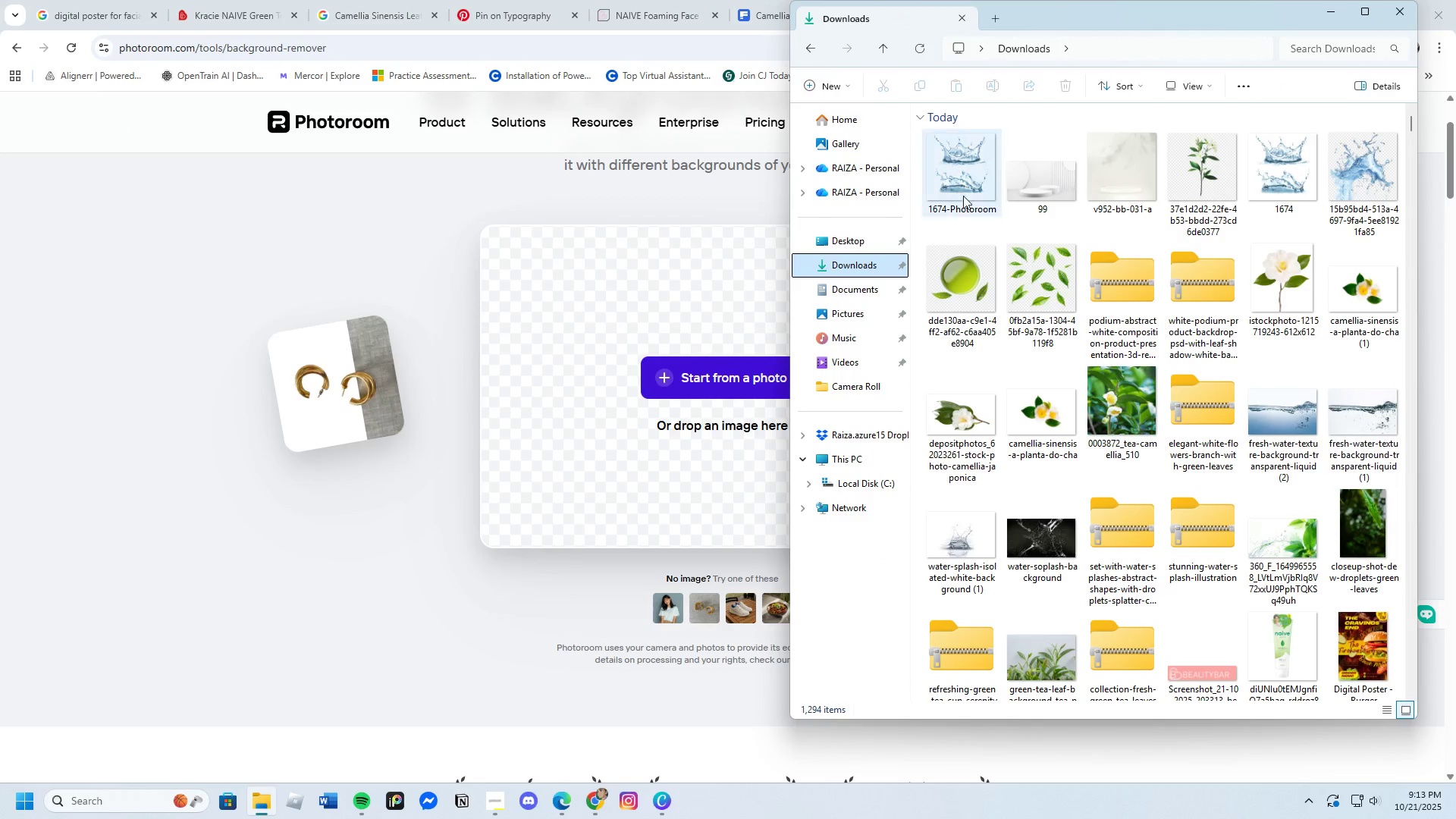 
left_click([960, 181])
 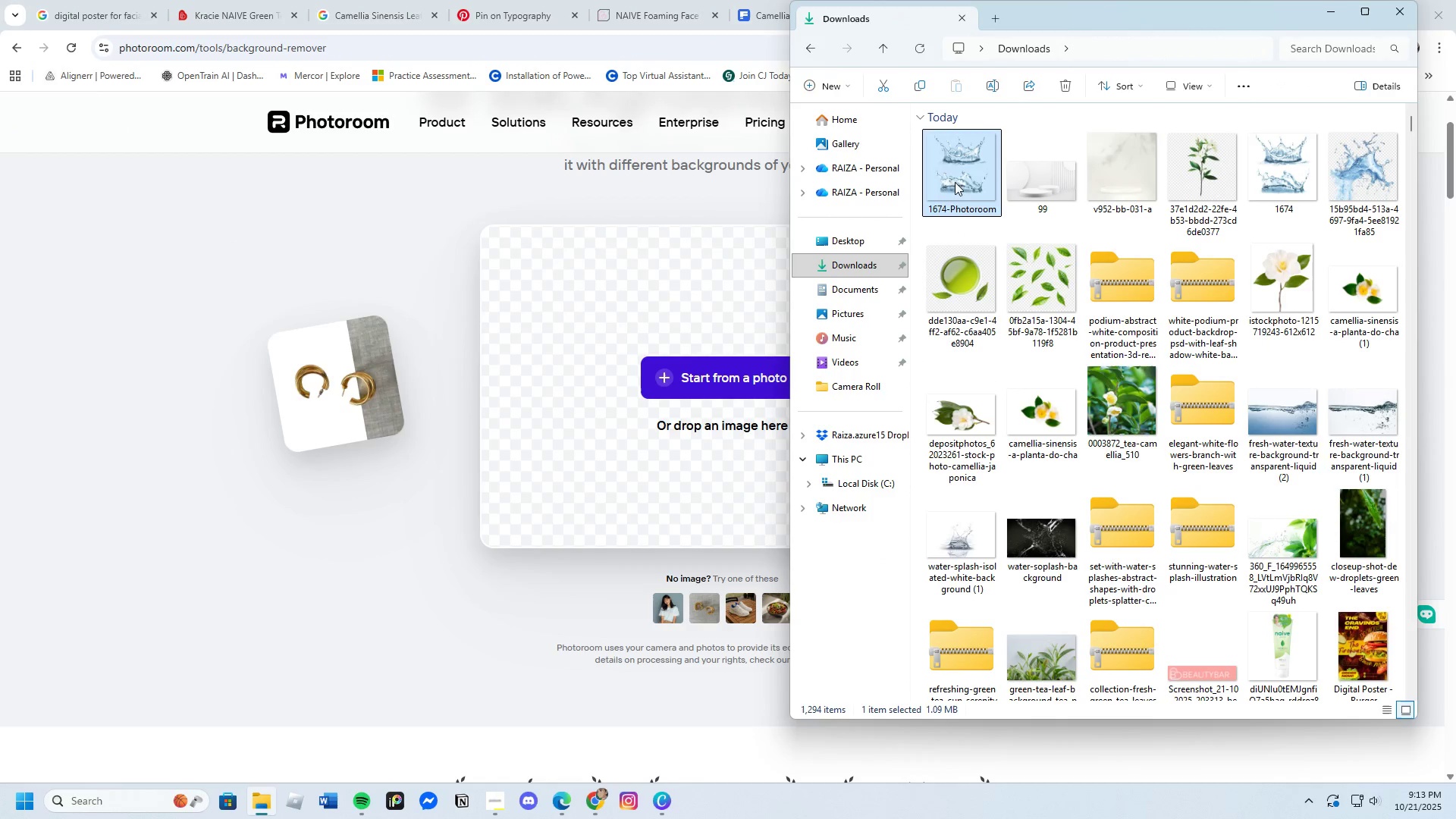 
key(Enter)
 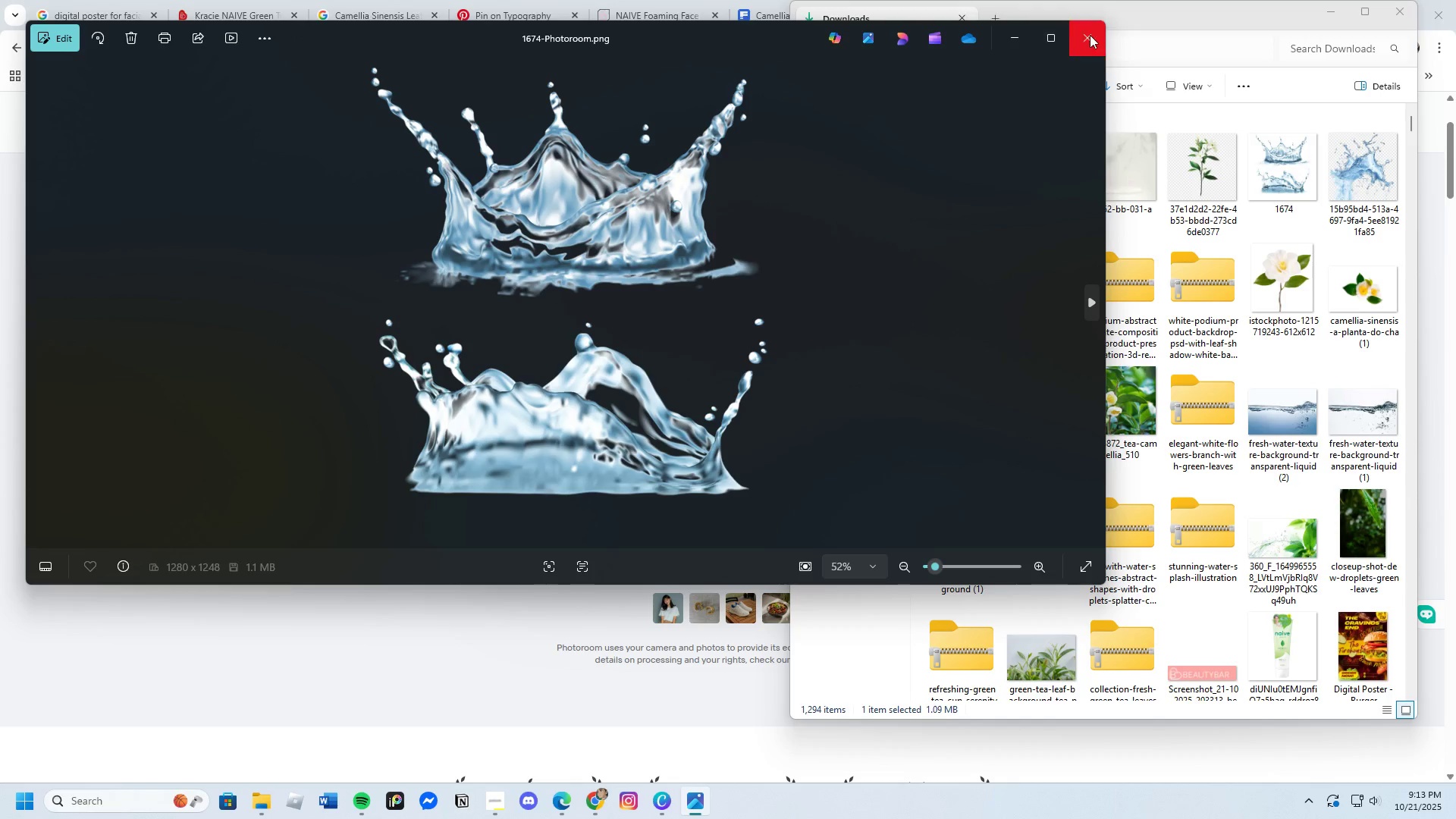 
left_click([1090, 33])
 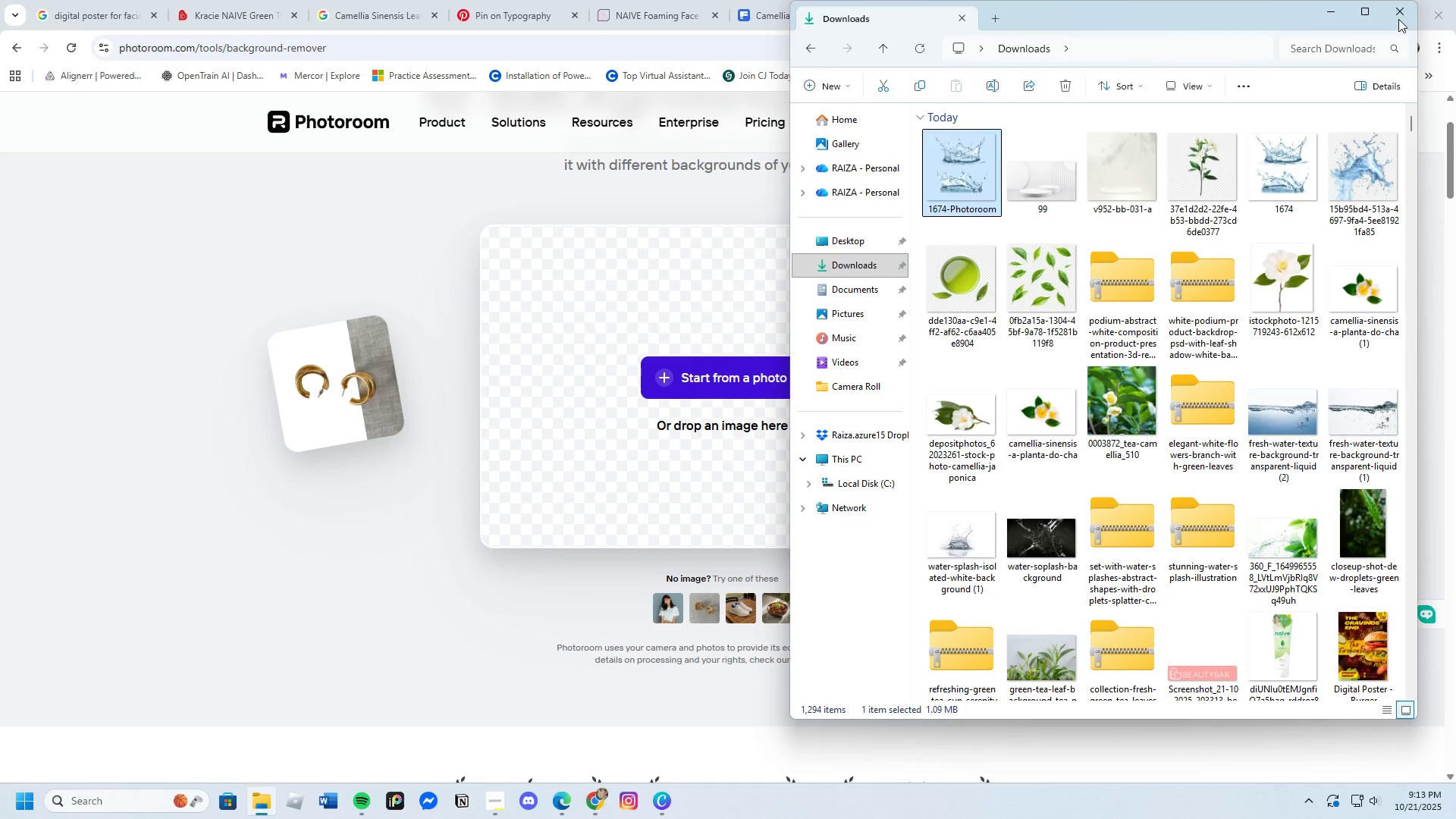 
left_click([1398, 19])
 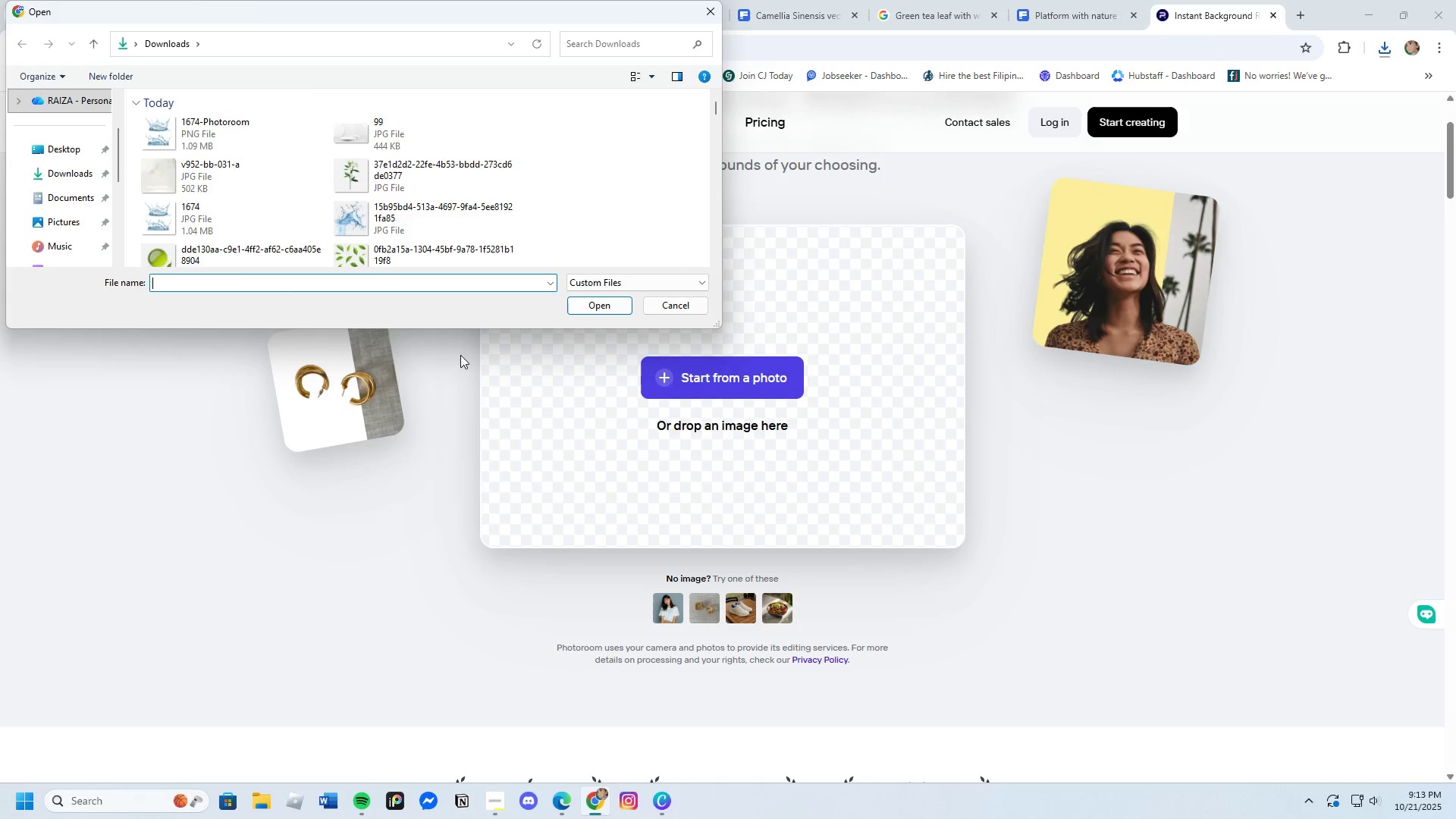 
left_click([387, 171])
 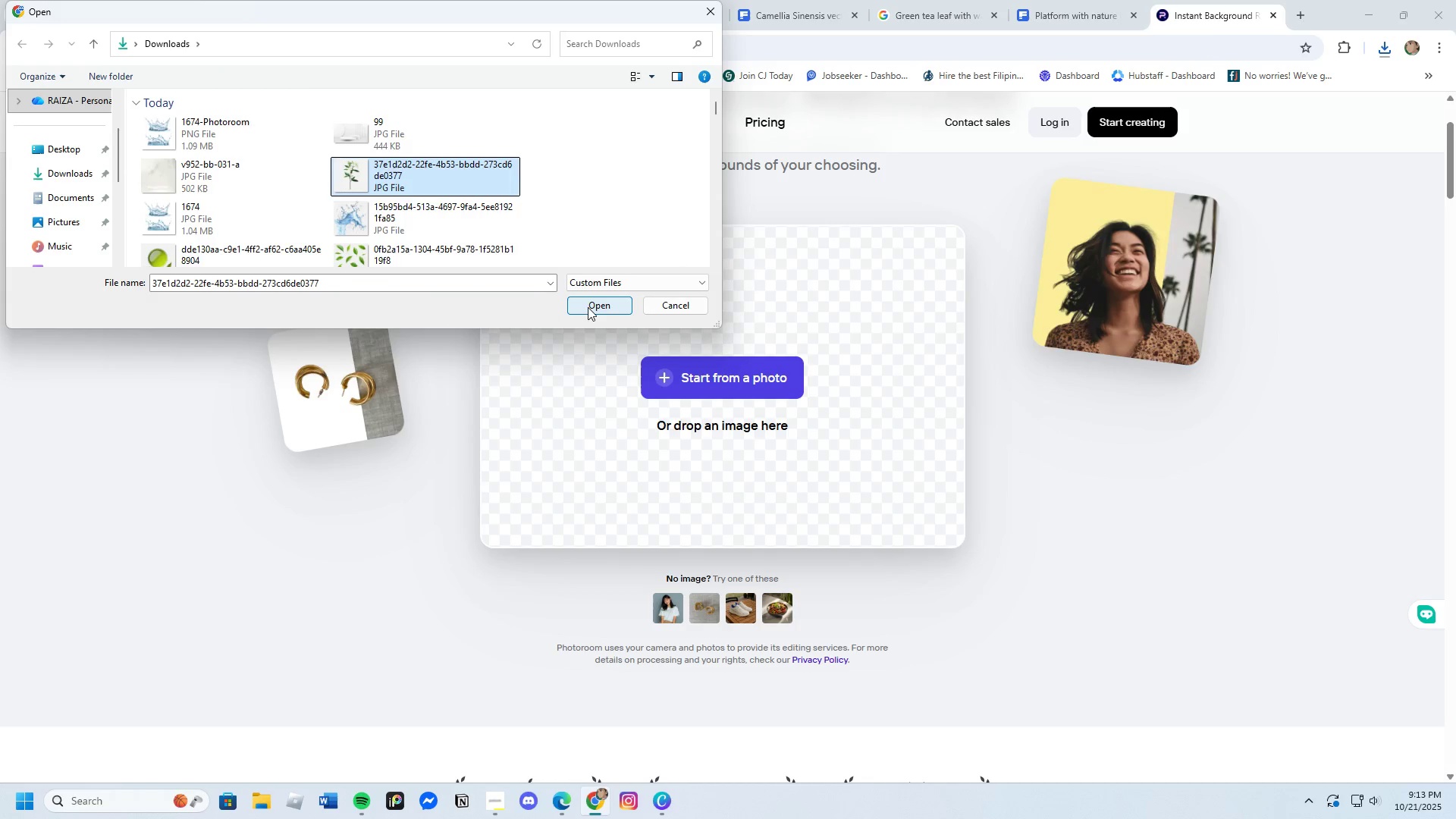 
left_click([588, 306])
 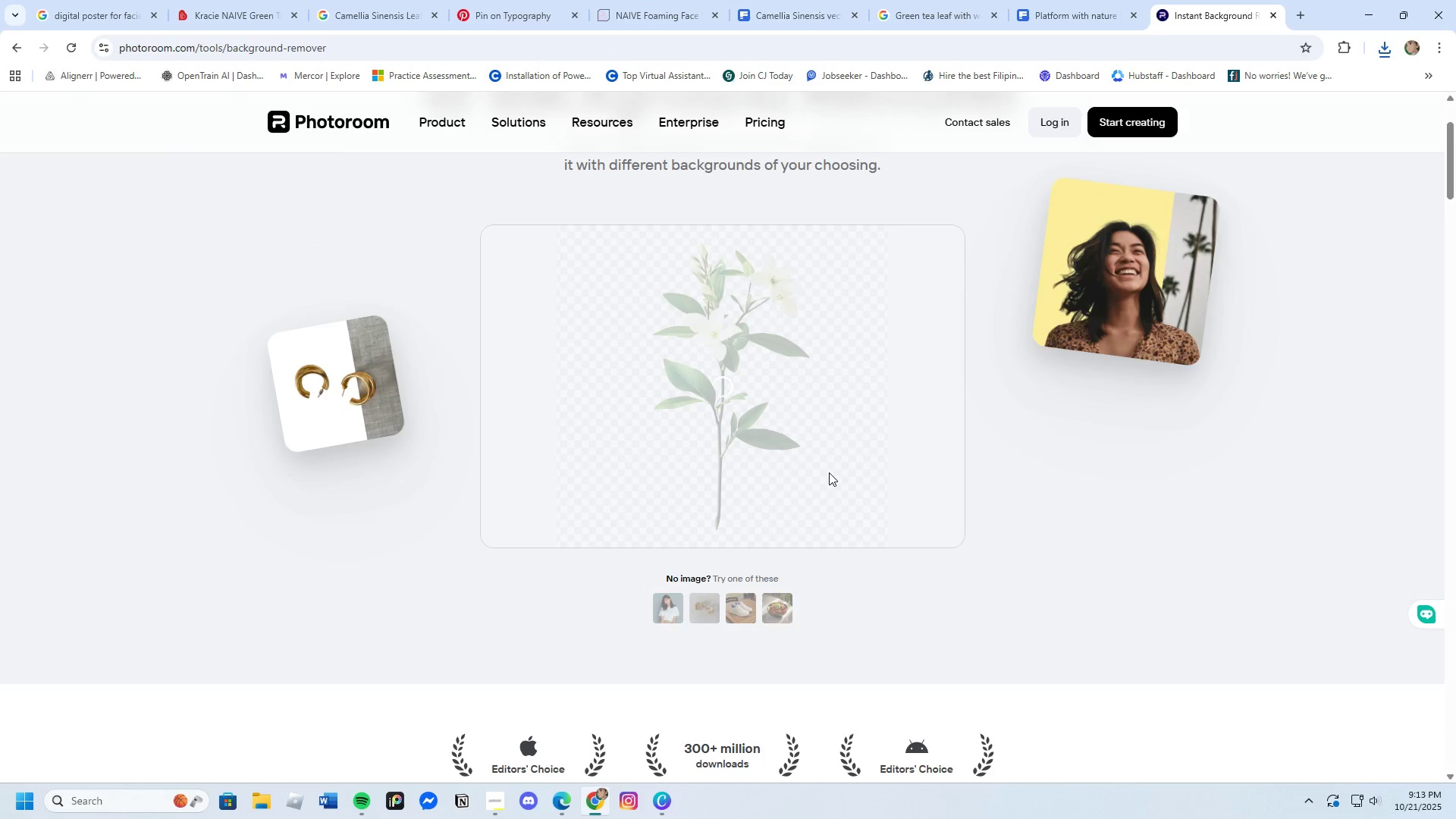 
mouse_move([813, 504])
 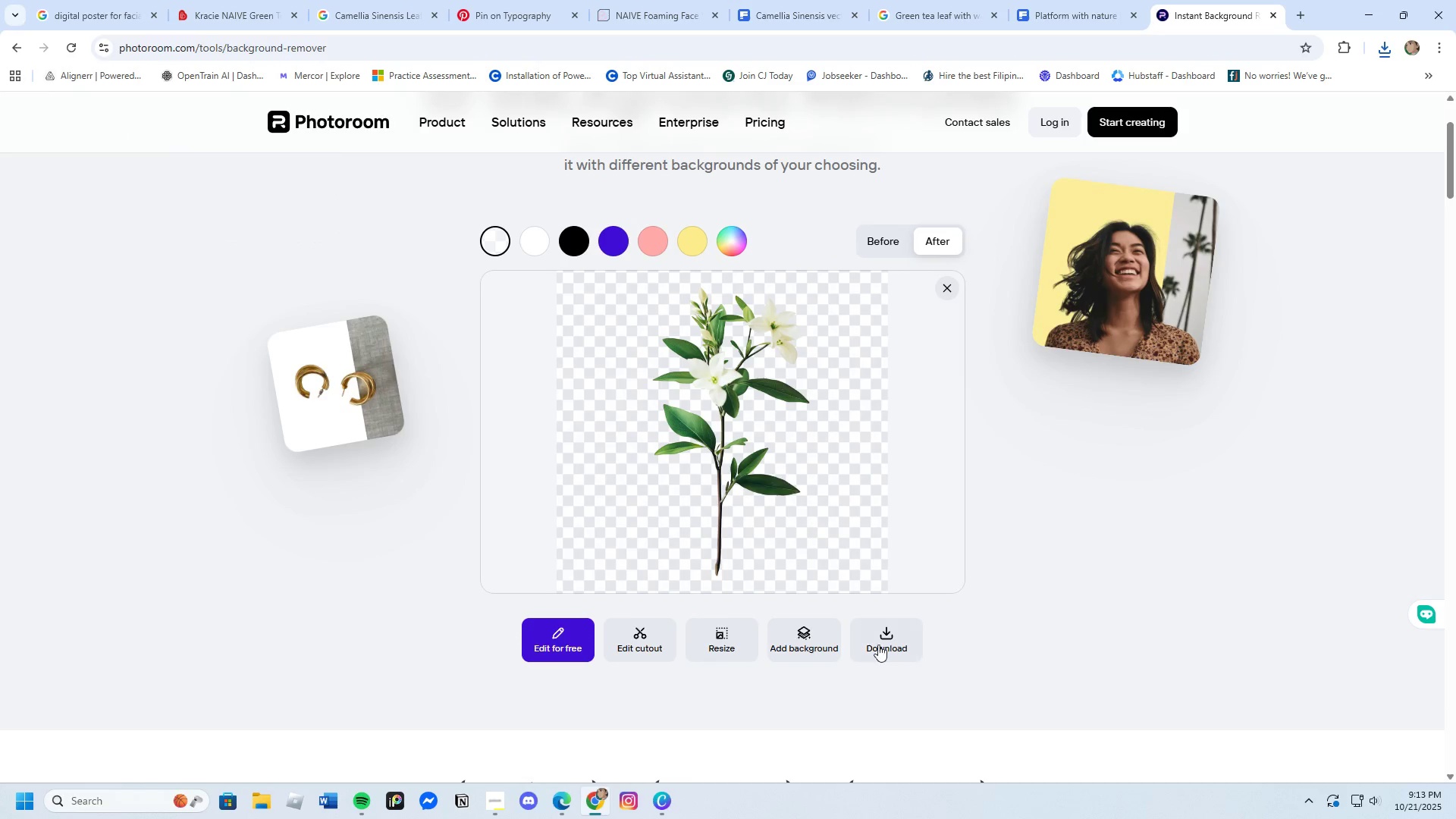 
left_click([881, 629])
 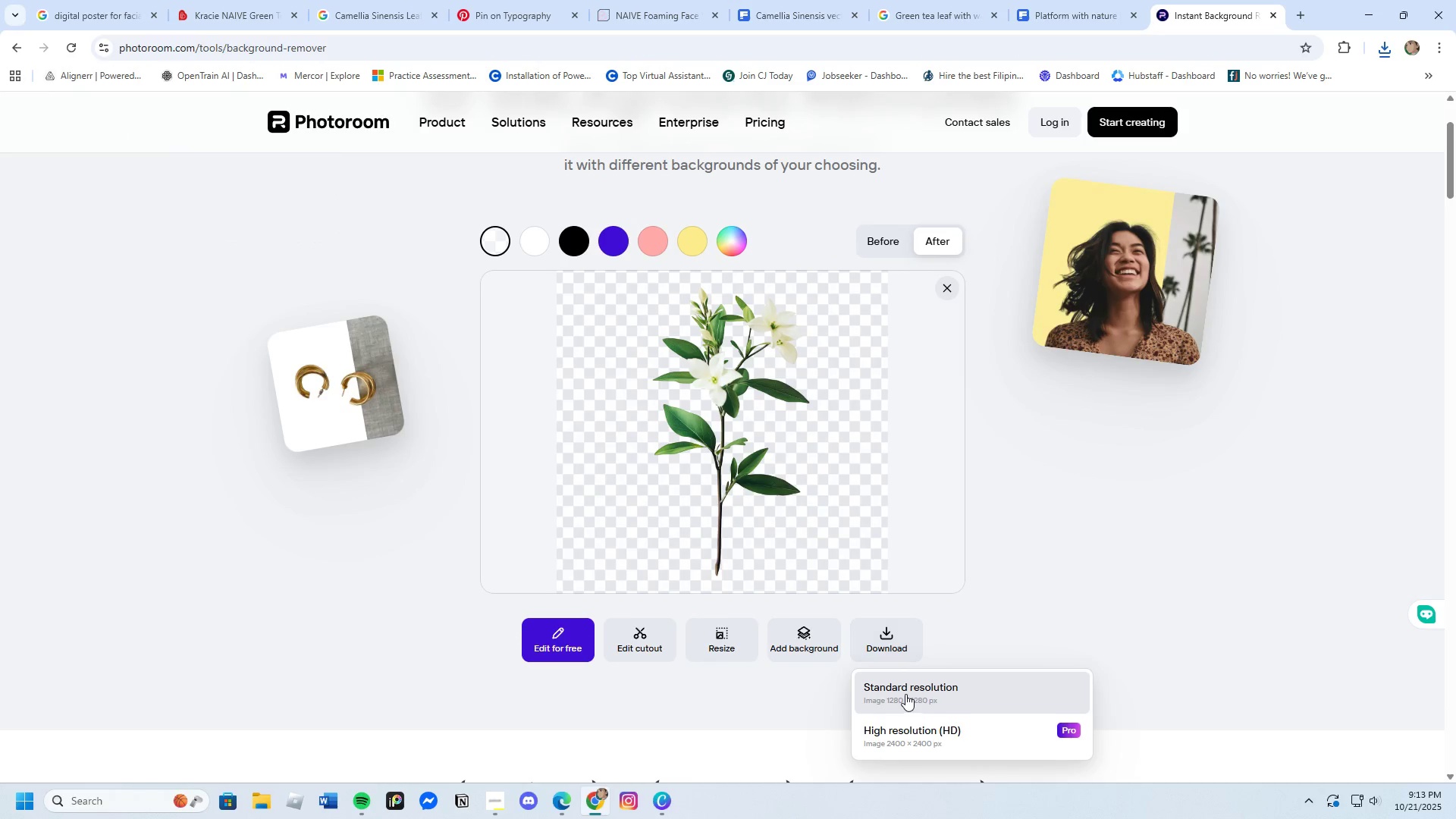 
left_click([905, 690])
 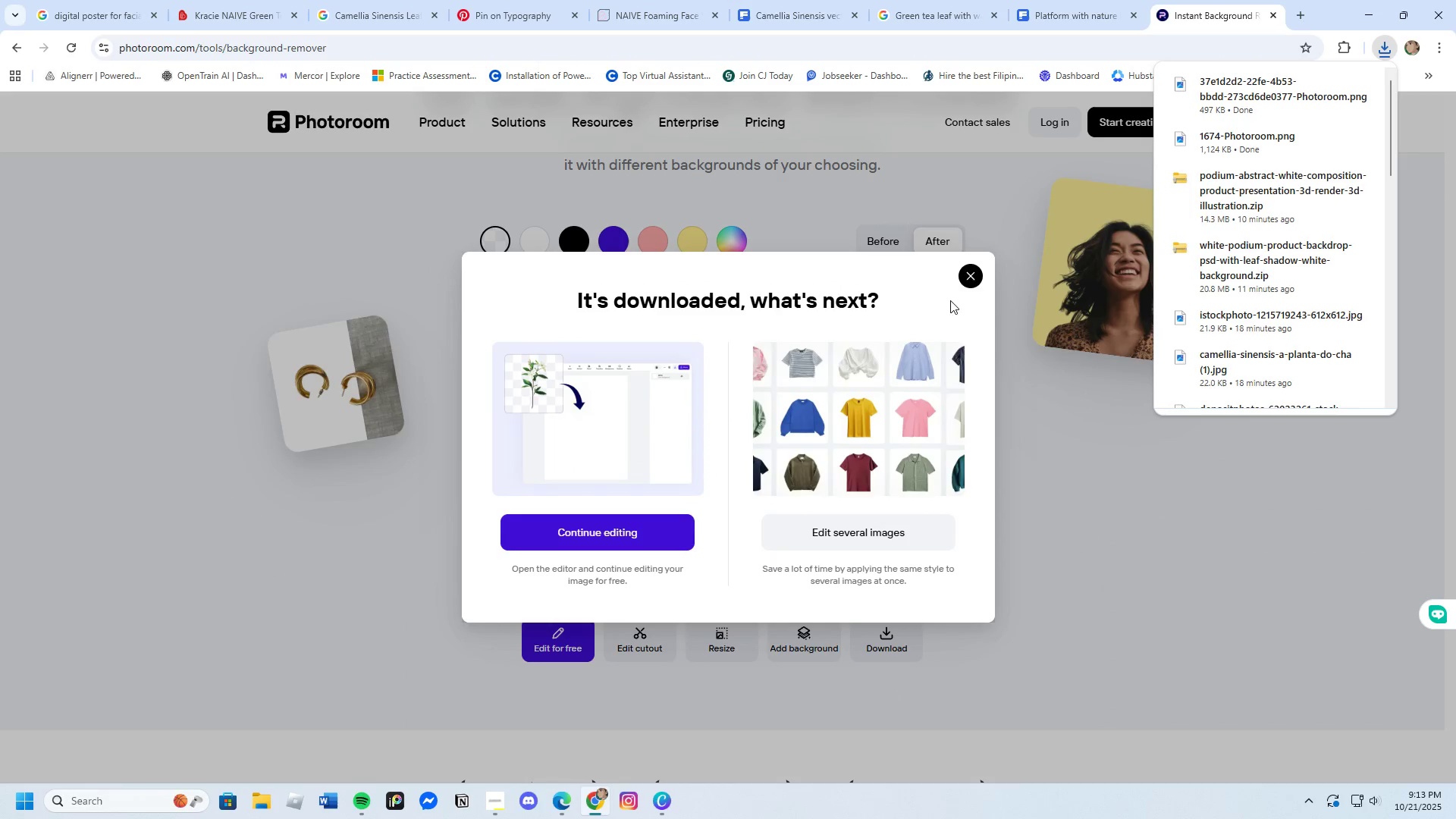 
left_click([963, 284])
 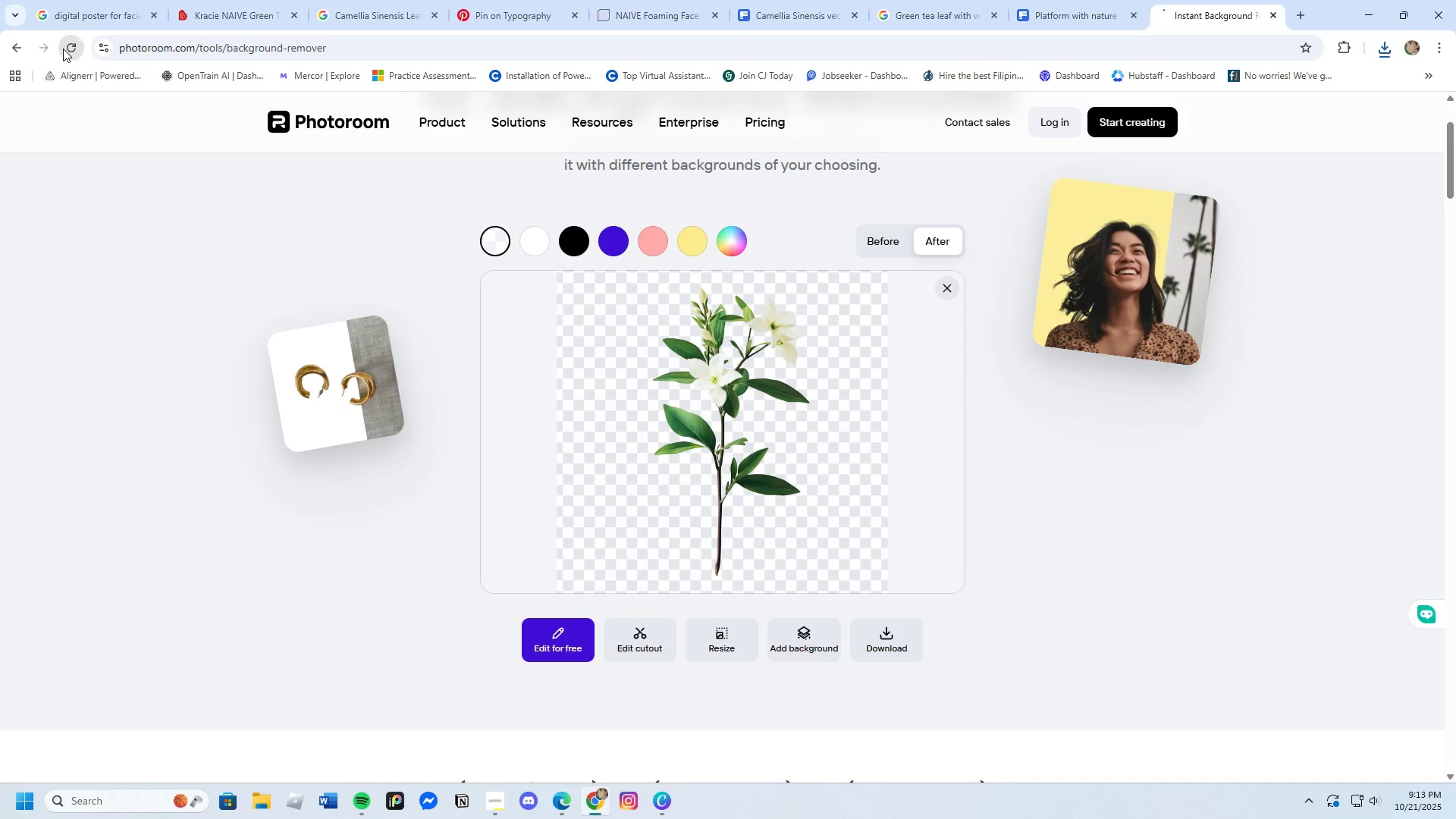 
wait(5.24)
 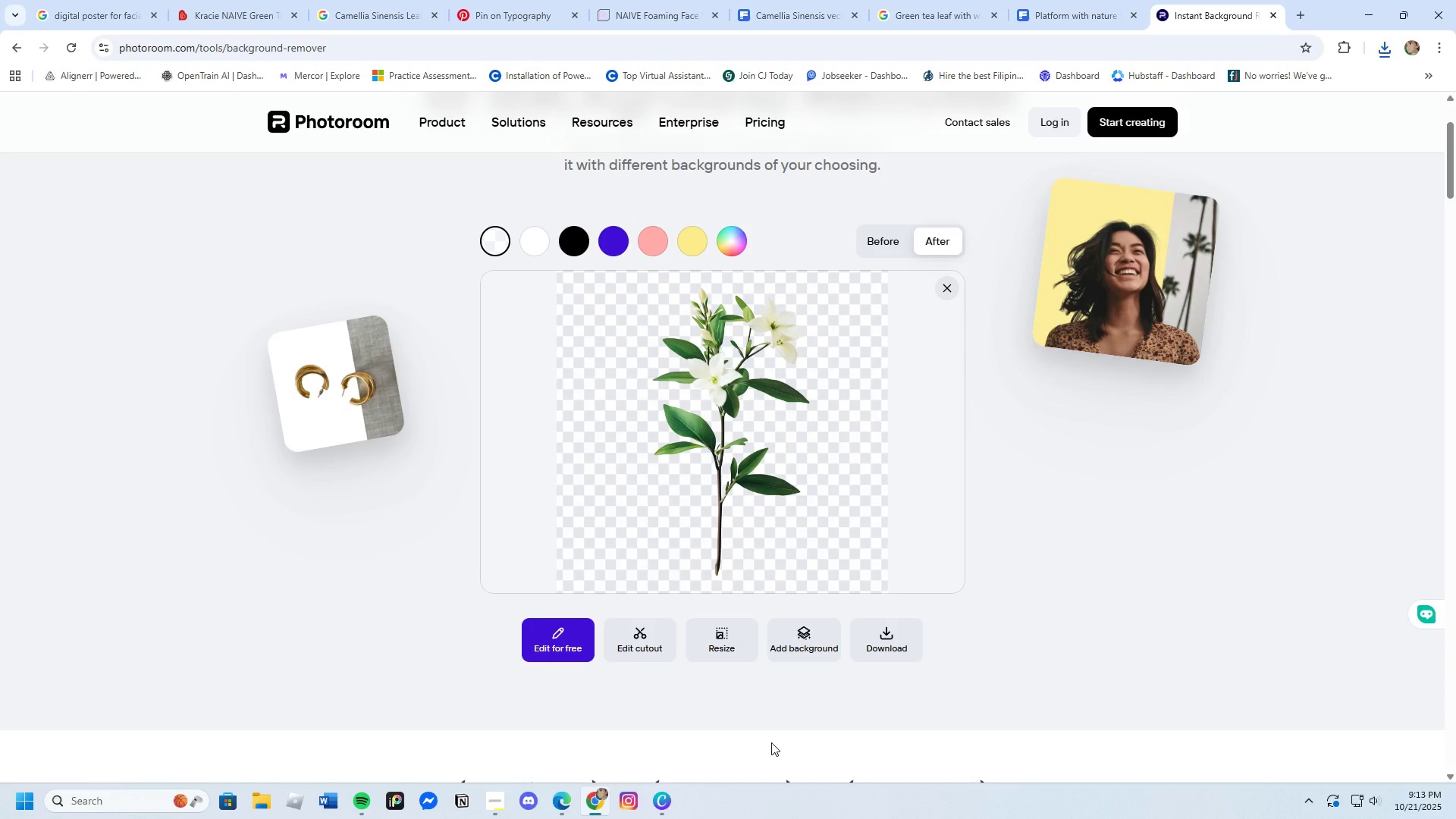 
left_click([676, 380])
 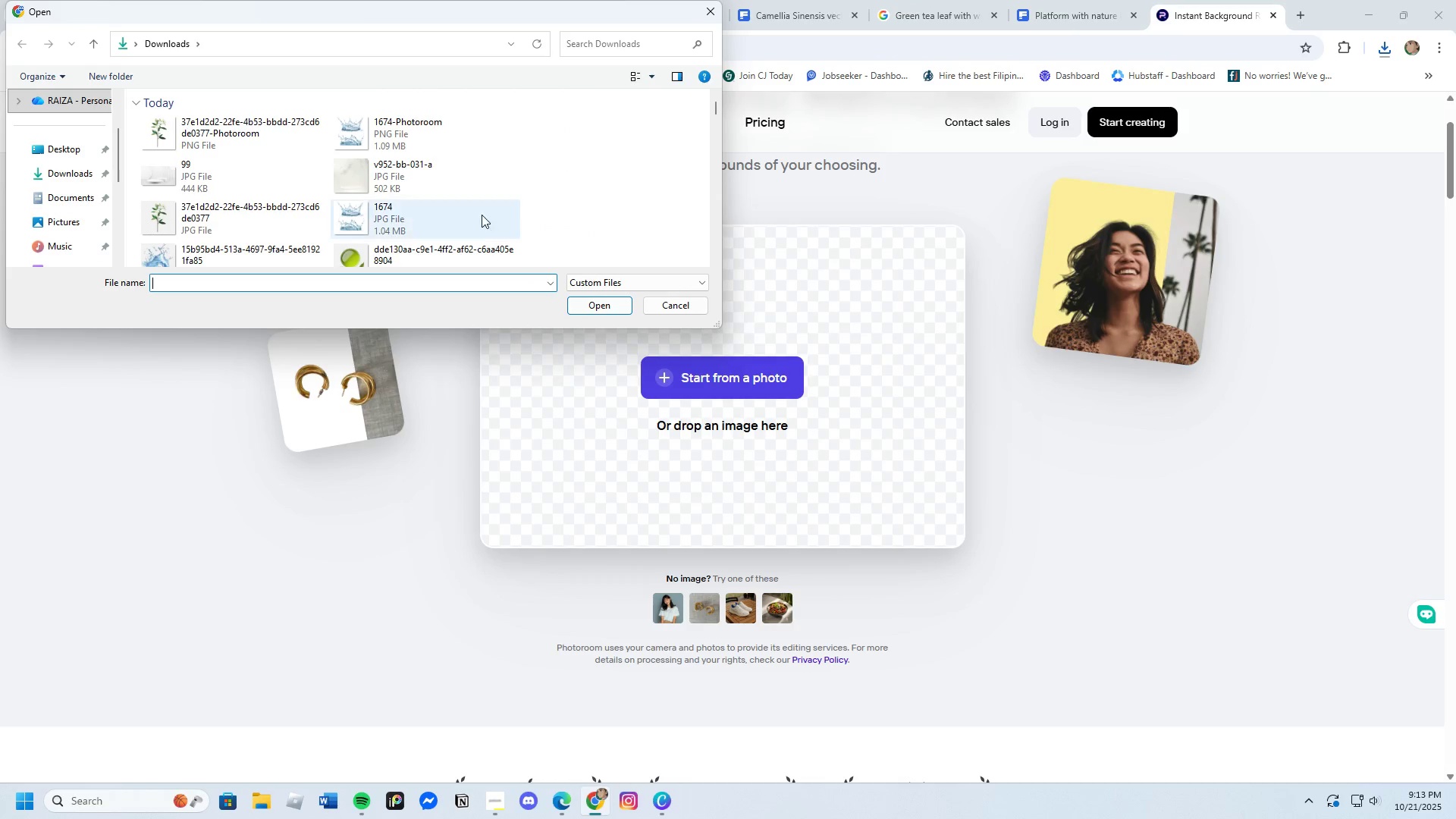 
scroll: coordinate [283, 228], scroll_direction: down, amount: 1.0
 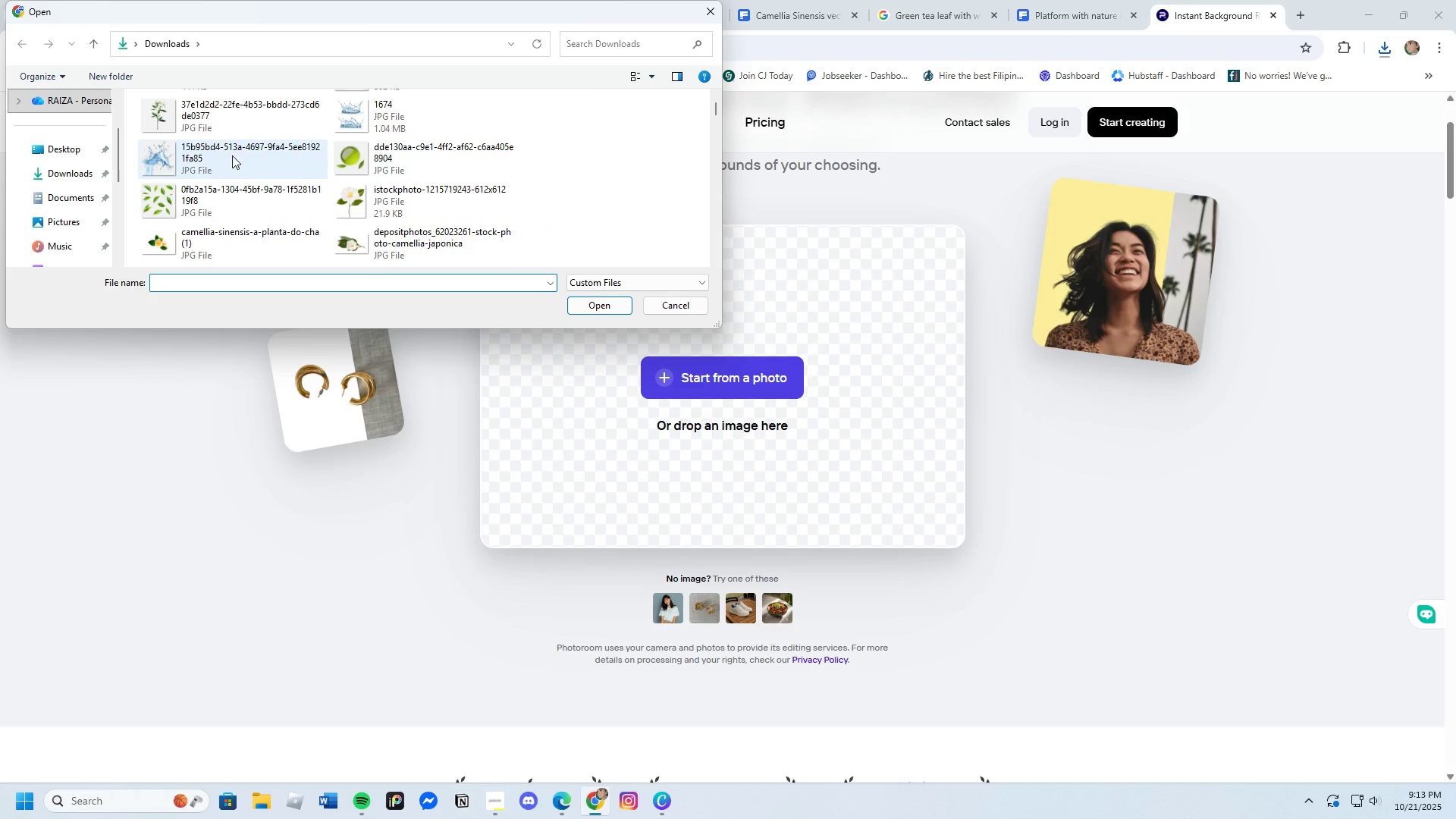 
left_click([231, 154])
 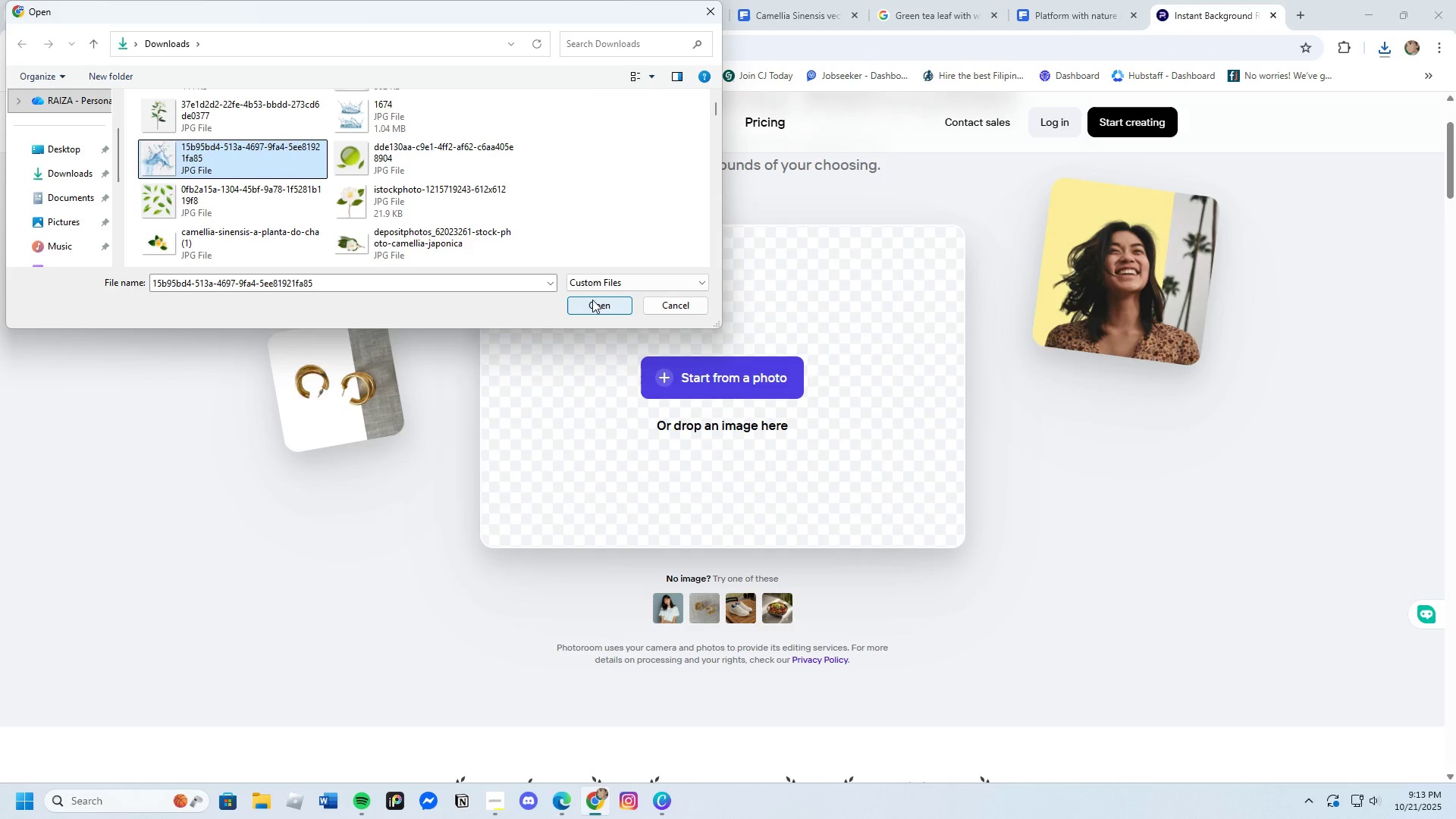 
left_click([597, 308])
 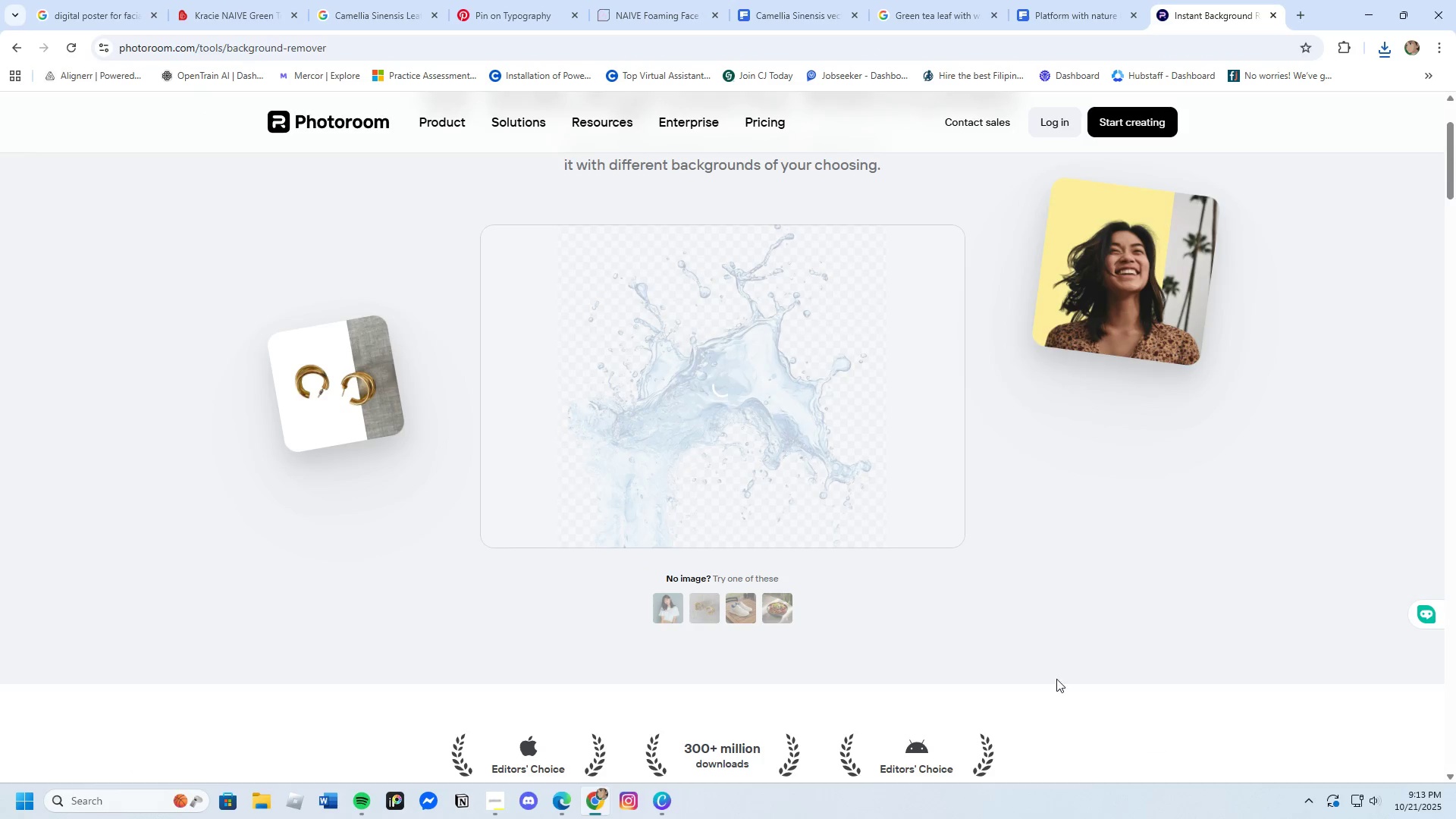 
mouse_move([869, 617])
 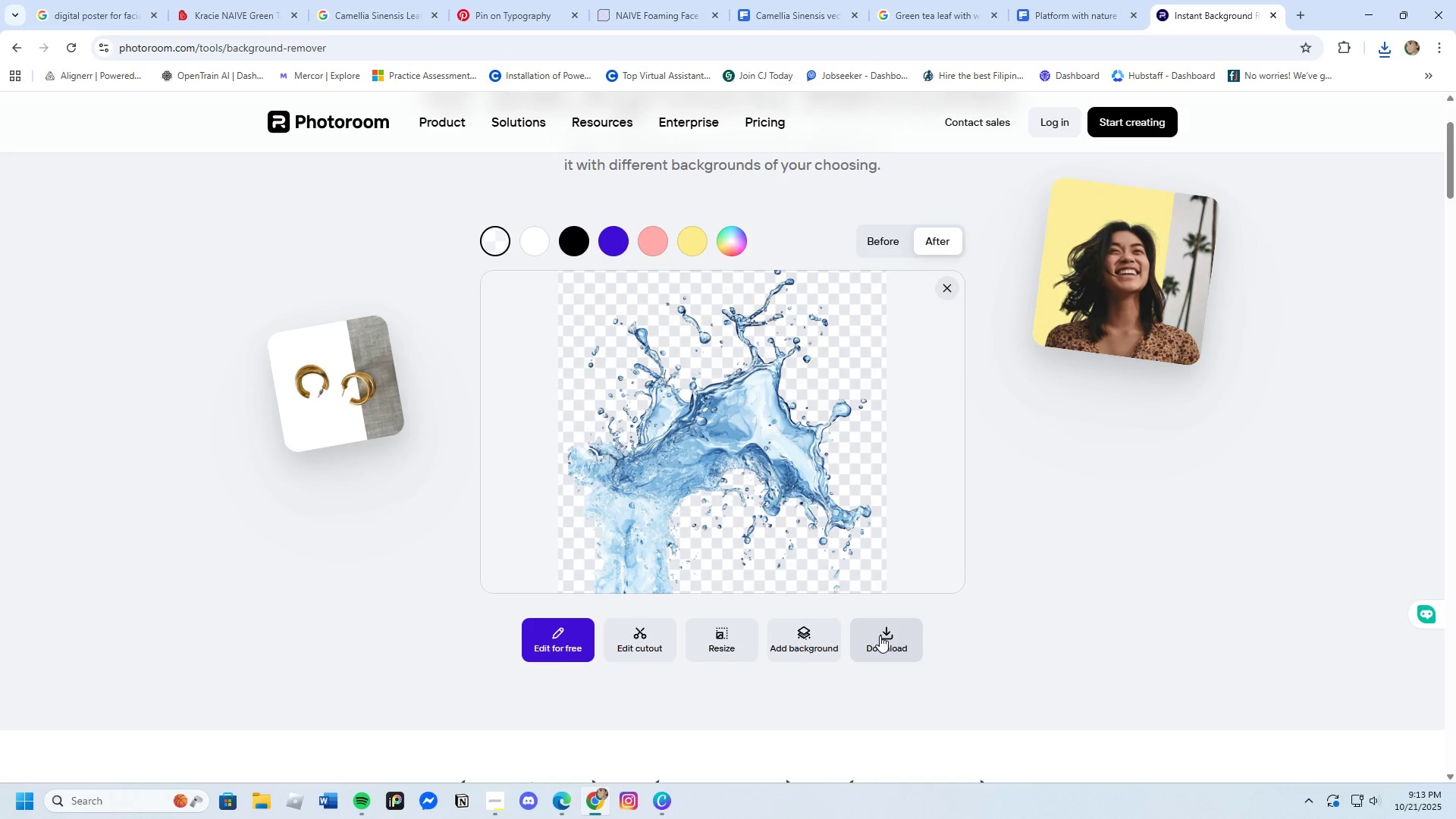 
left_click([880, 635])
 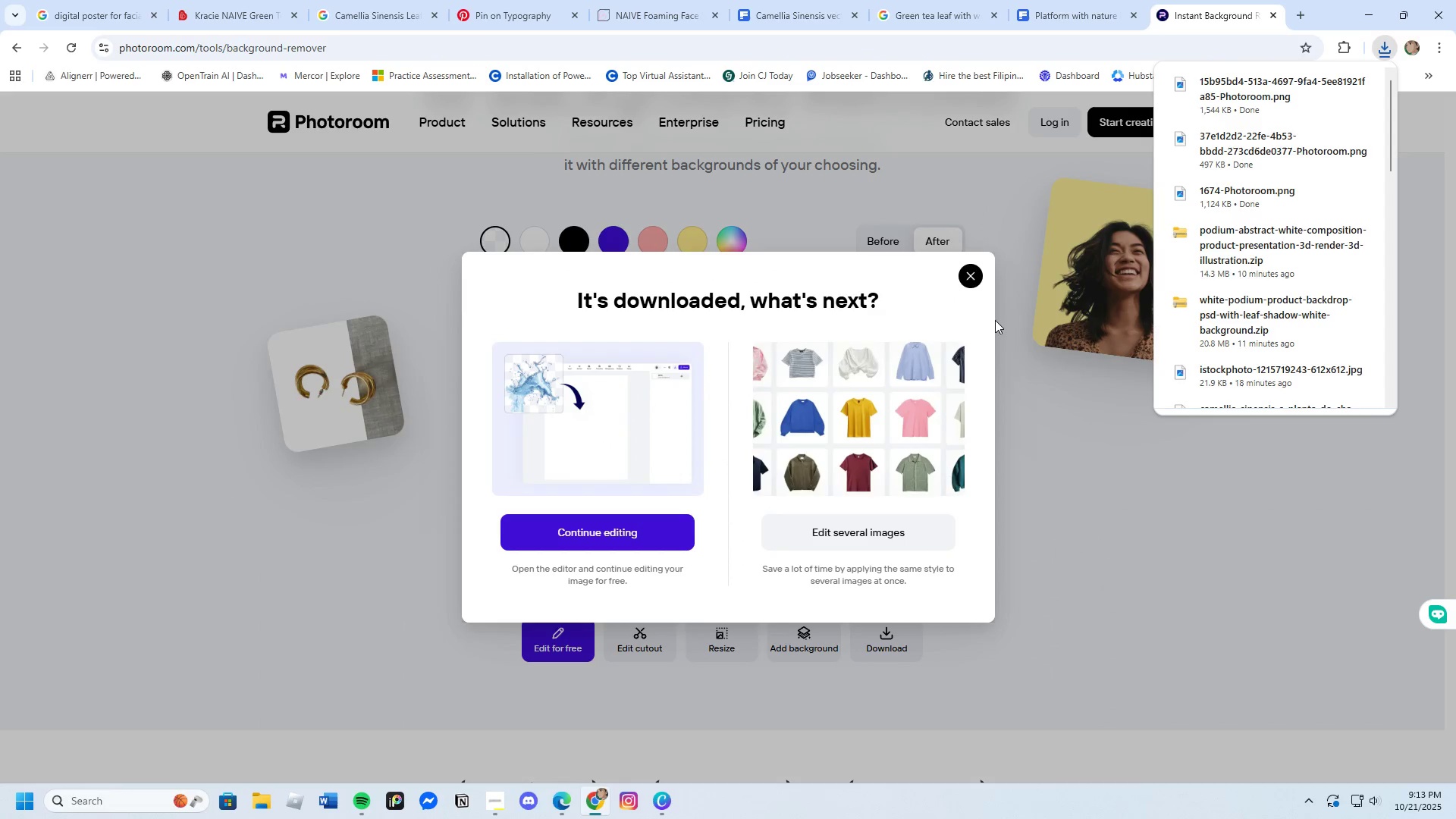 
left_click([961, 278])
 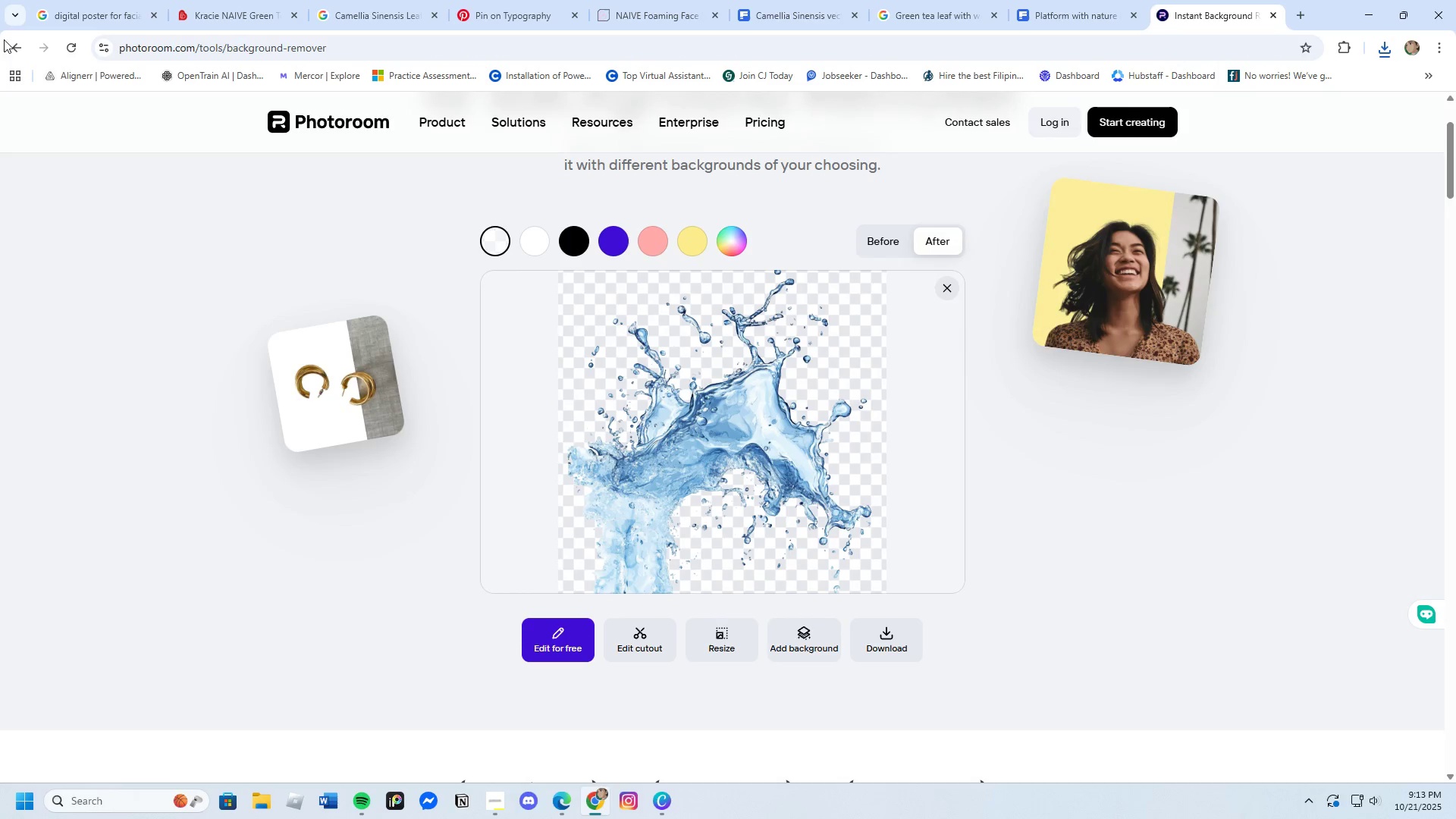 
left_click([65, 39])
 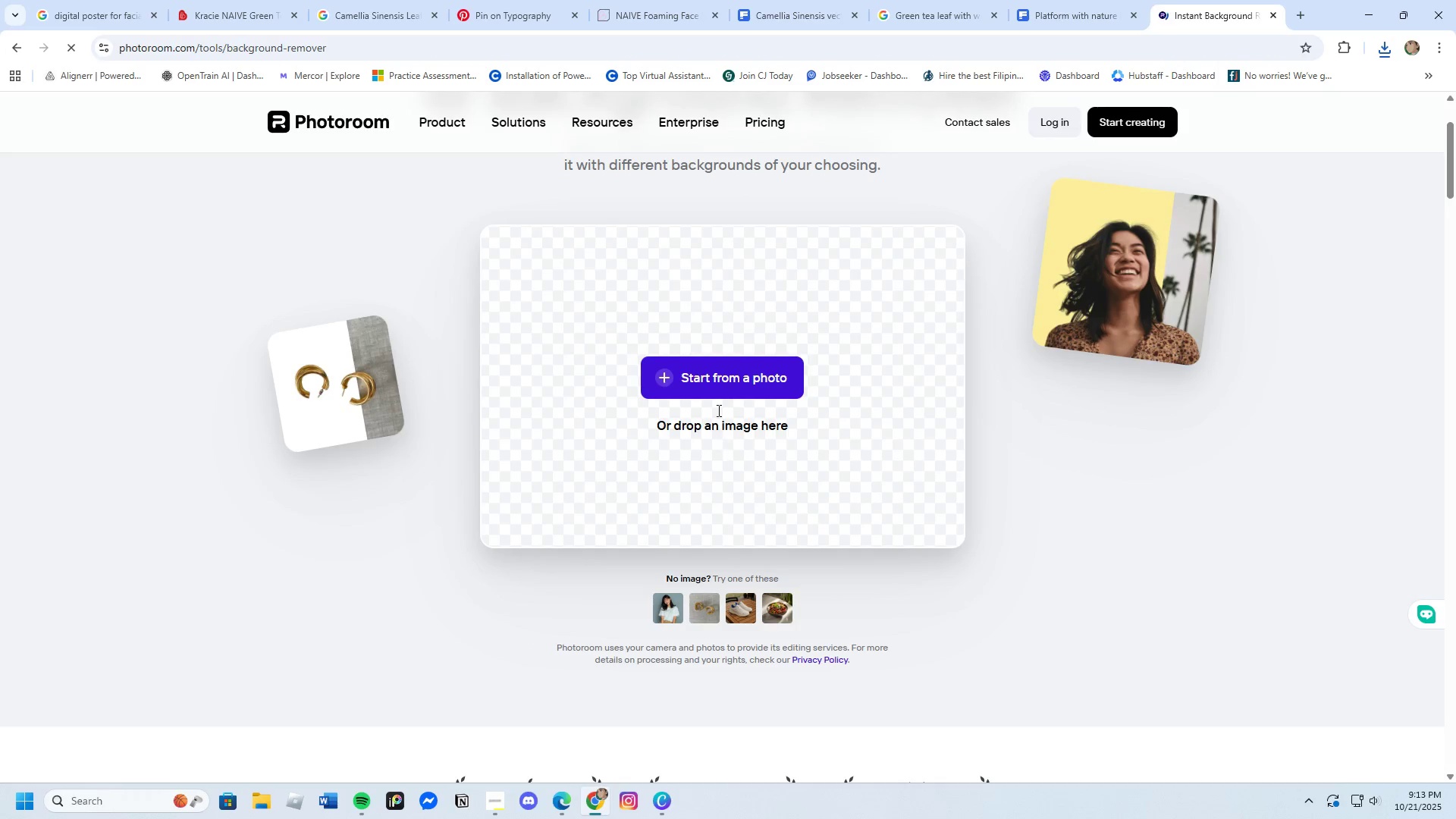 
left_click([702, 374])
 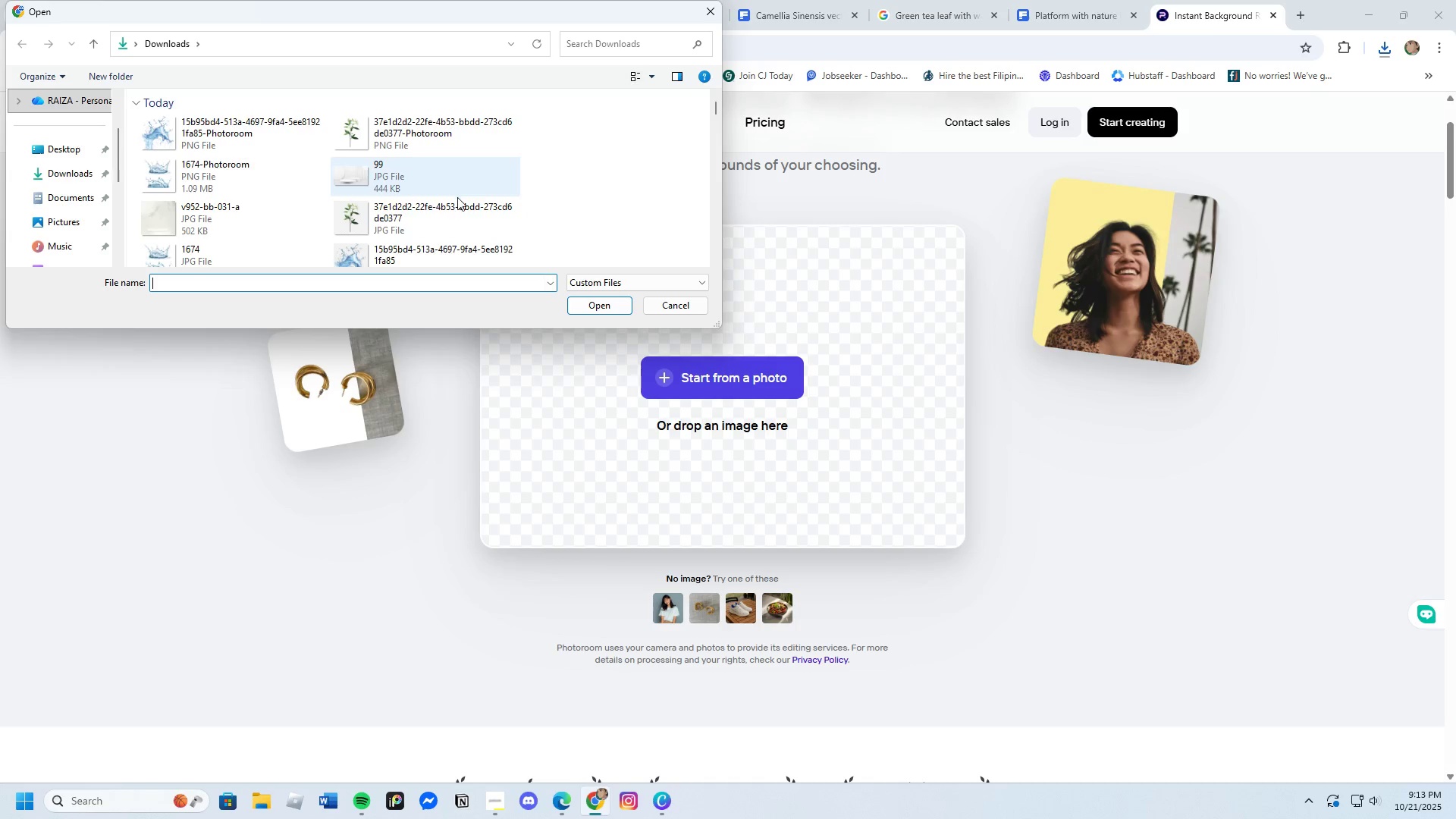 
scroll: coordinate [538, 213], scroll_direction: down, amount: 1.0
 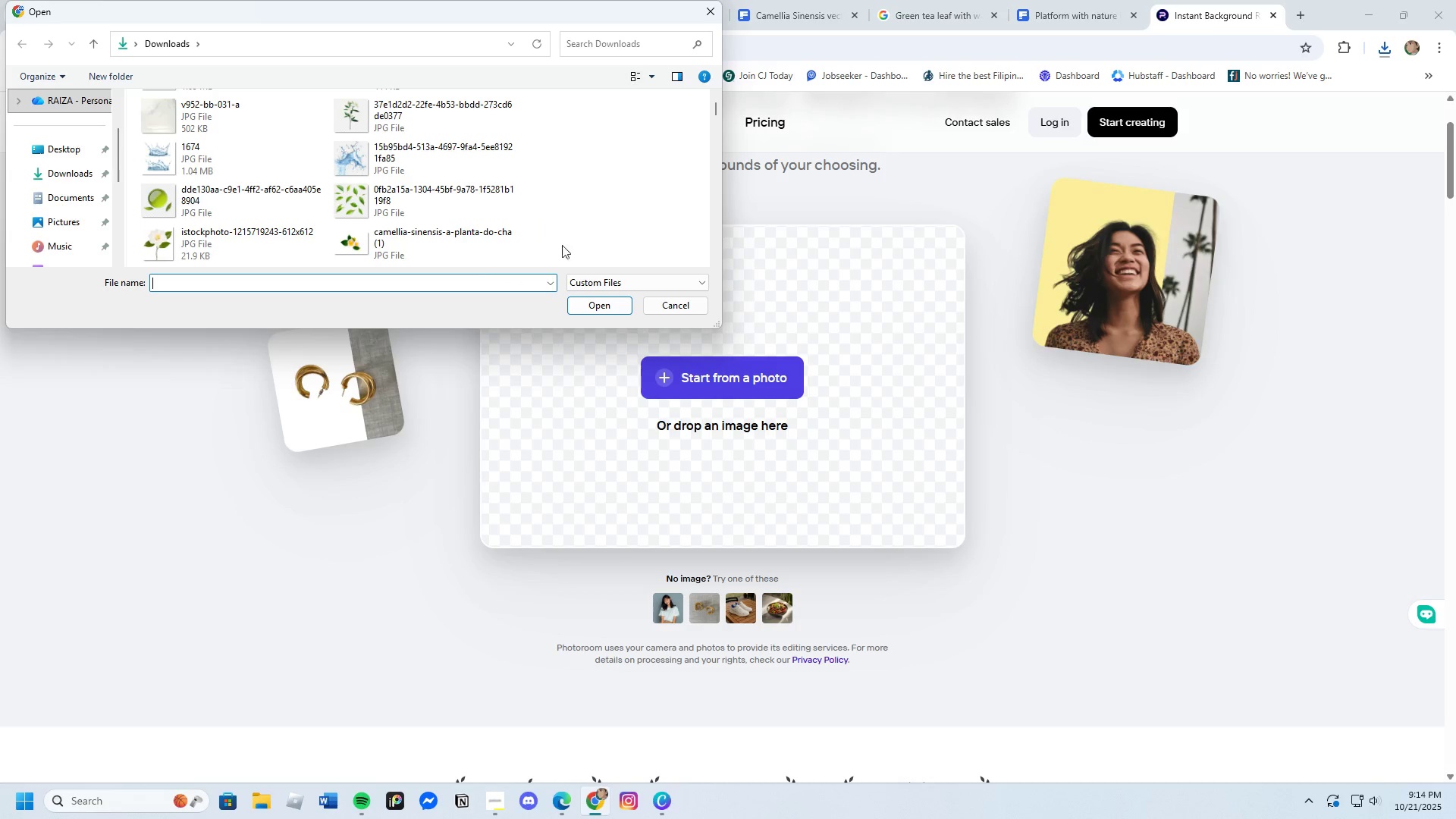 
scroll: coordinate [533, 230], scroll_direction: up, amount: 1.0
 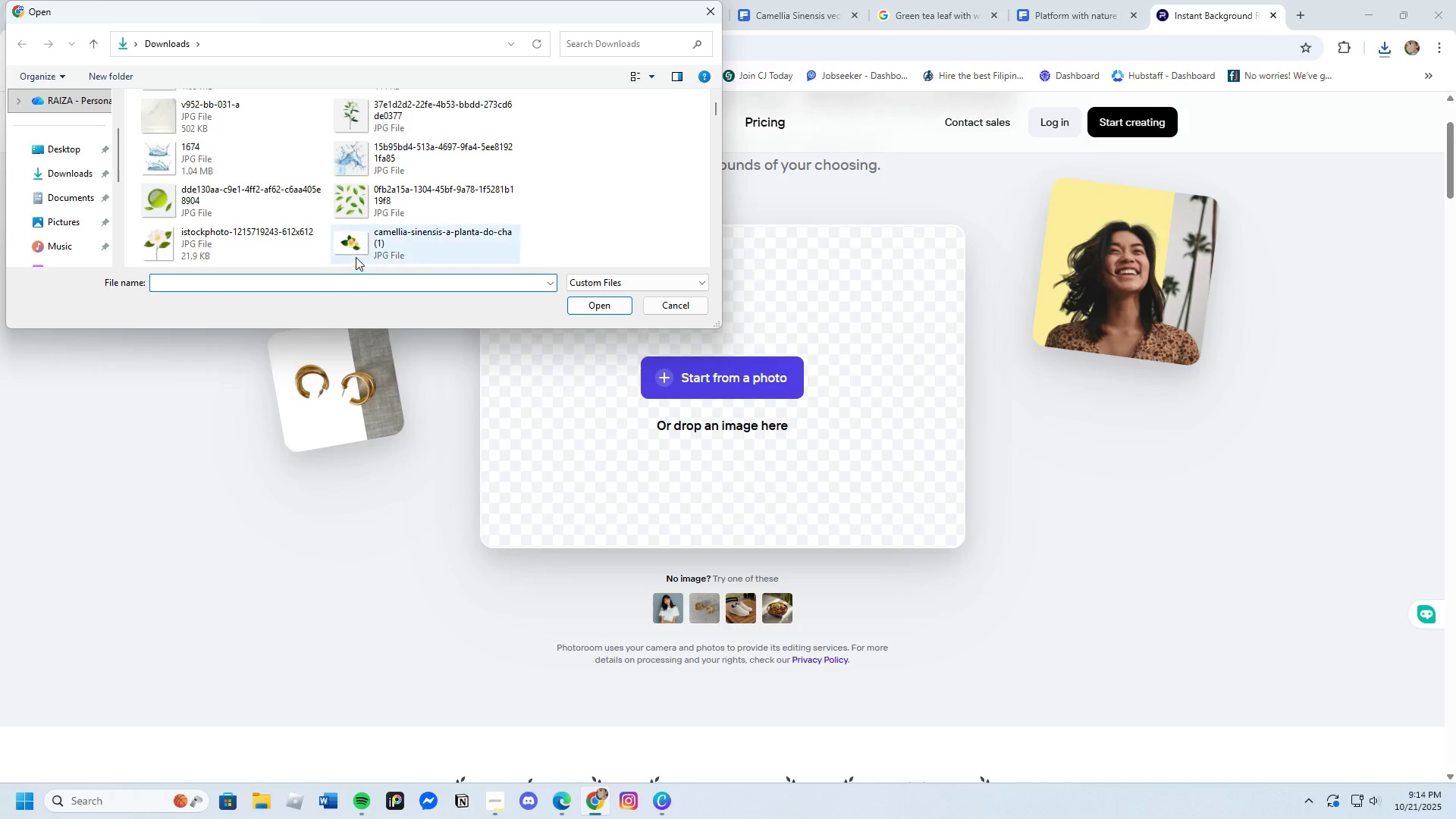 
left_click([226, 199])
 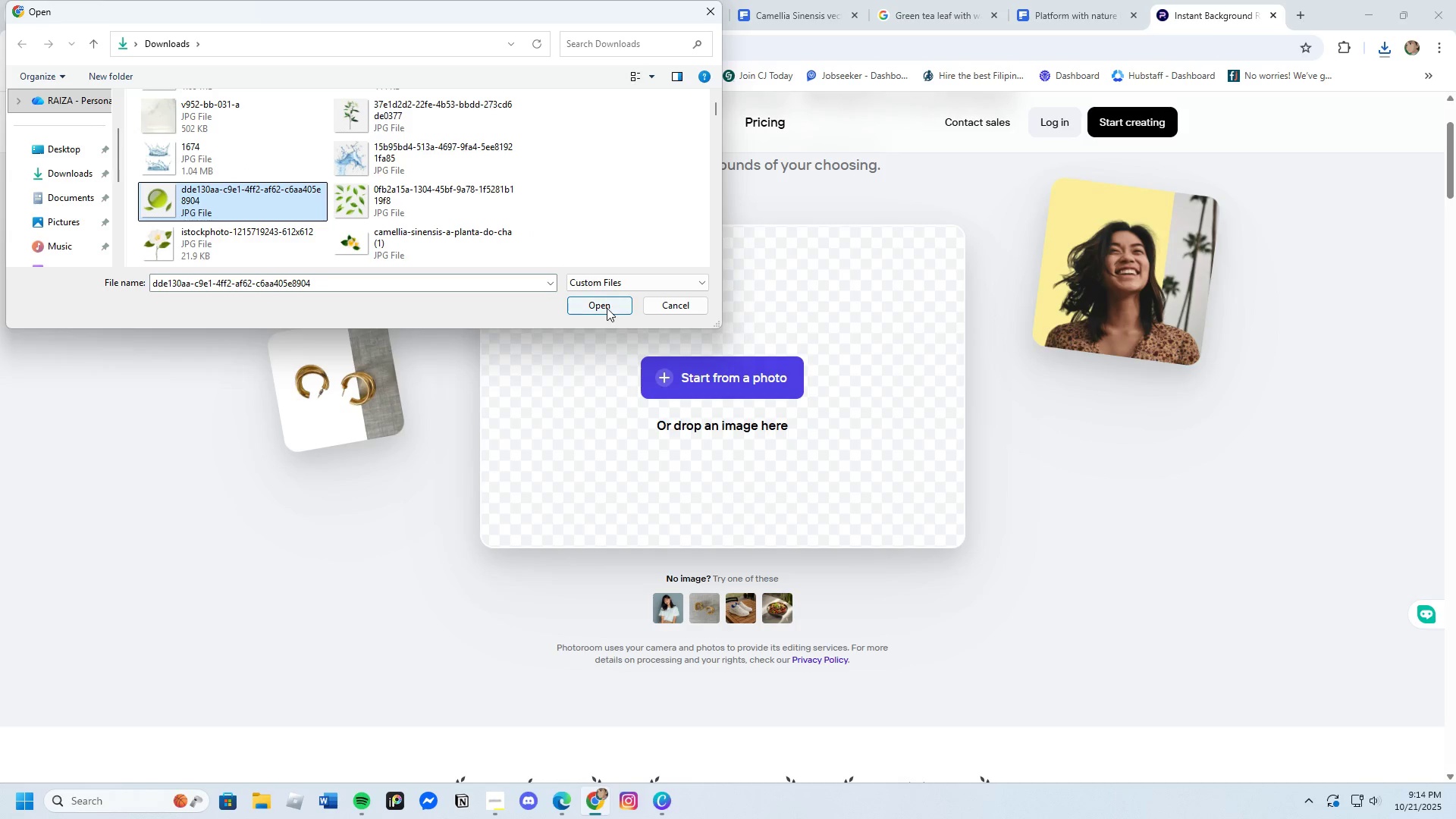 
left_click([607, 307])
 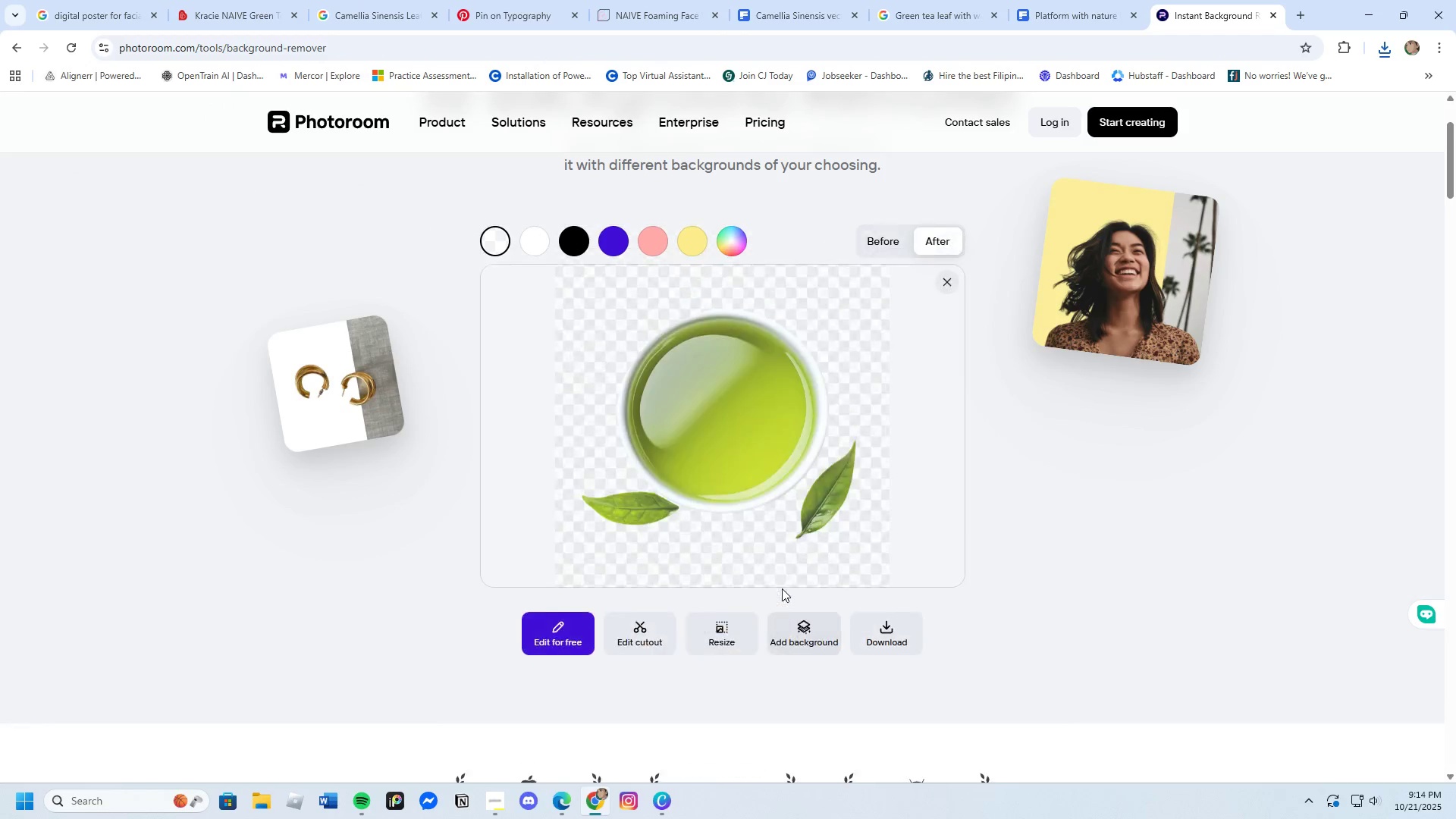 
left_click([882, 640])
 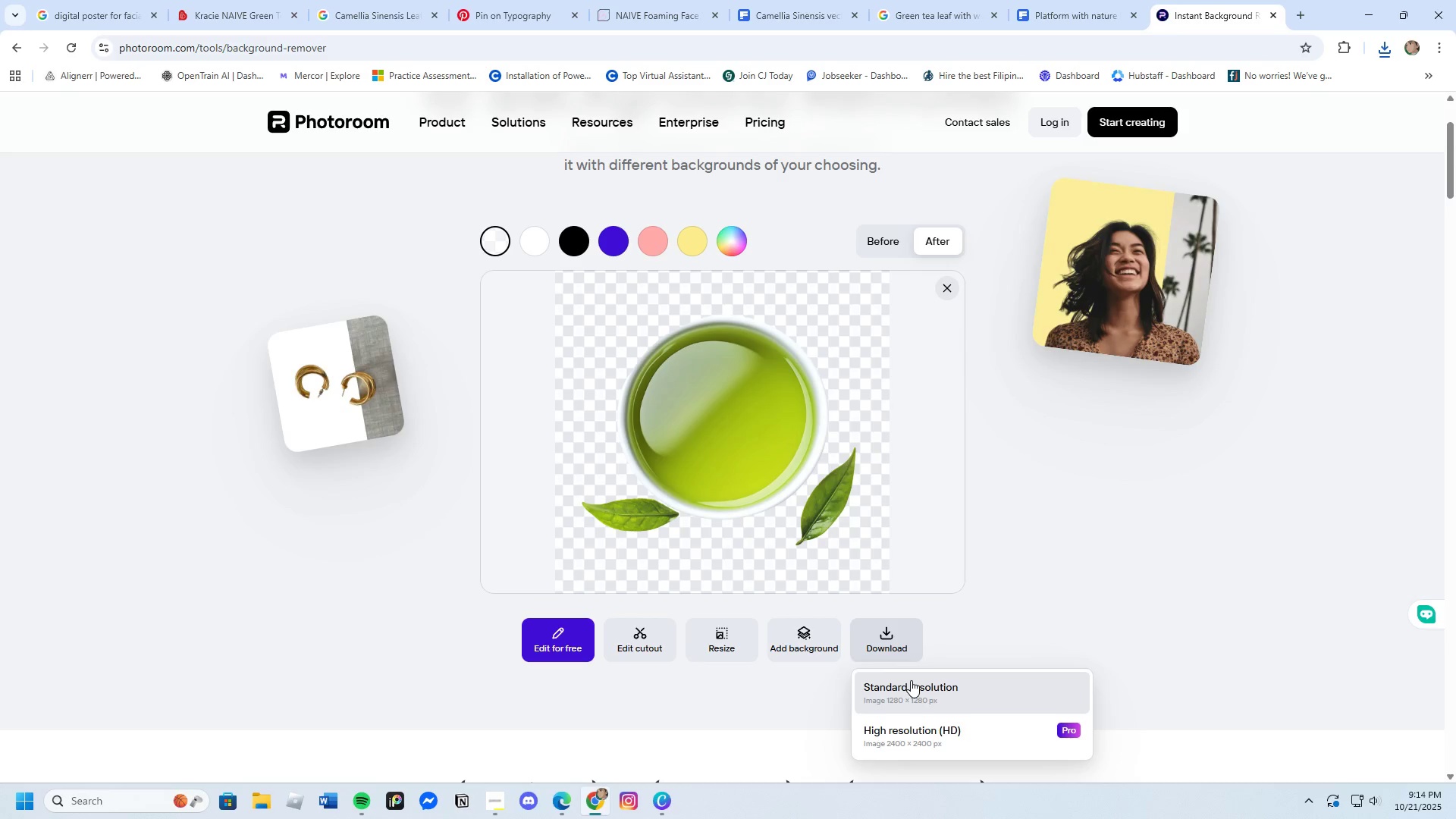 
left_click([911, 680])
 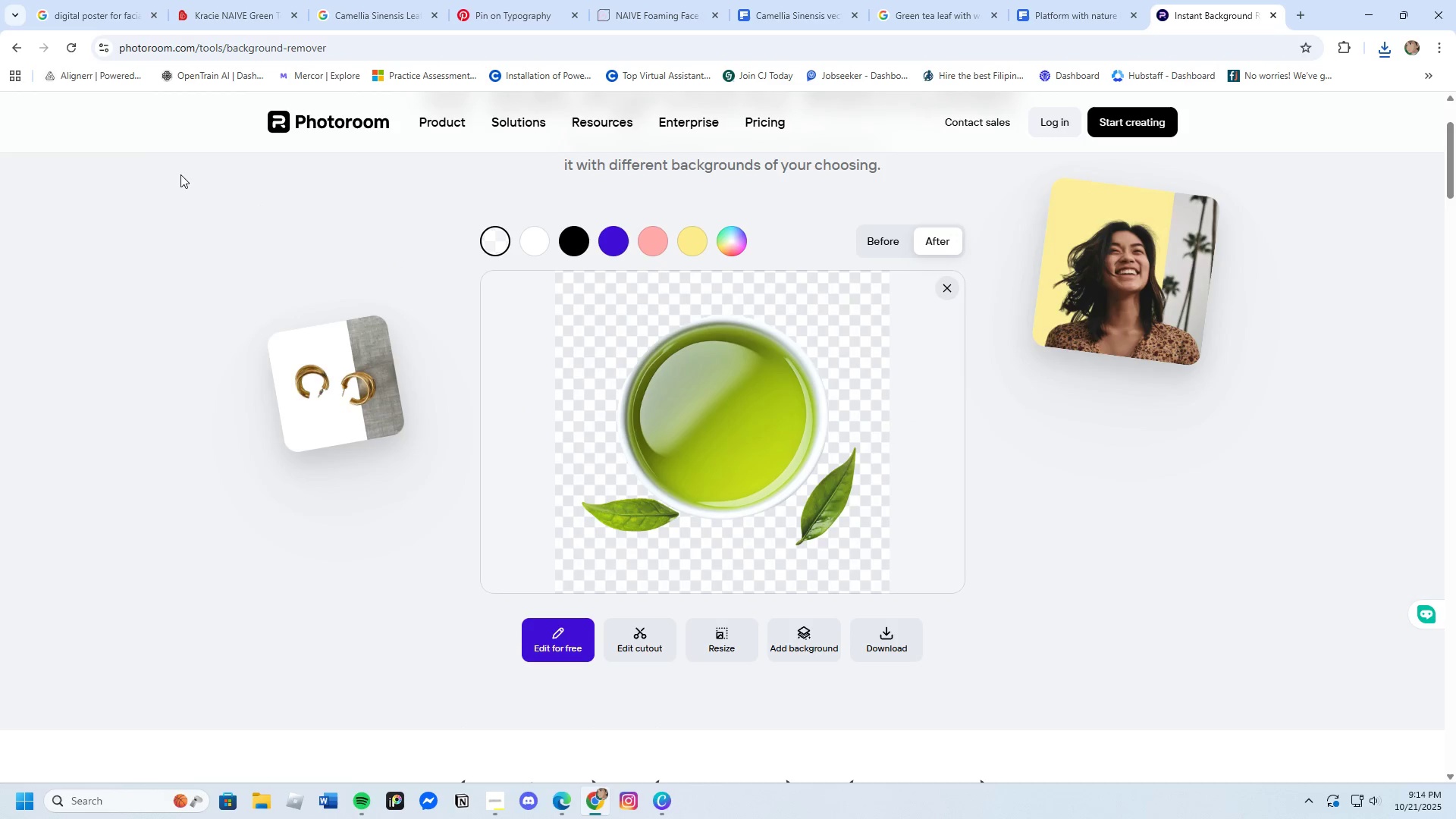 
left_click([71, 41])
 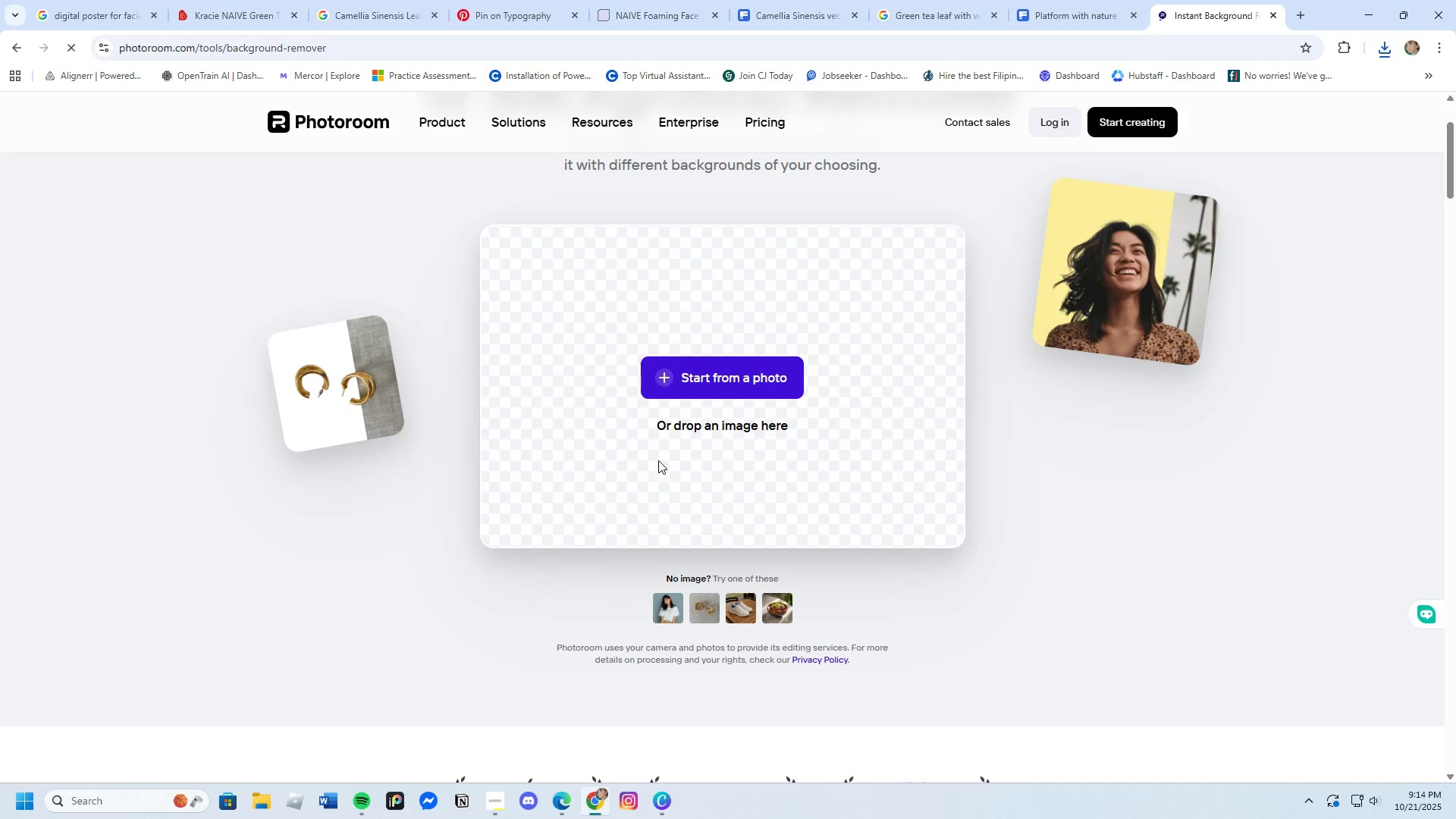 
left_click([698, 381])
 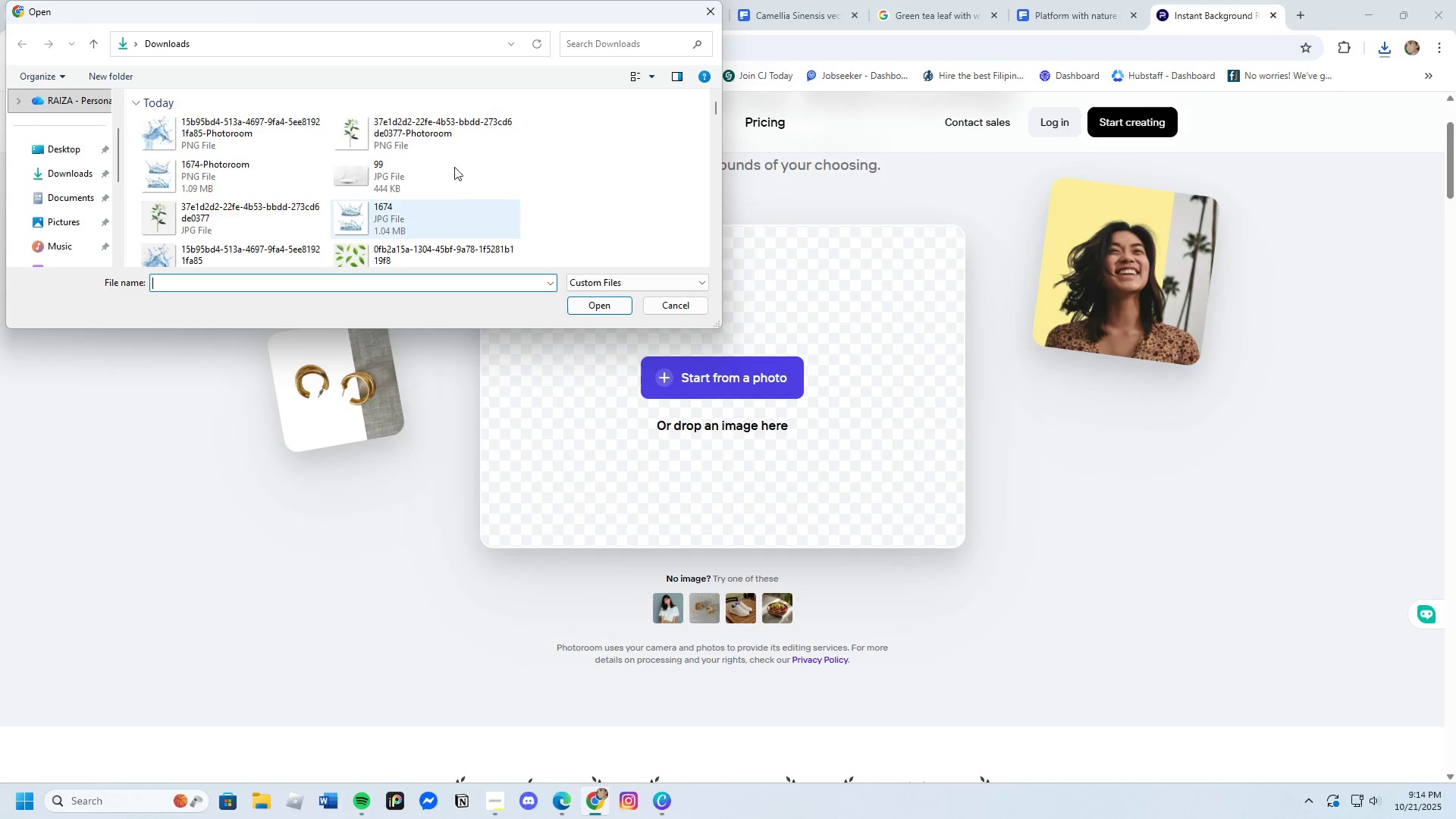 
scroll: coordinate [443, 174], scroll_direction: down, amount: 1.0
 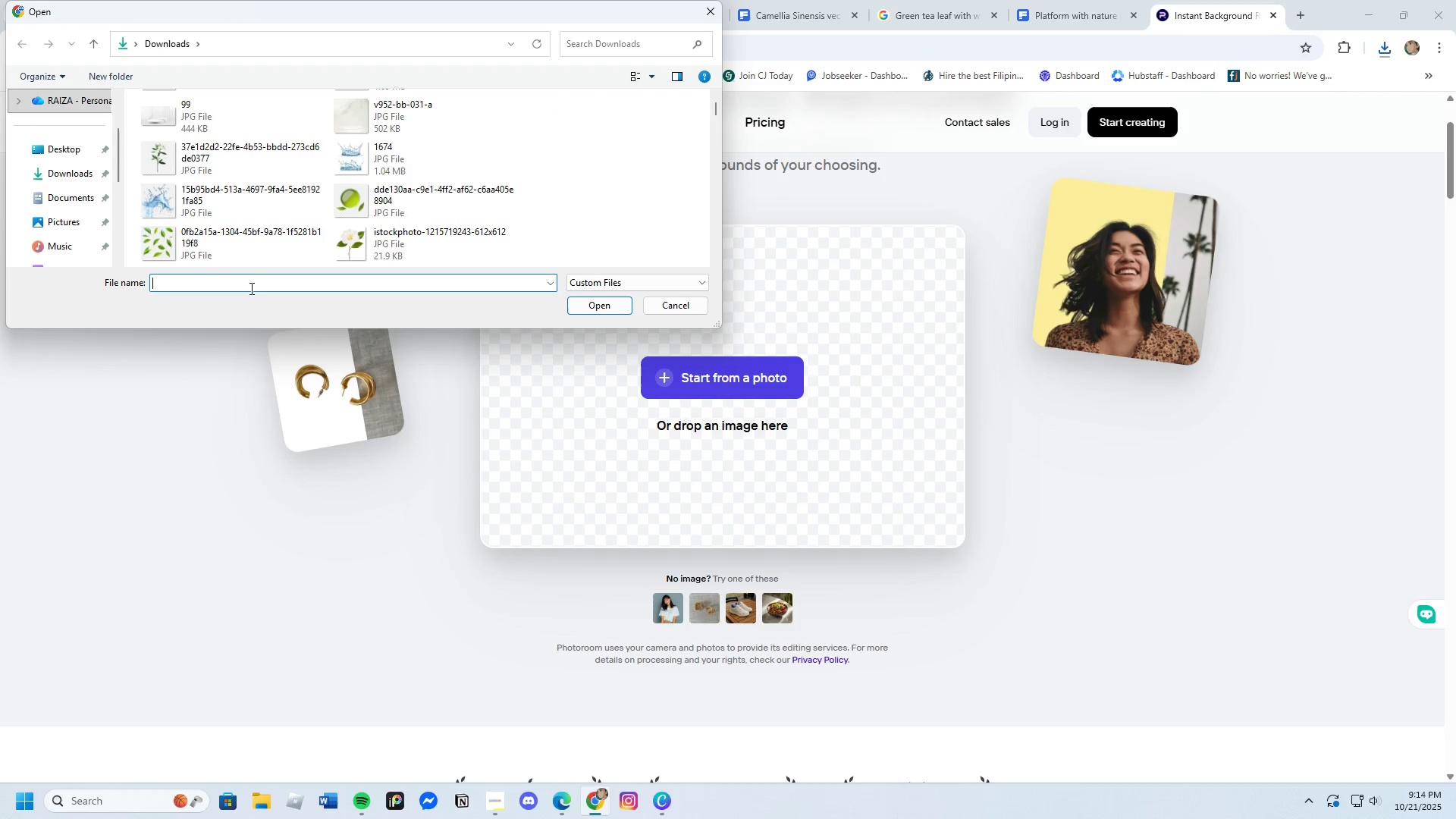 
left_click([245, 247])
 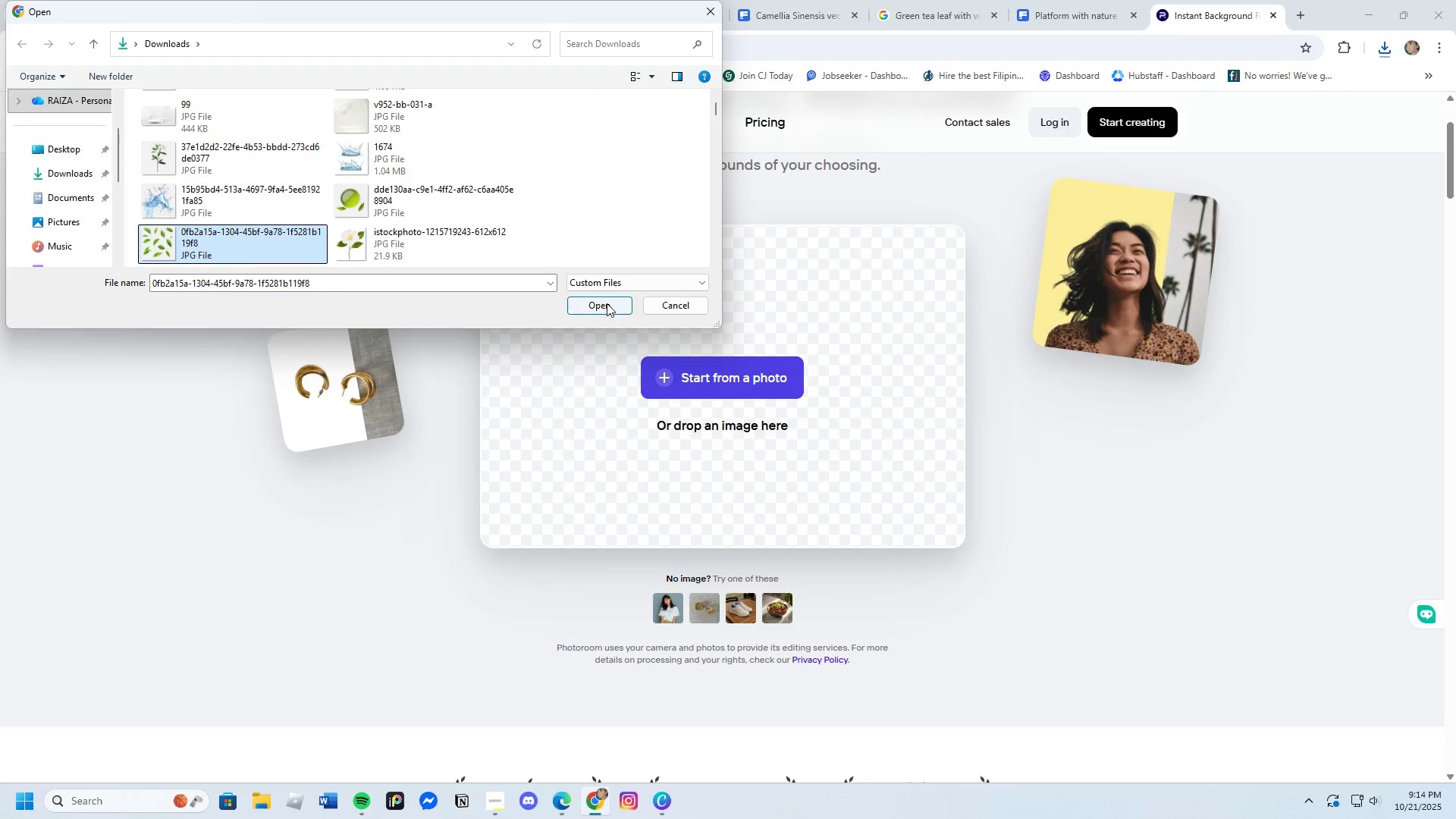 
left_click([606, 303])
 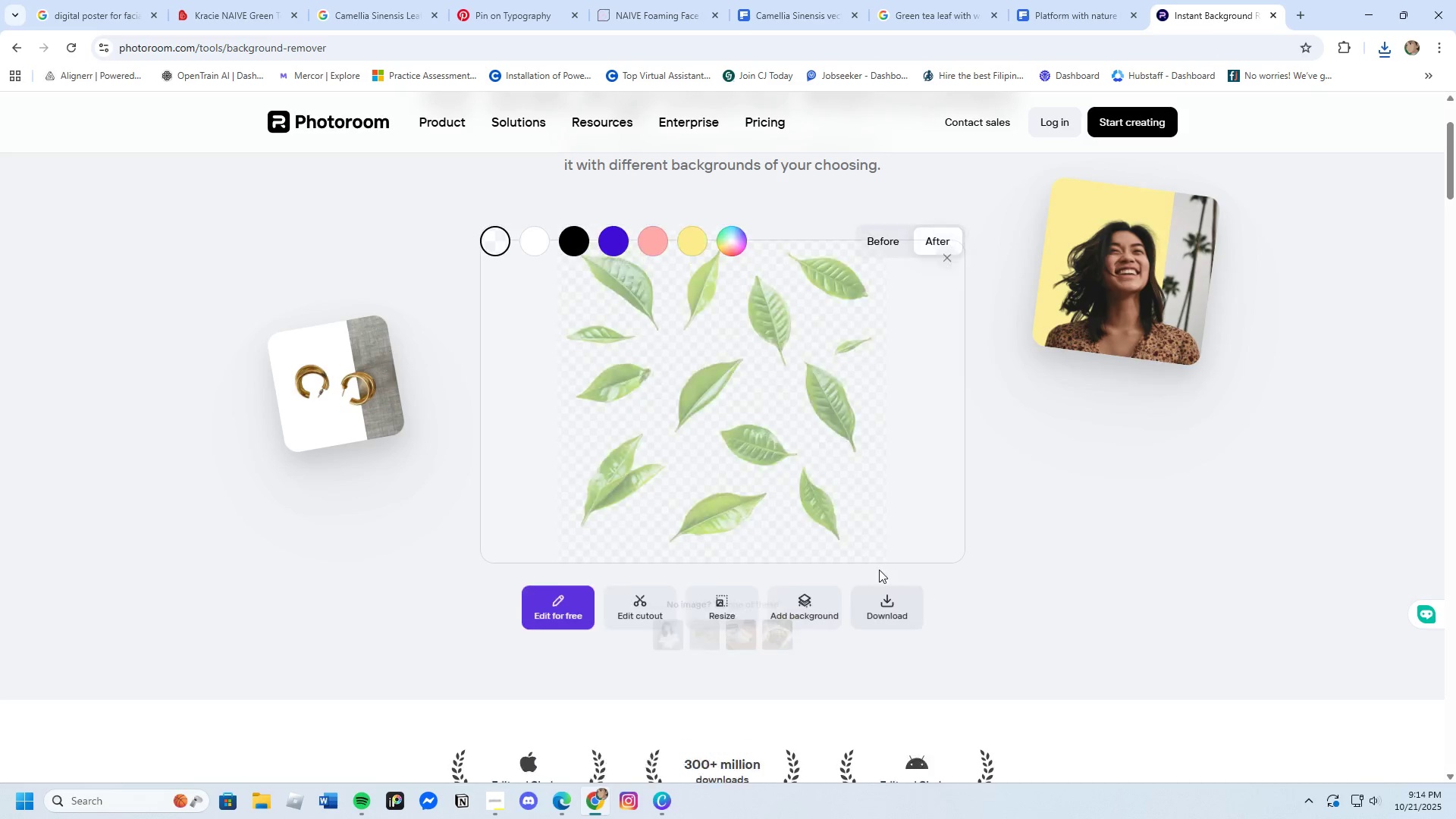 
wait(5.32)
 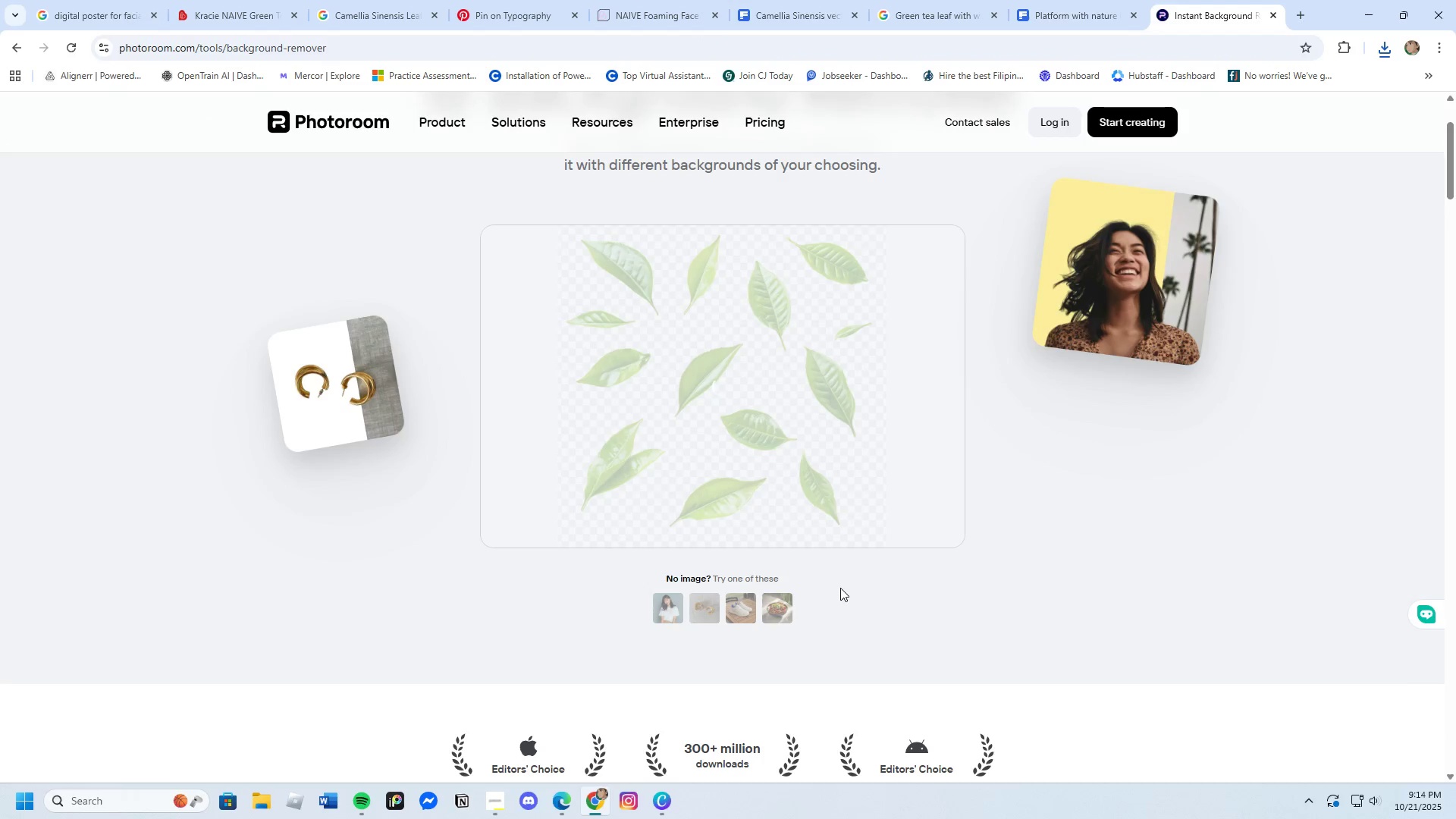 
left_click([897, 632])
 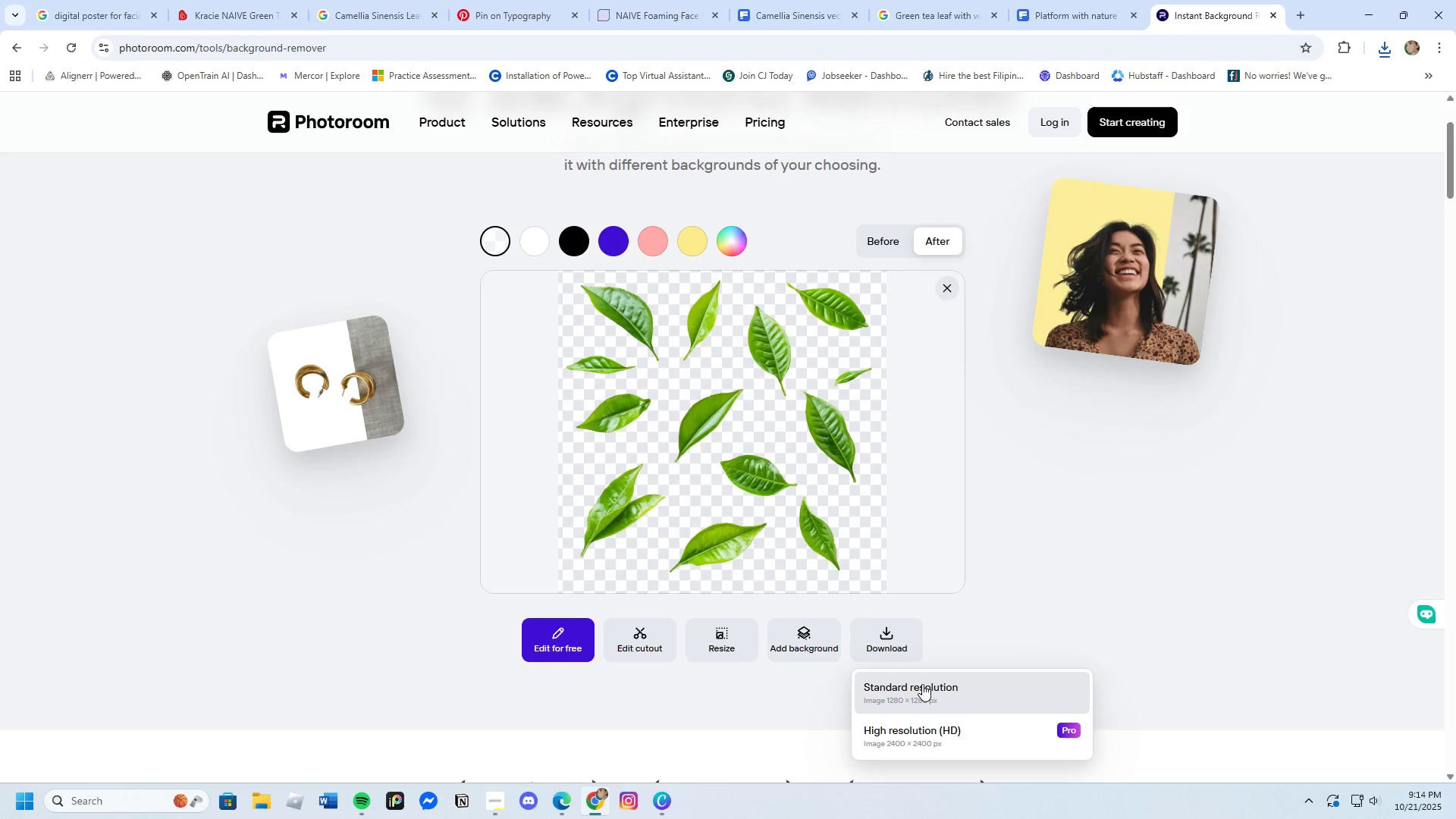 
left_click([922, 684])
 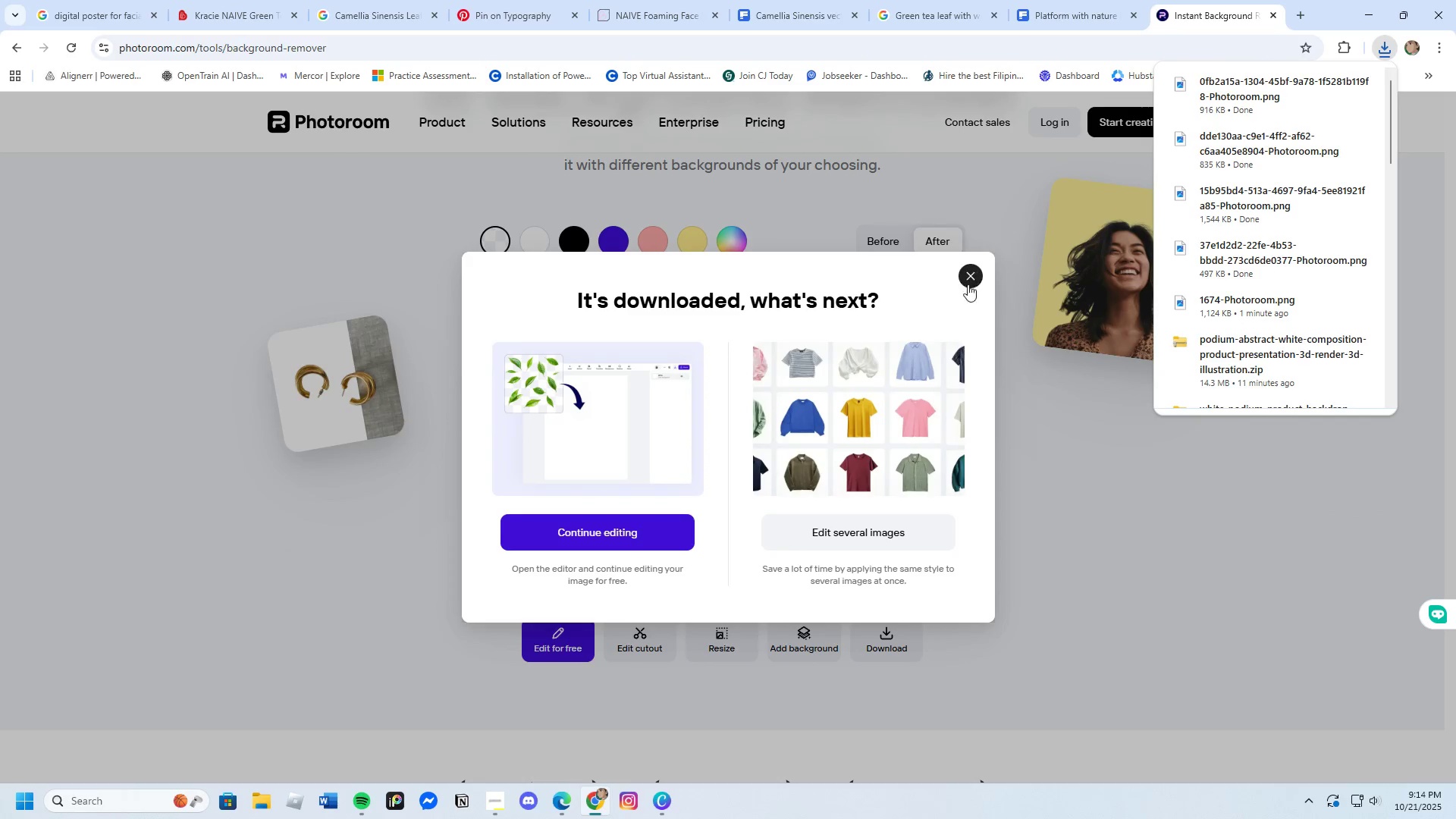 
left_click([968, 270])
 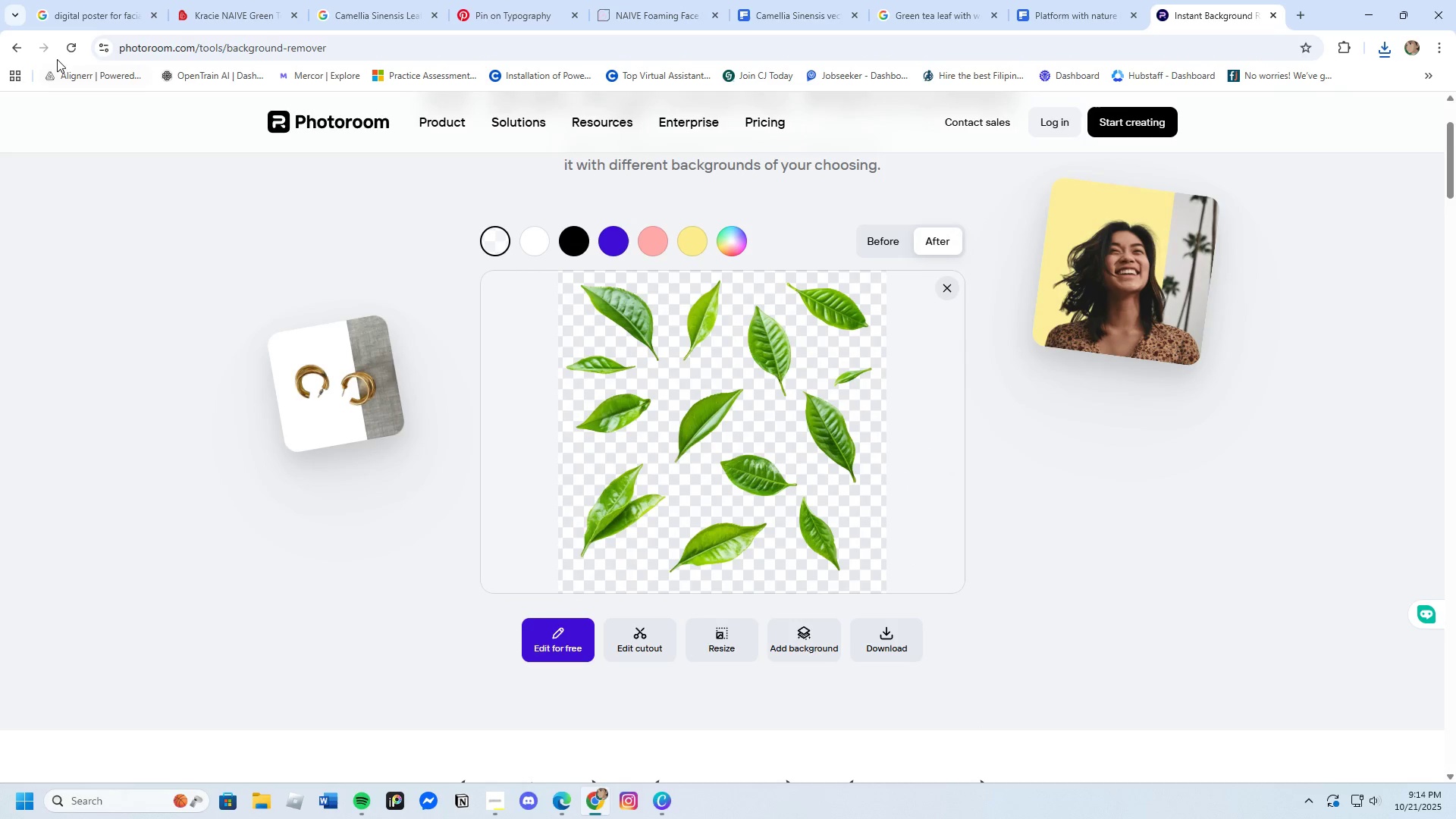 
left_click([64, 46])
 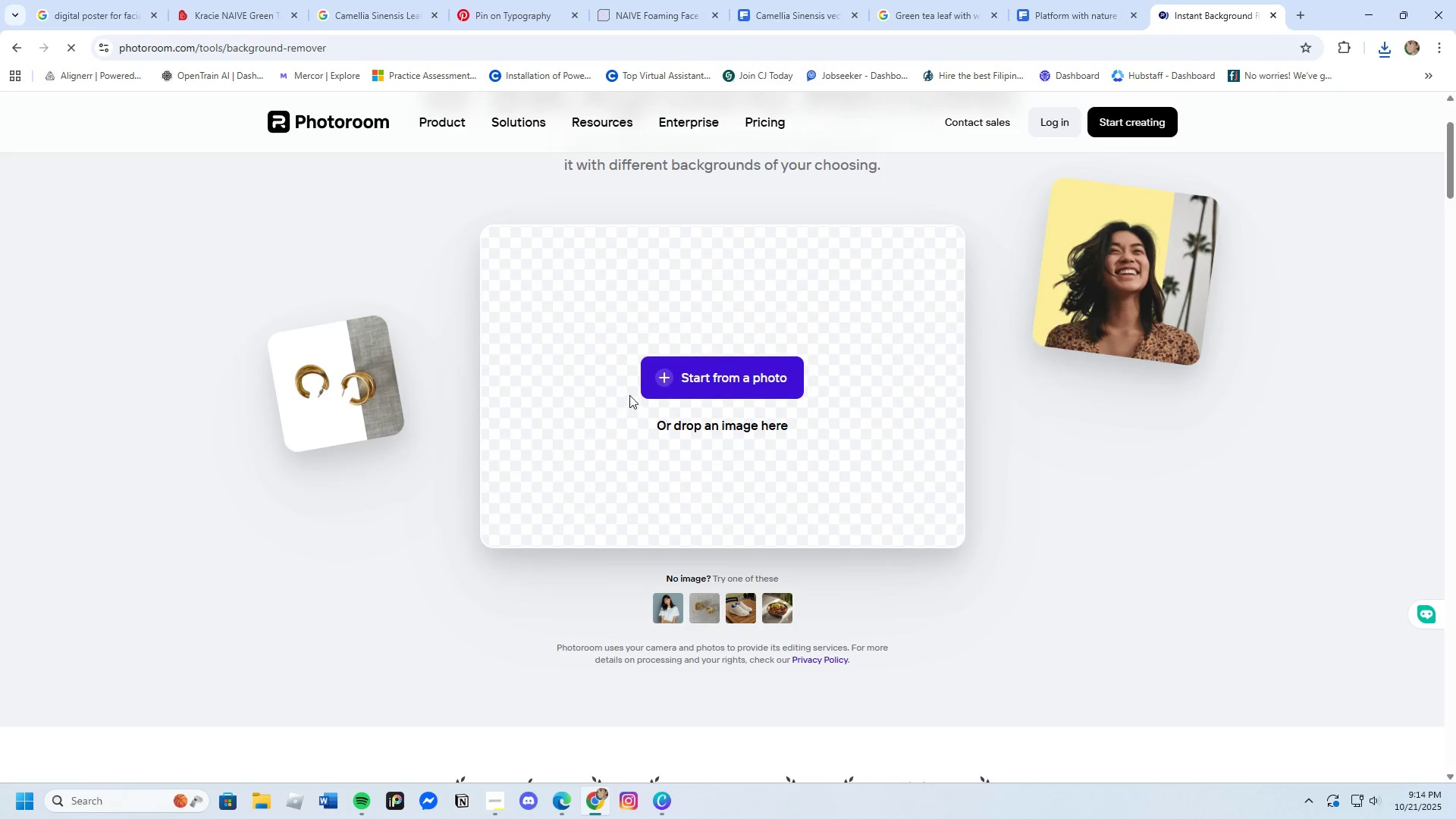 
left_click([664, 386])
 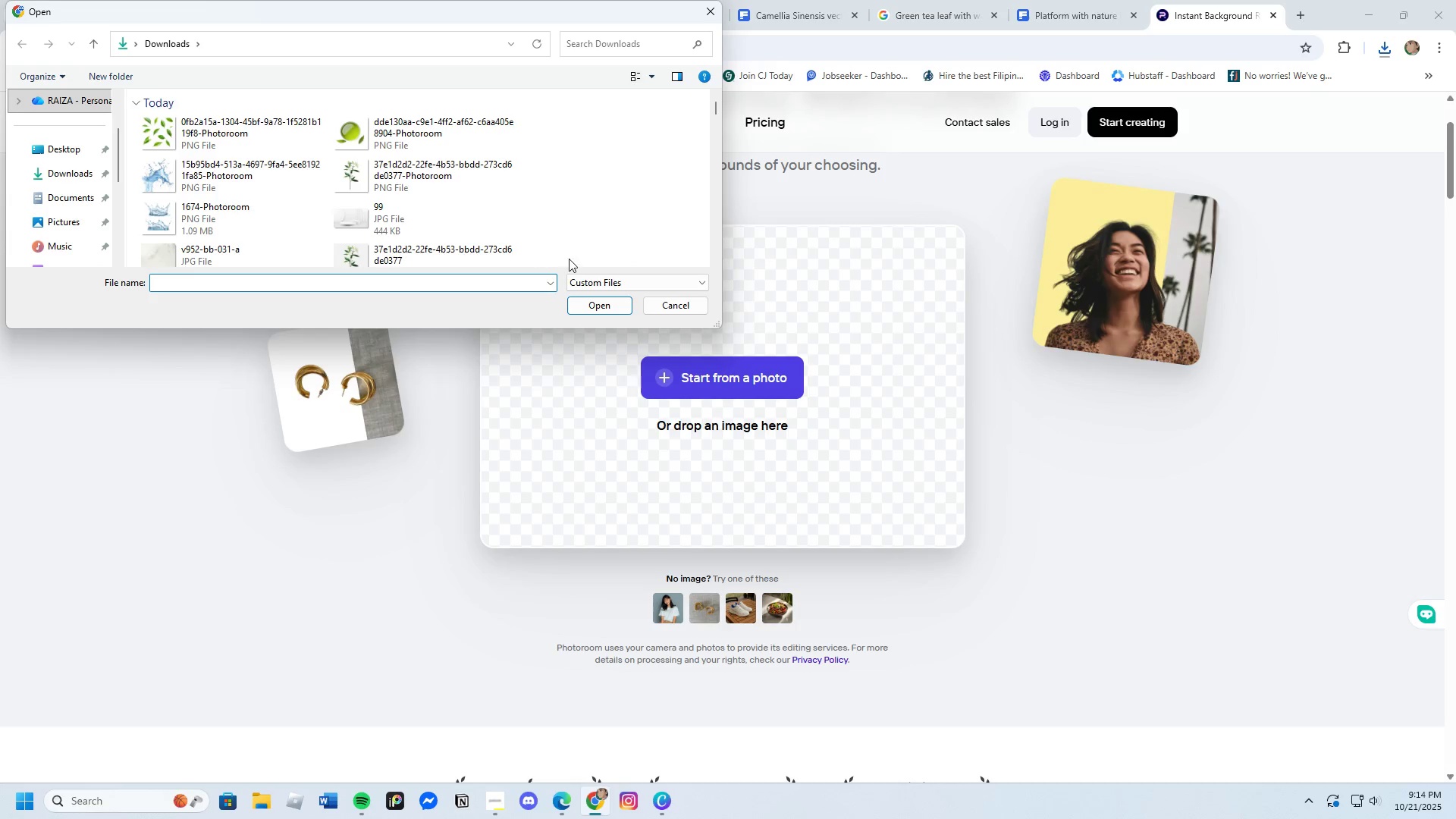 
scroll: coordinate [451, 231], scroll_direction: down, amount: 2.0
 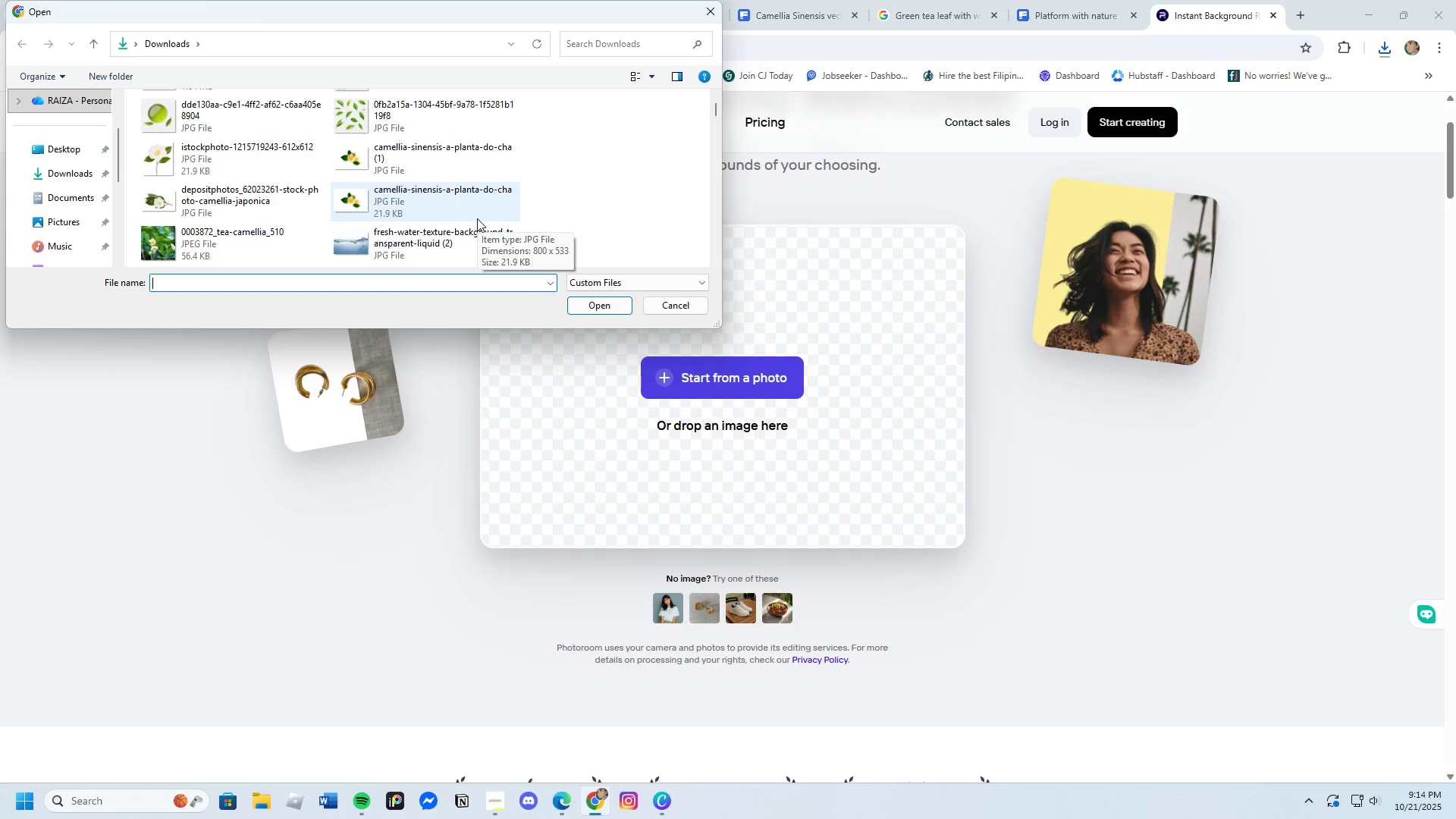 
scroll: coordinate [416, 271], scroll_direction: up, amount: 4.0
 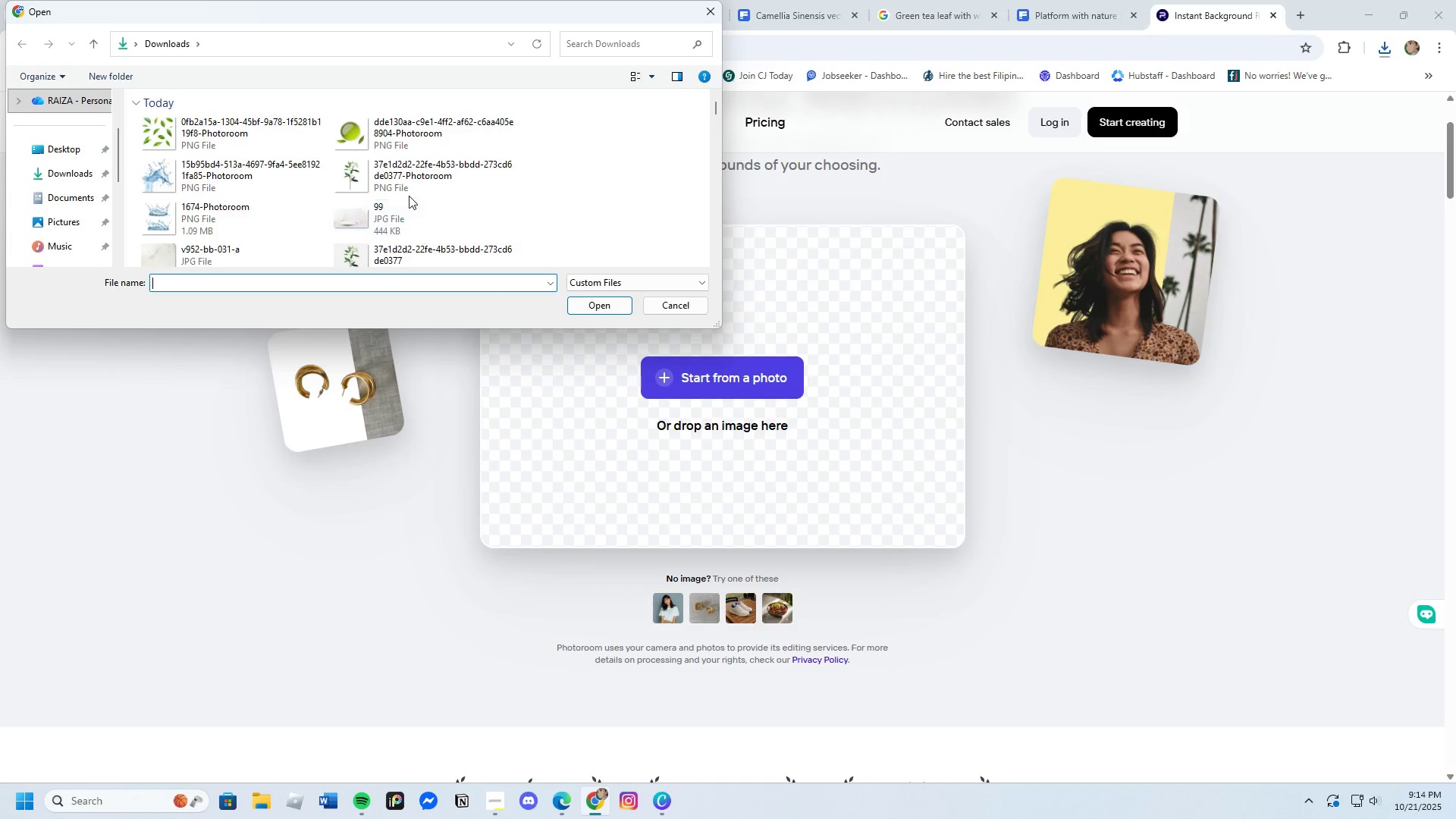 
scroll: coordinate [461, 230], scroll_direction: down, amount: 2.0
 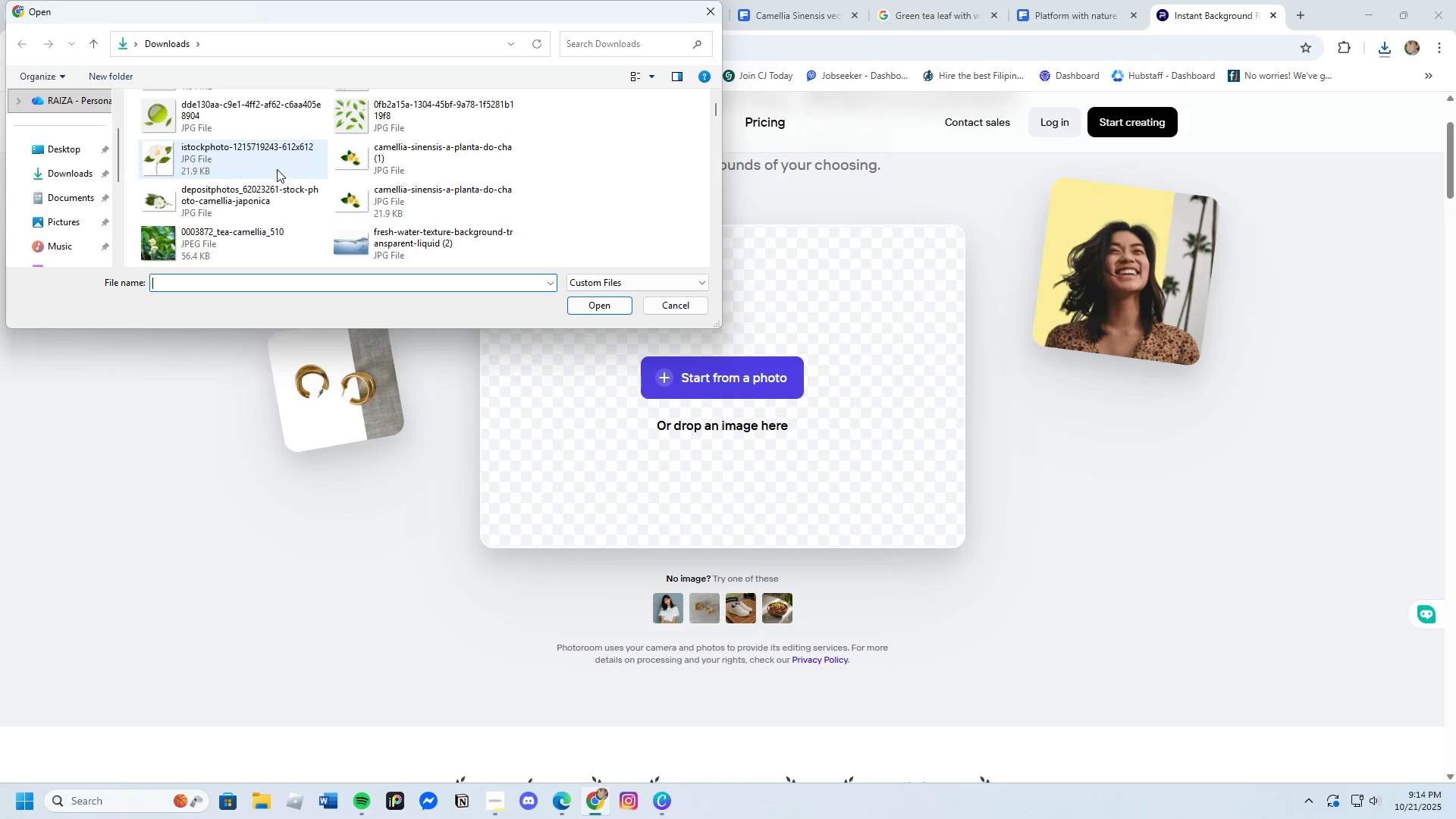 
left_click([256, 161])
 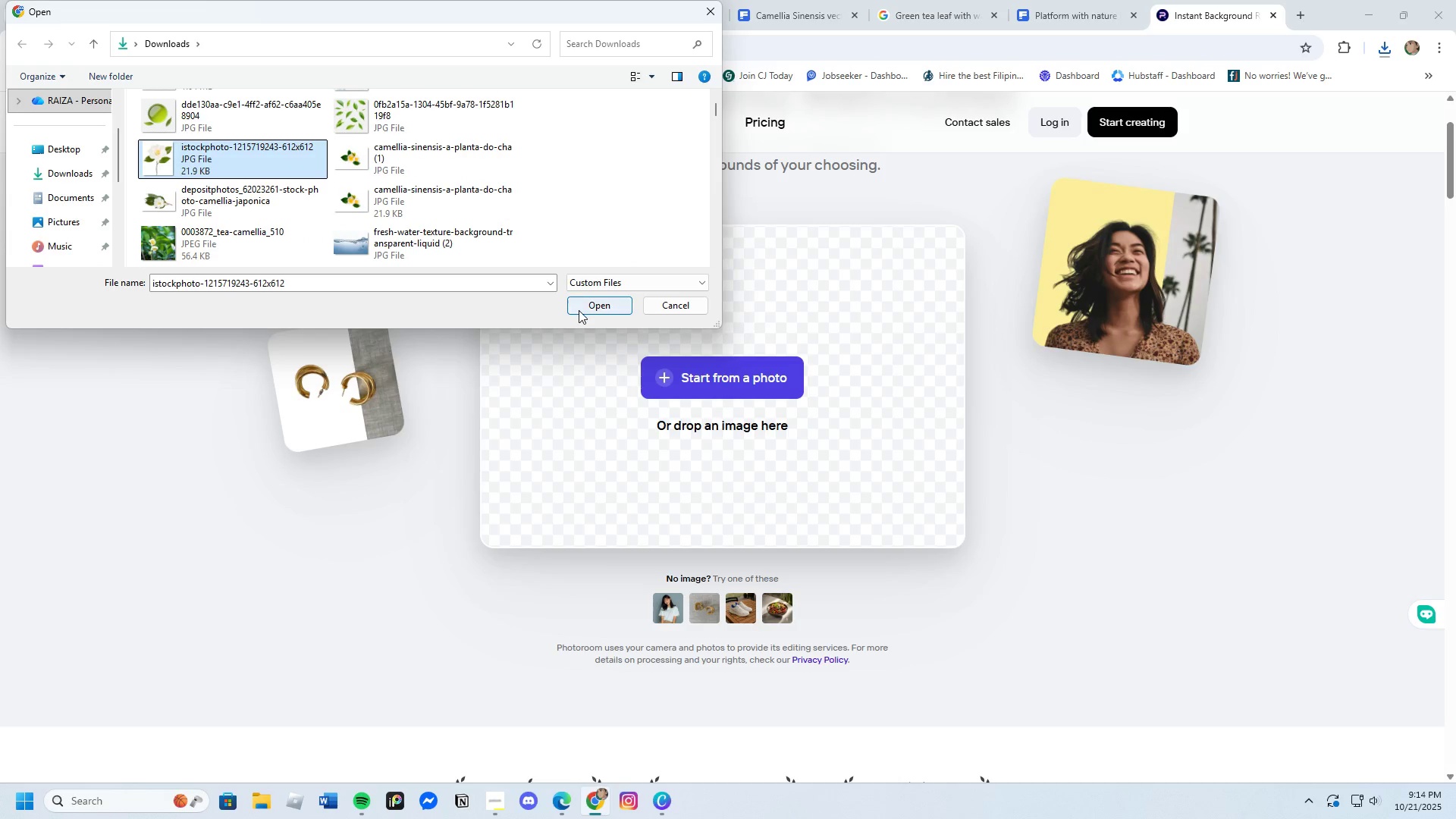 
left_click([579, 310])
 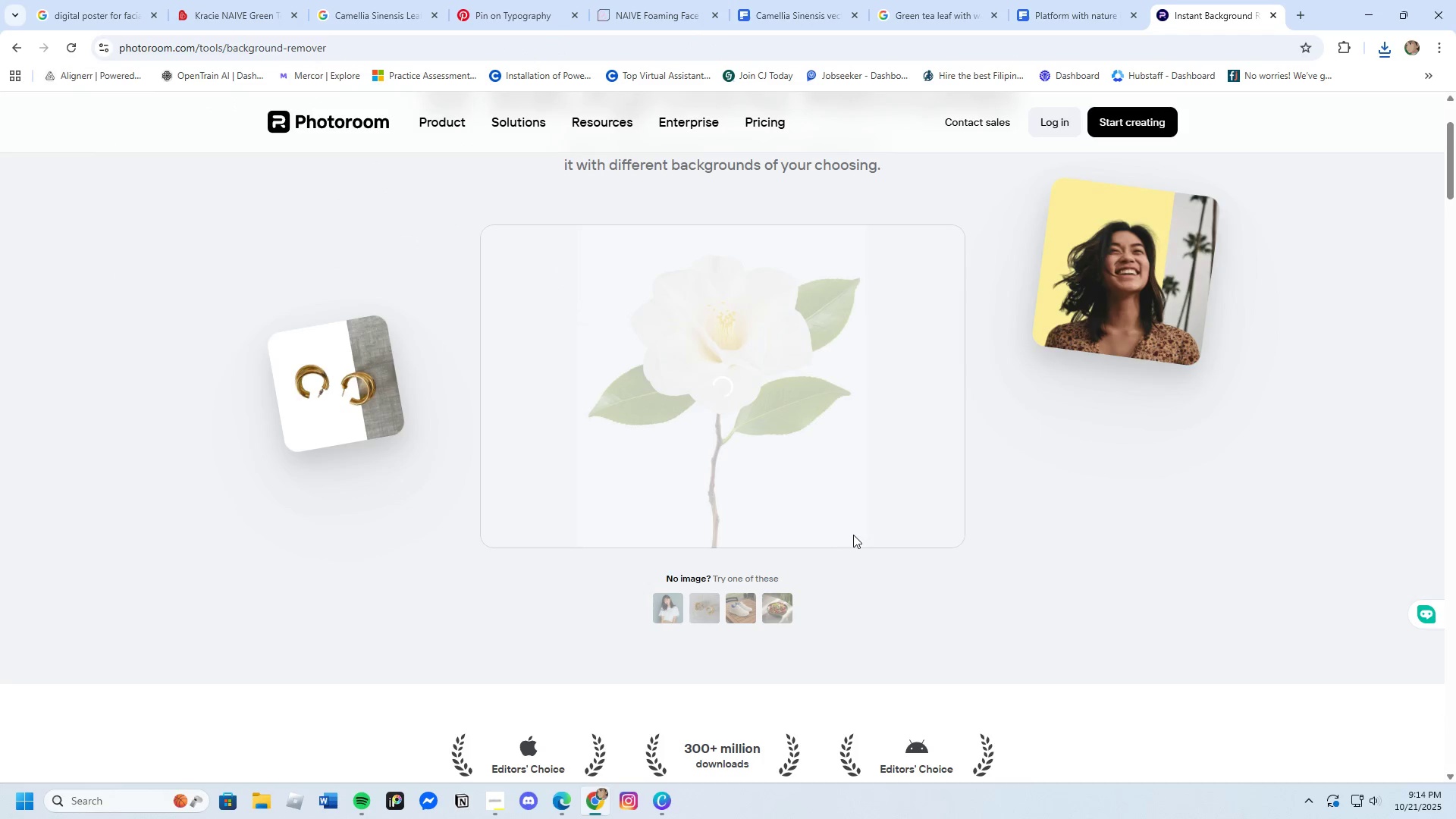 
mouse_move([947, 665])
 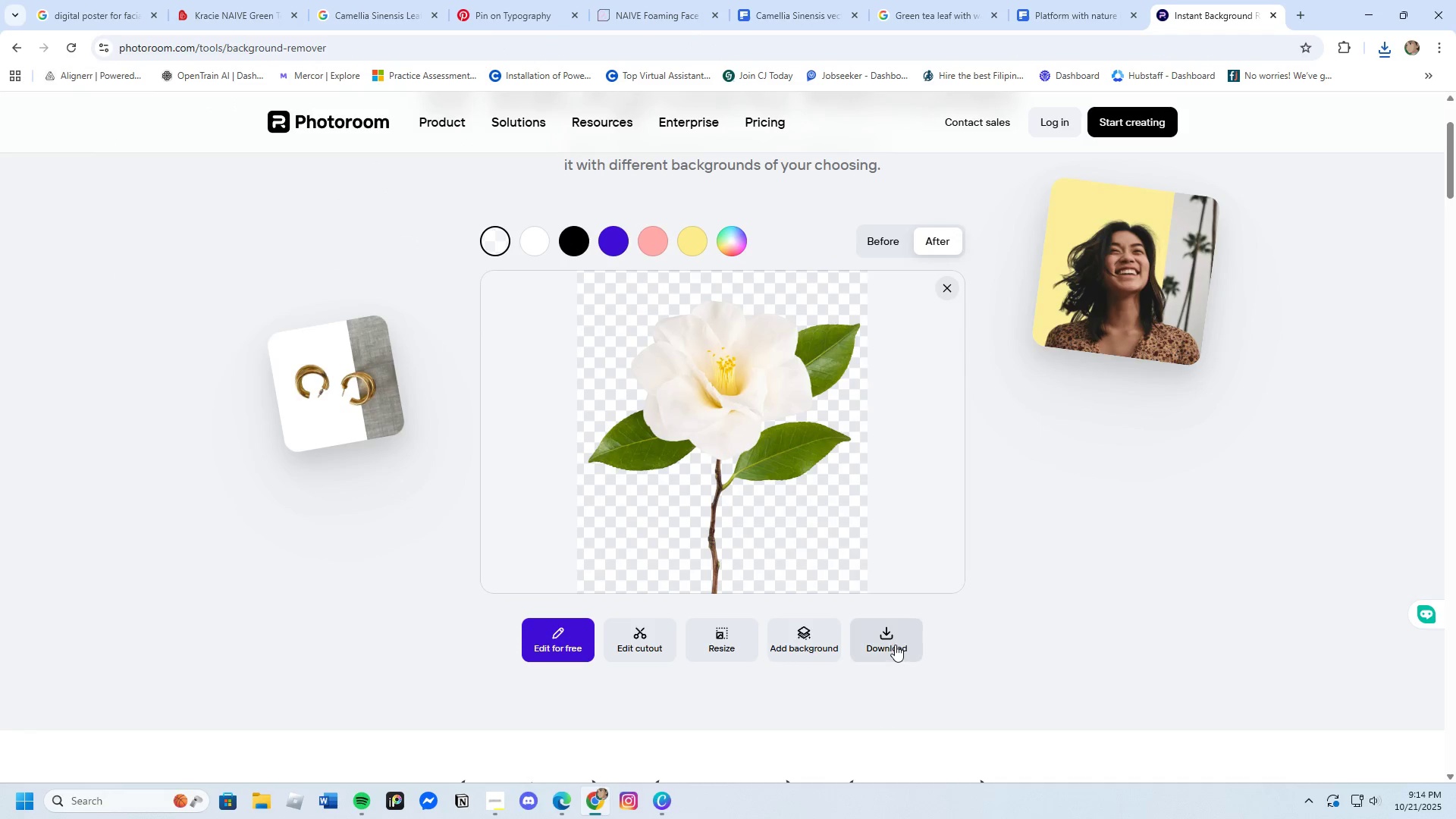 
left_click([895, 645])
 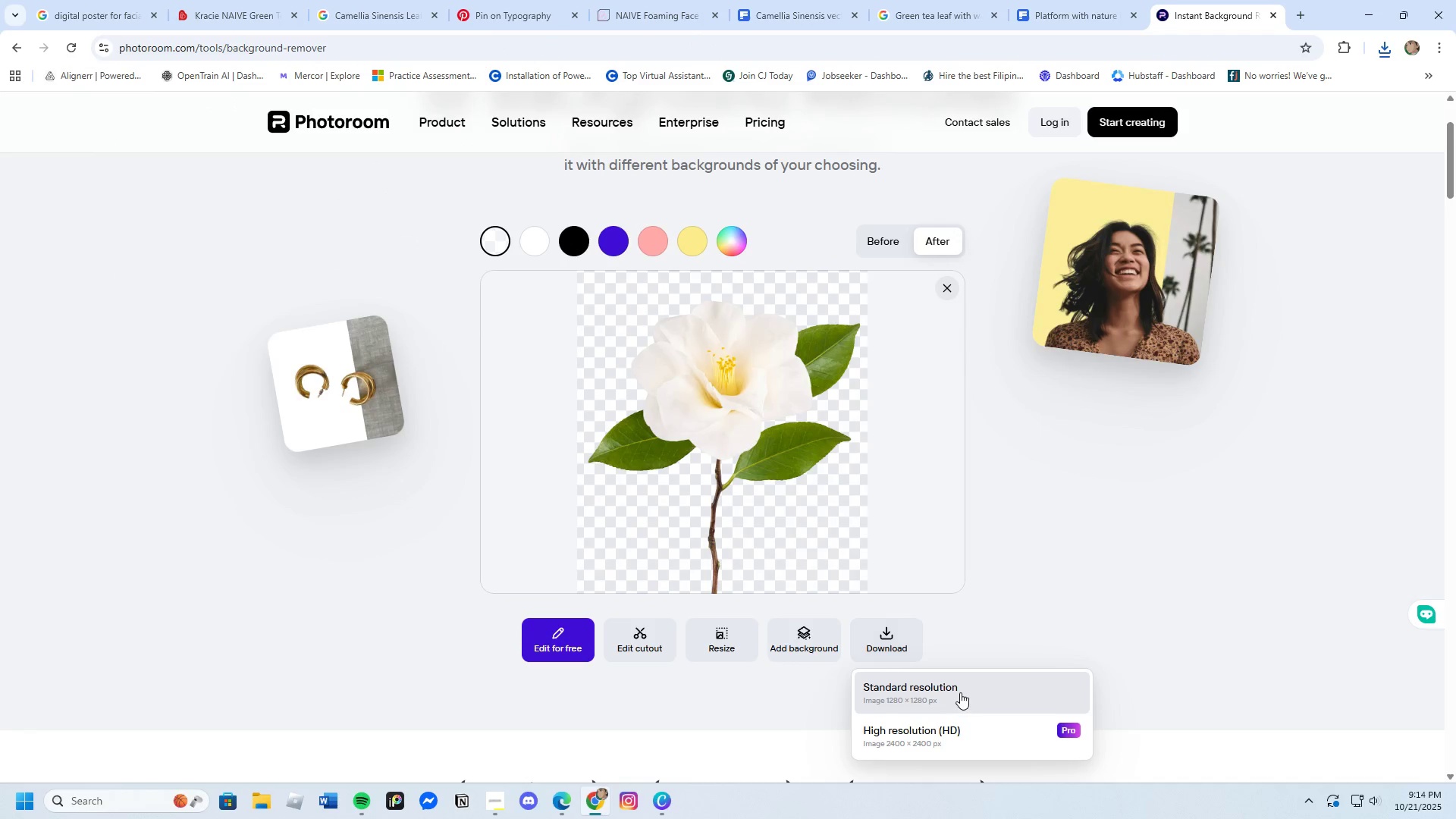 
left_click([959, 691])
 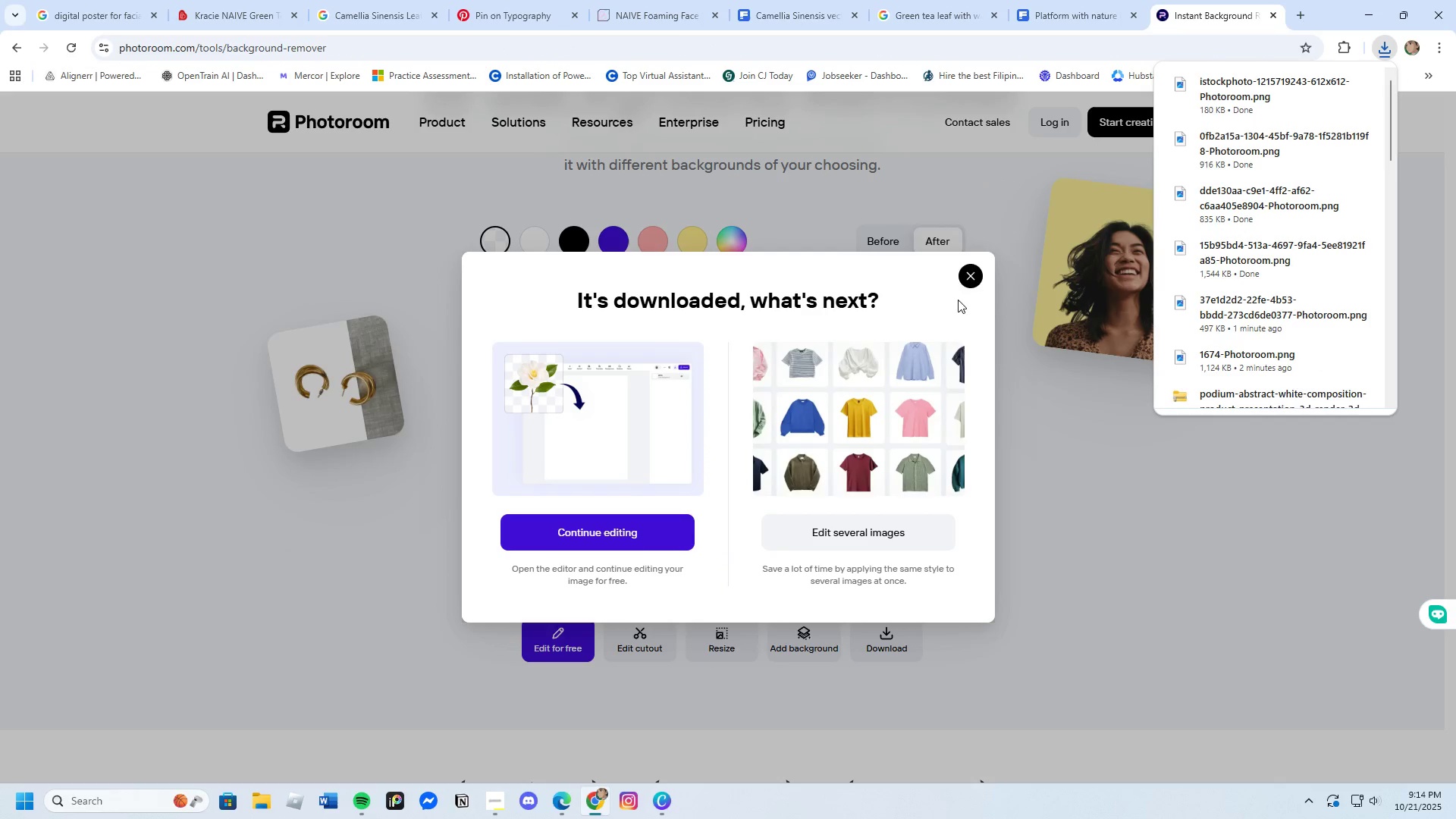 
left_click([968, 276])
 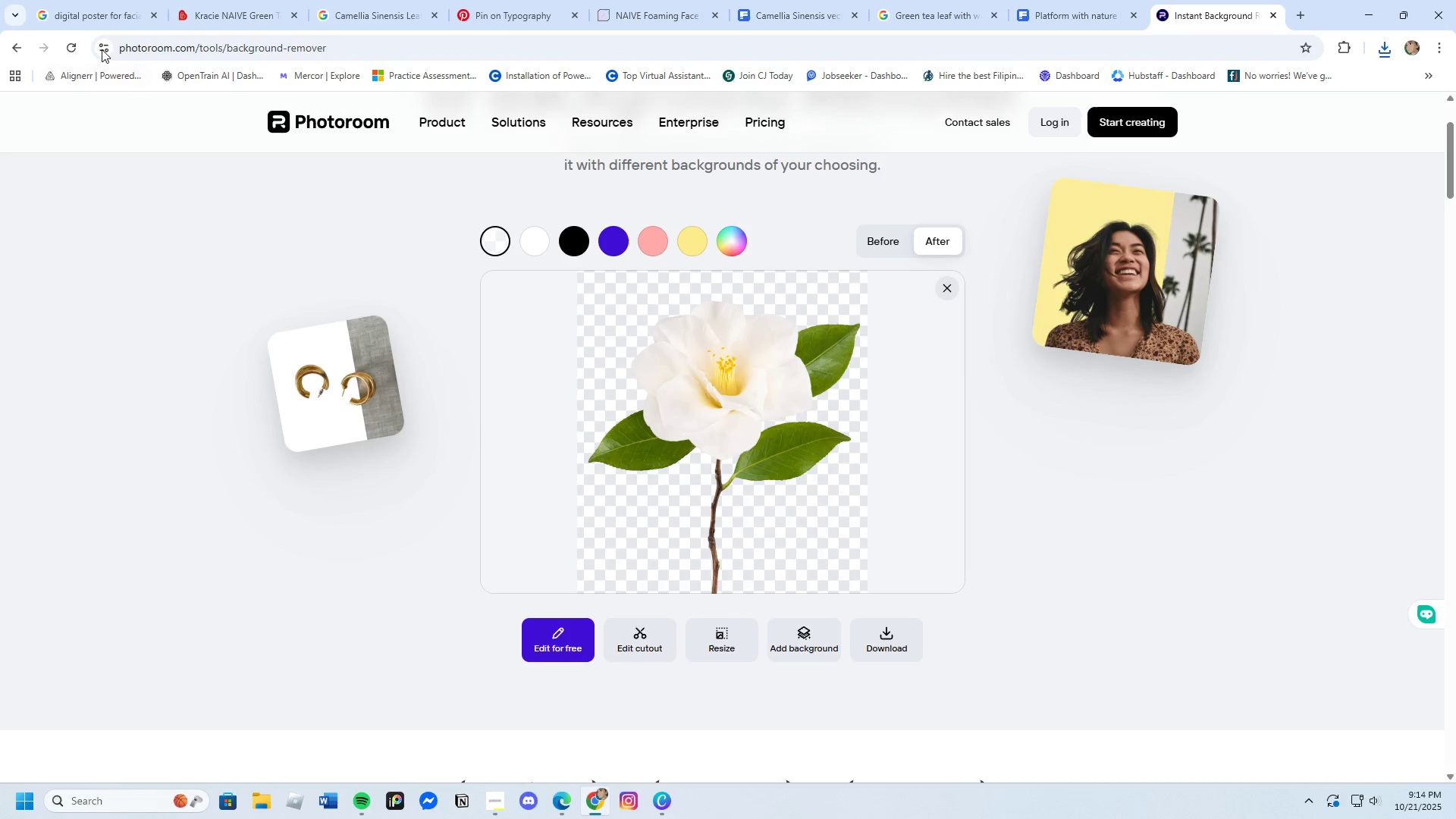 
left_click([75, 49])
 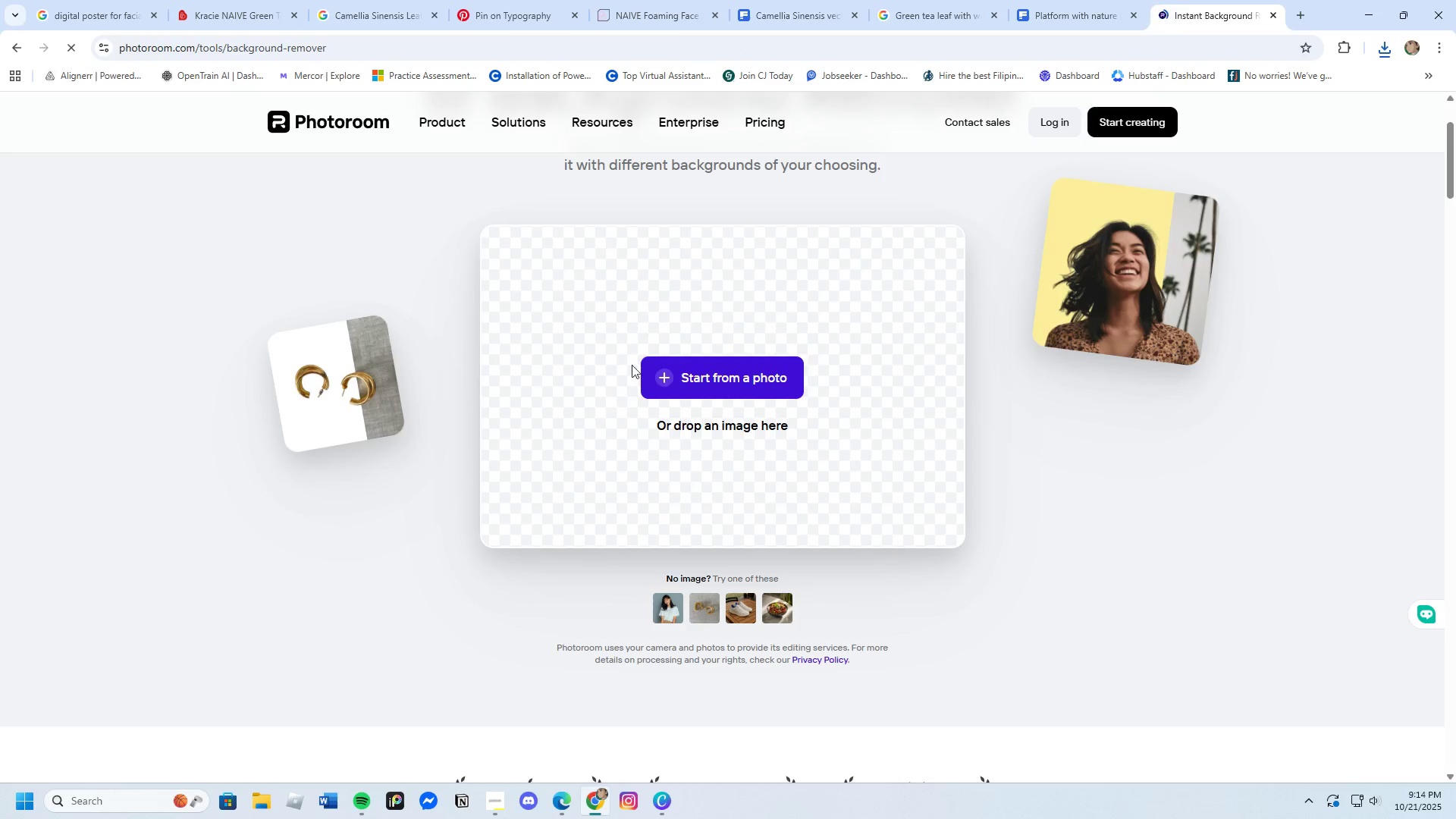 
left_click([680, 383])
 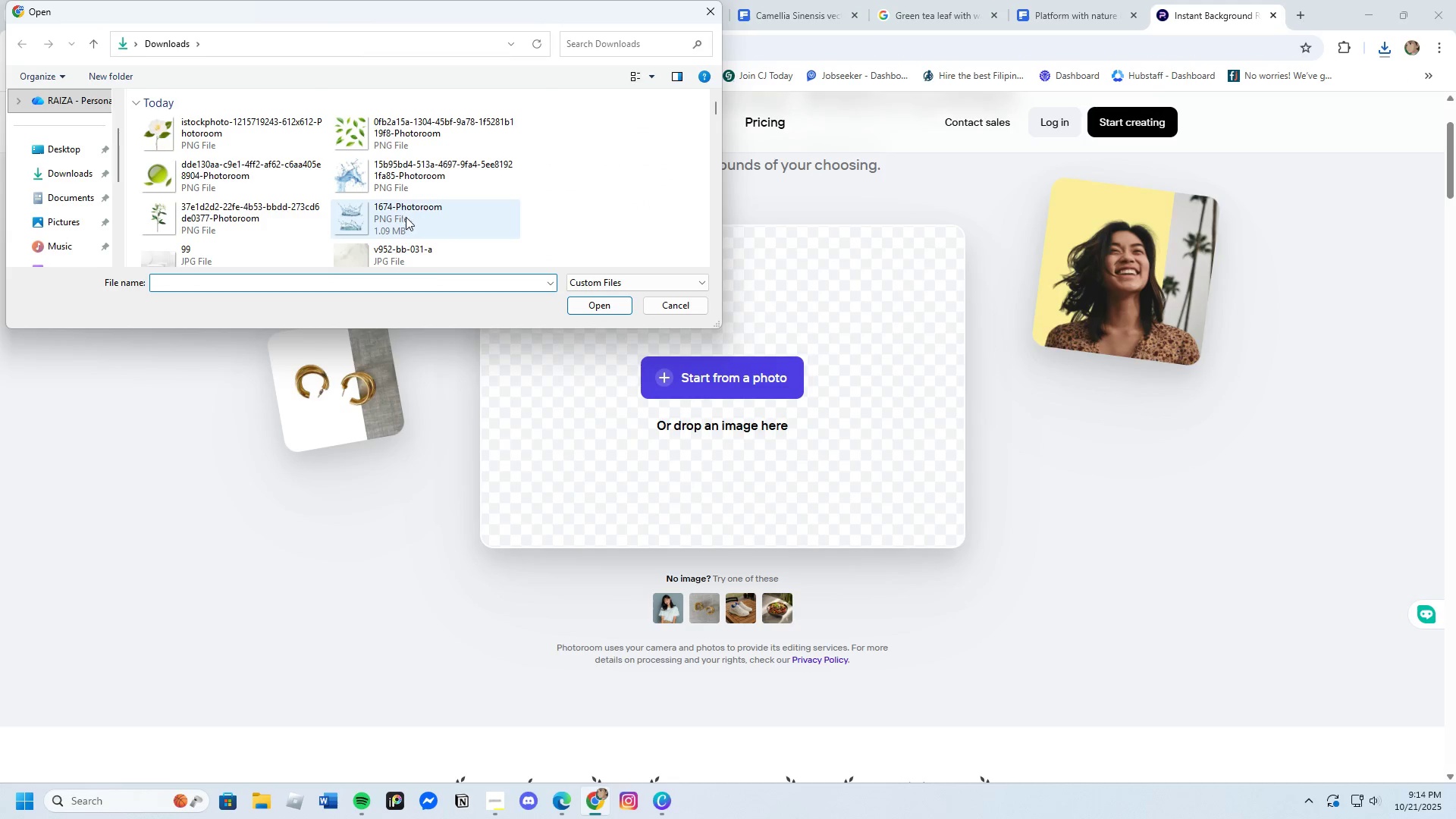 
scroll: coordinate [438, 196], scroll_direction: down, amount: 2.0
 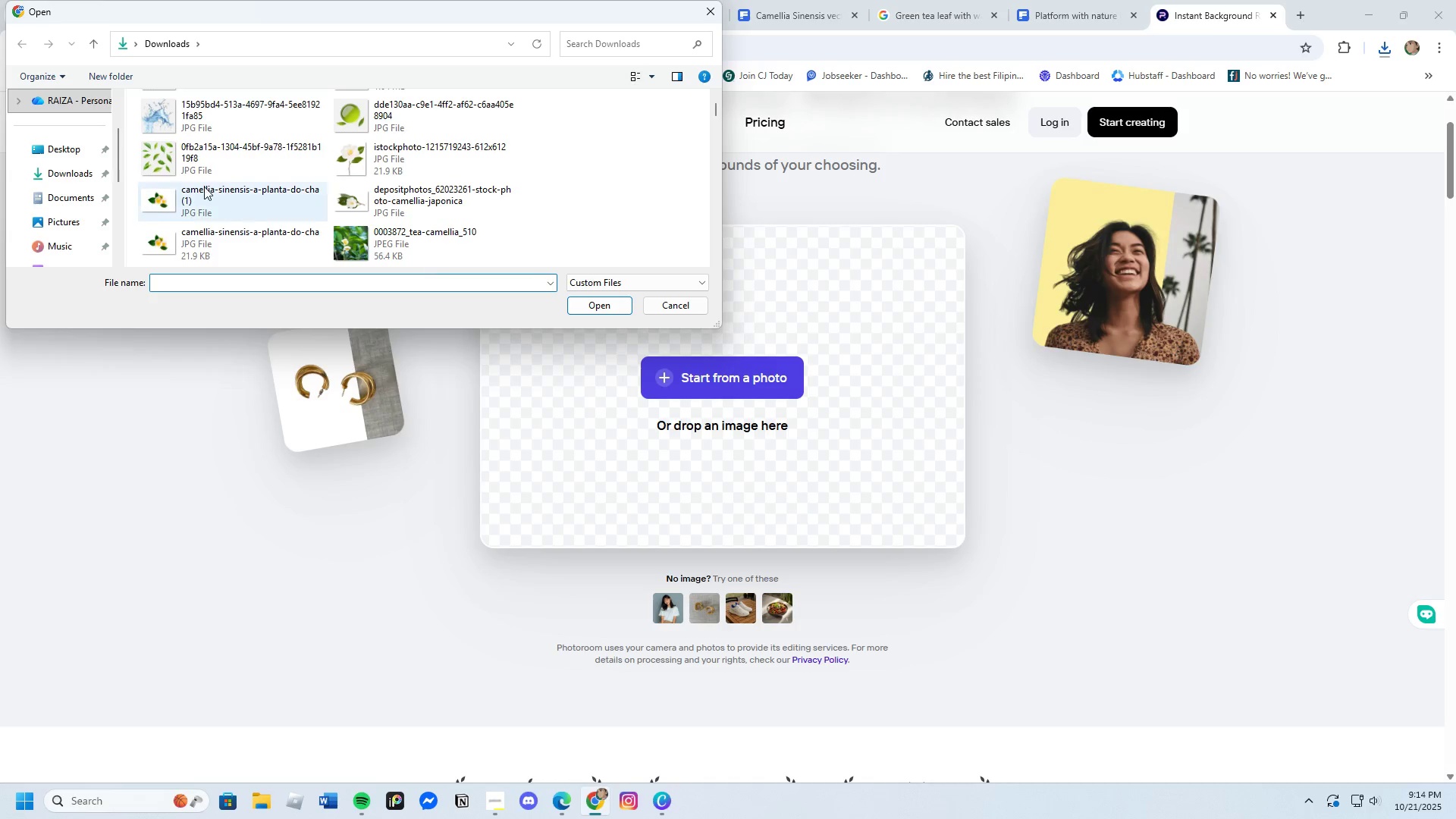 
left_click([204, 184])
 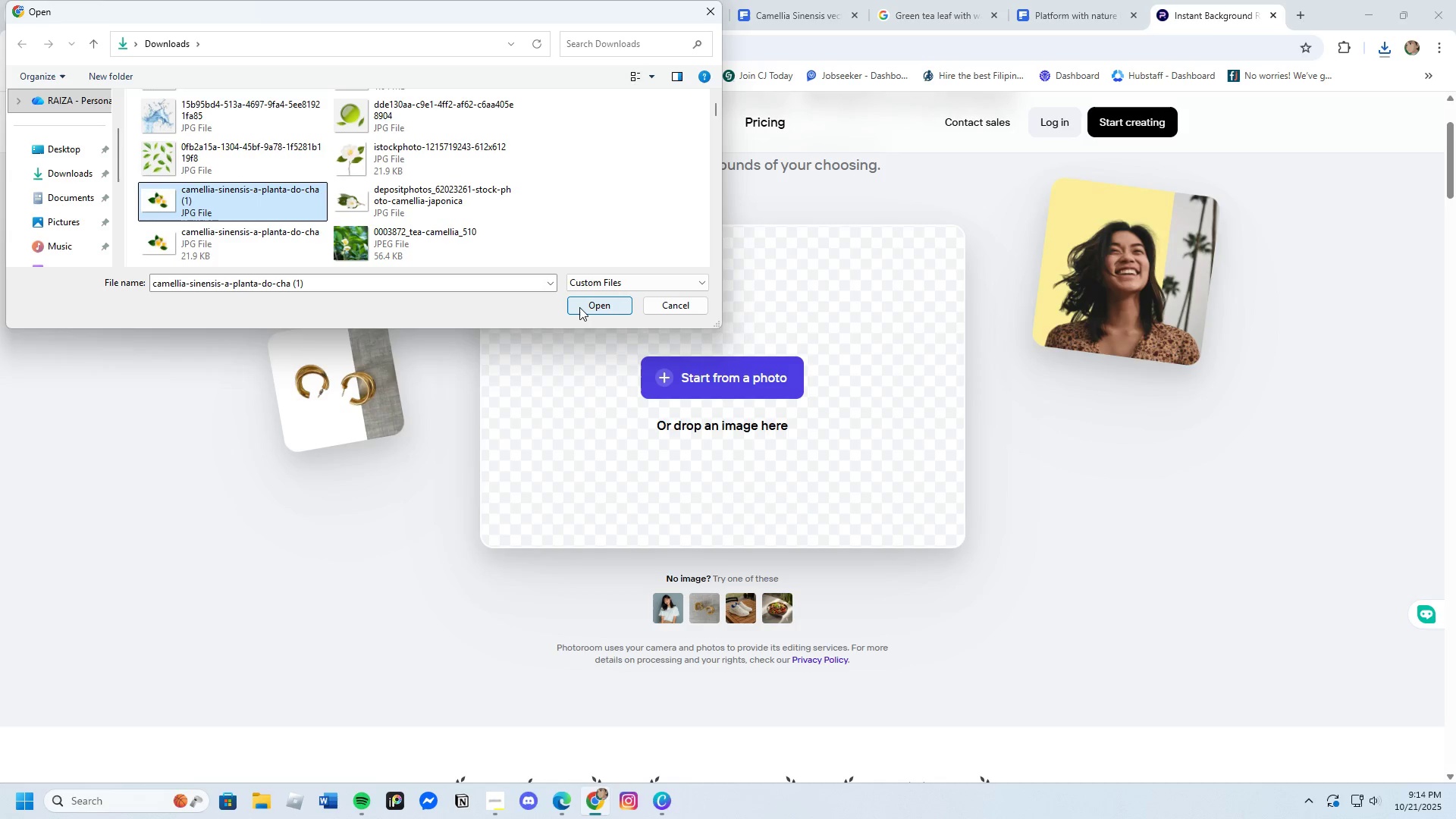 
left_click([579, 305])
 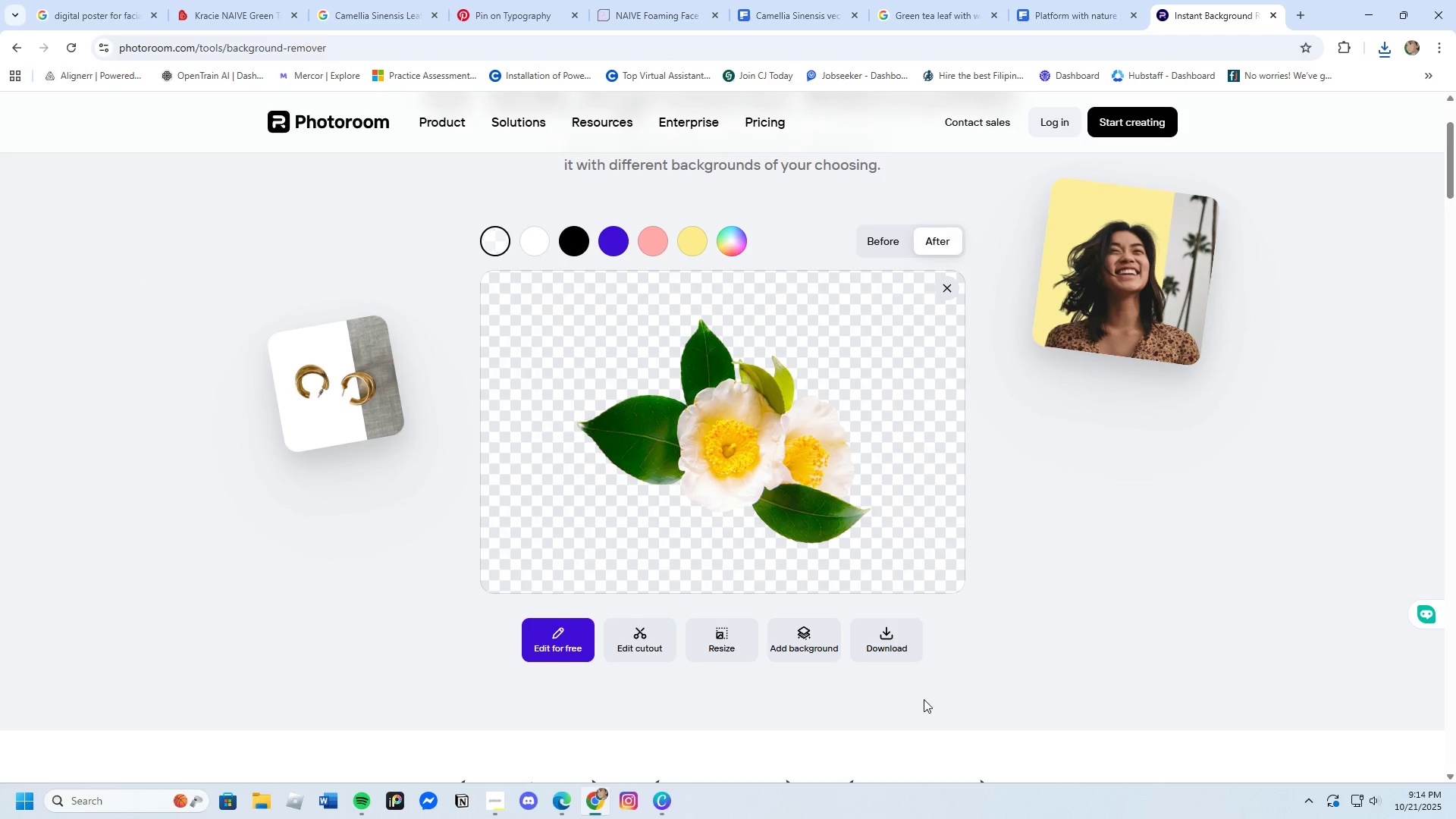 
left_click([895, 642])
 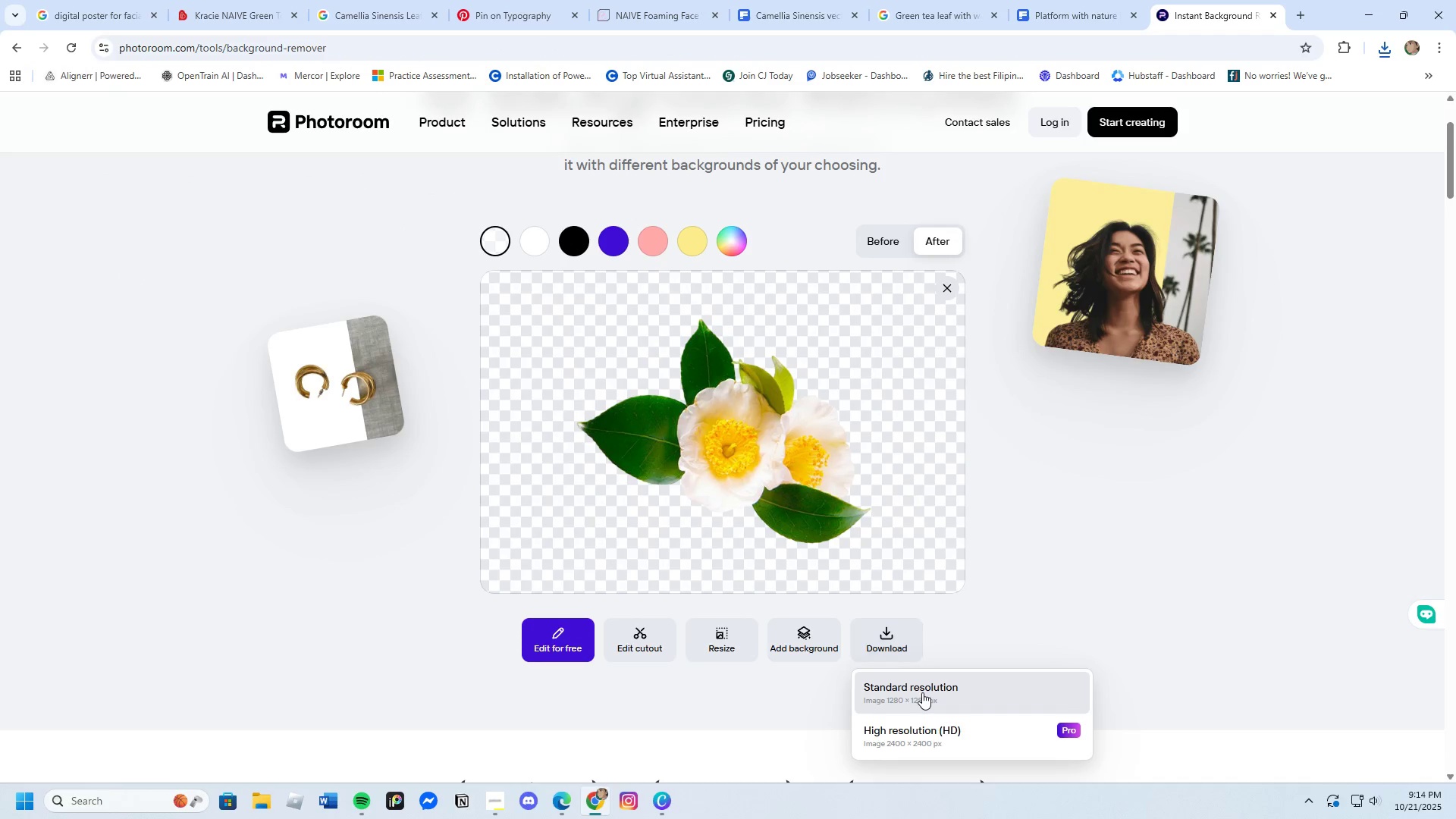 
left_click([922, 695])
 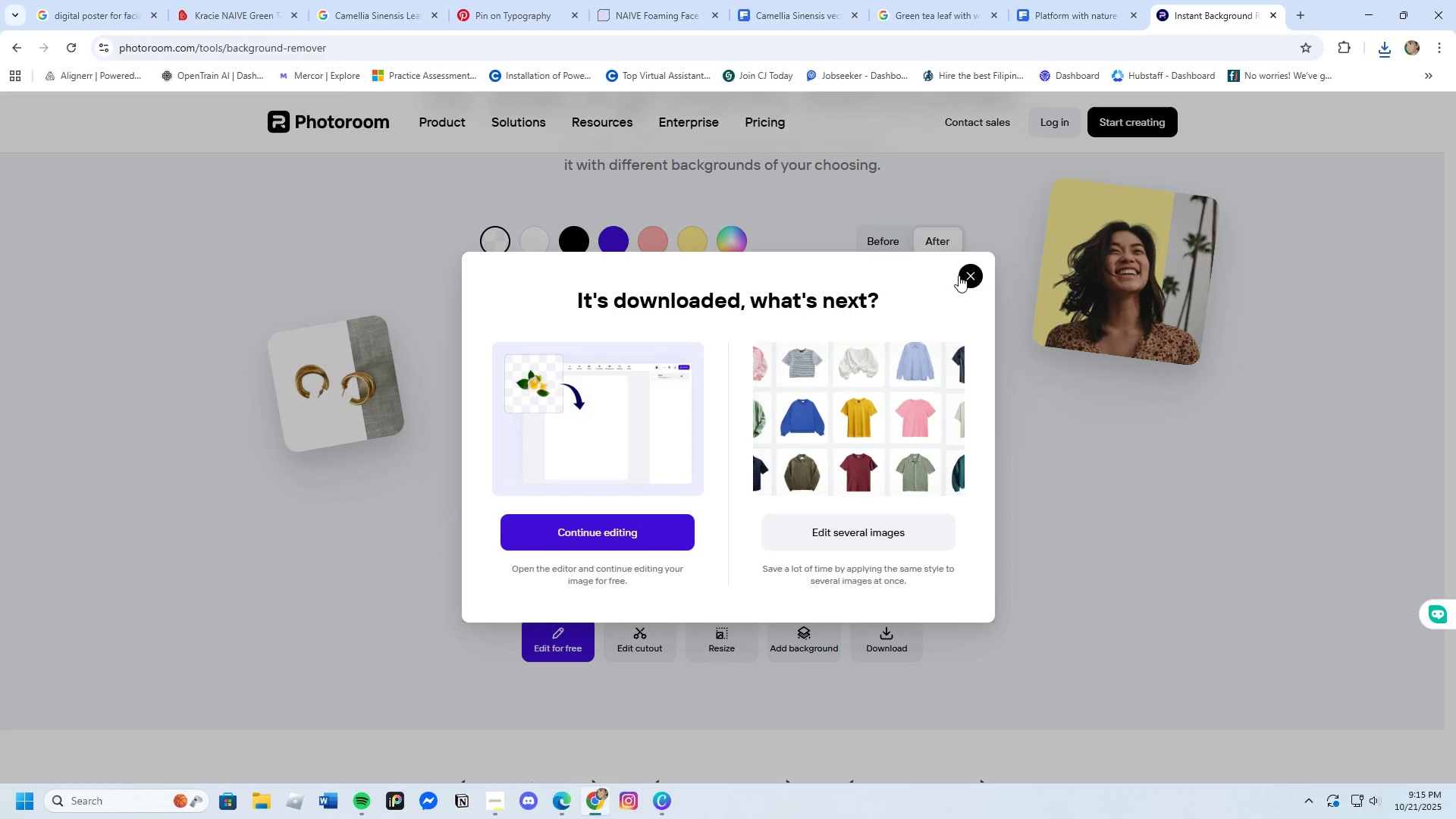 
left_click([976, 263])
 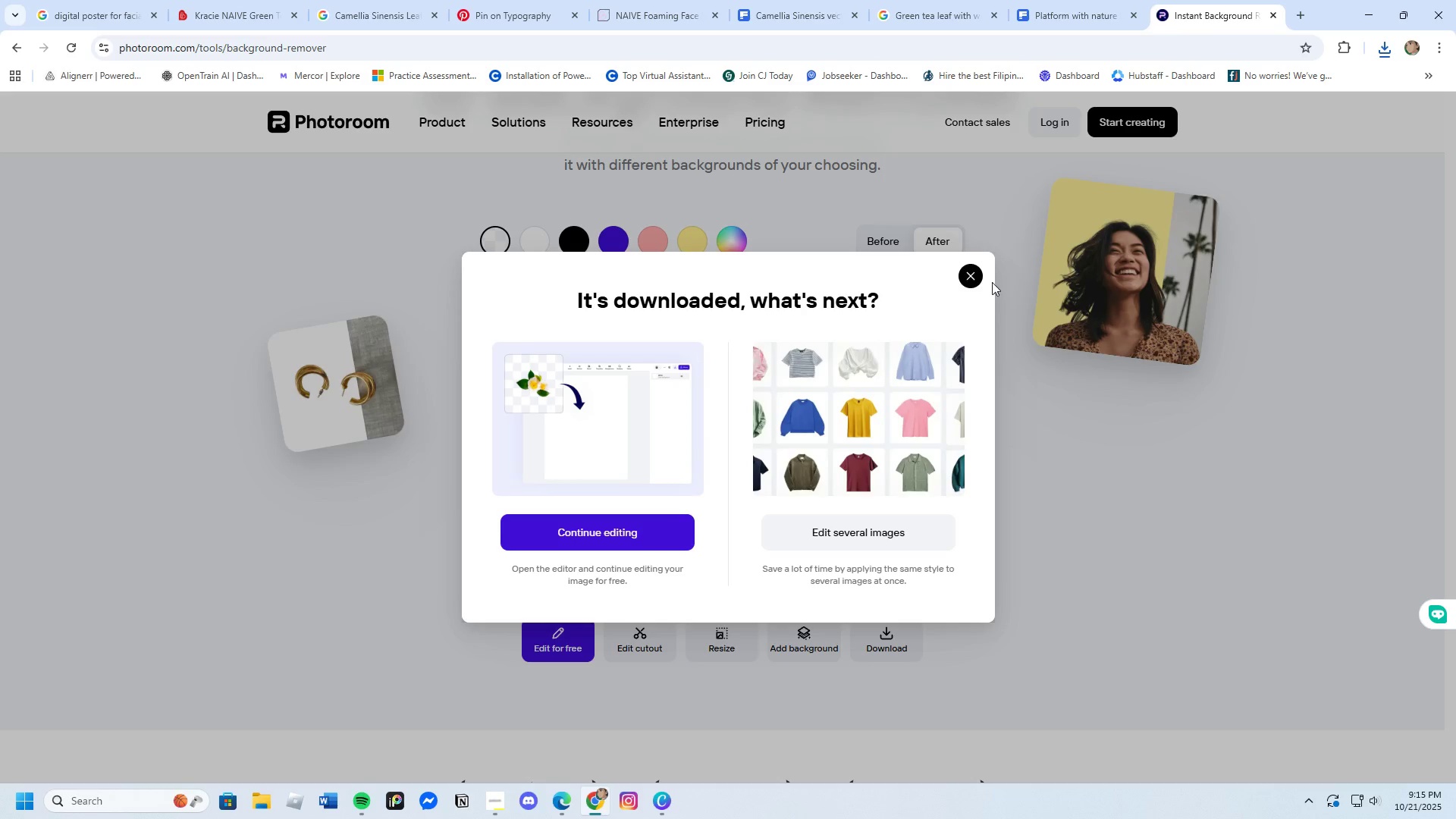 
left_click([966, 276])
 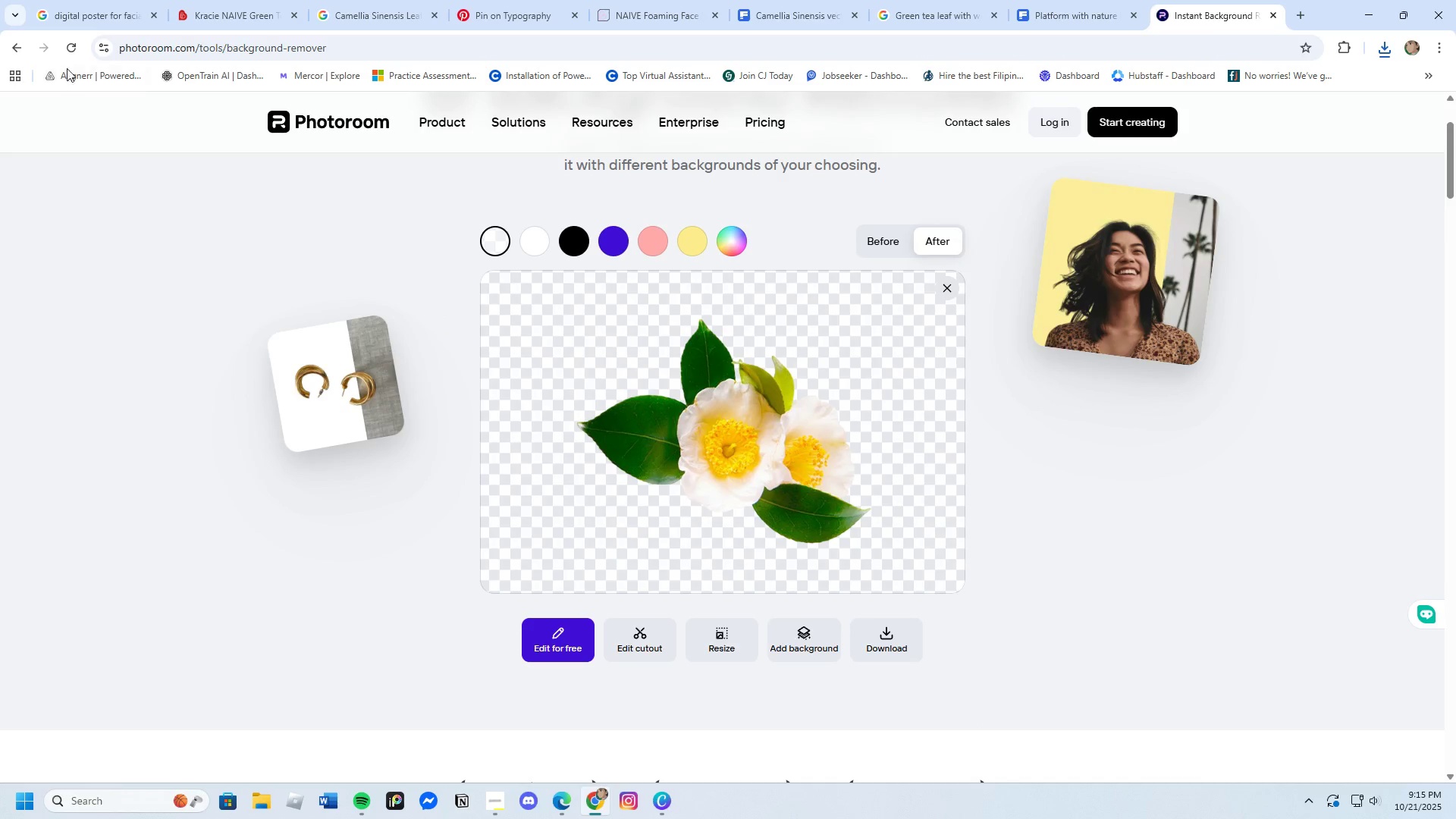 
left_click([69, 47])
 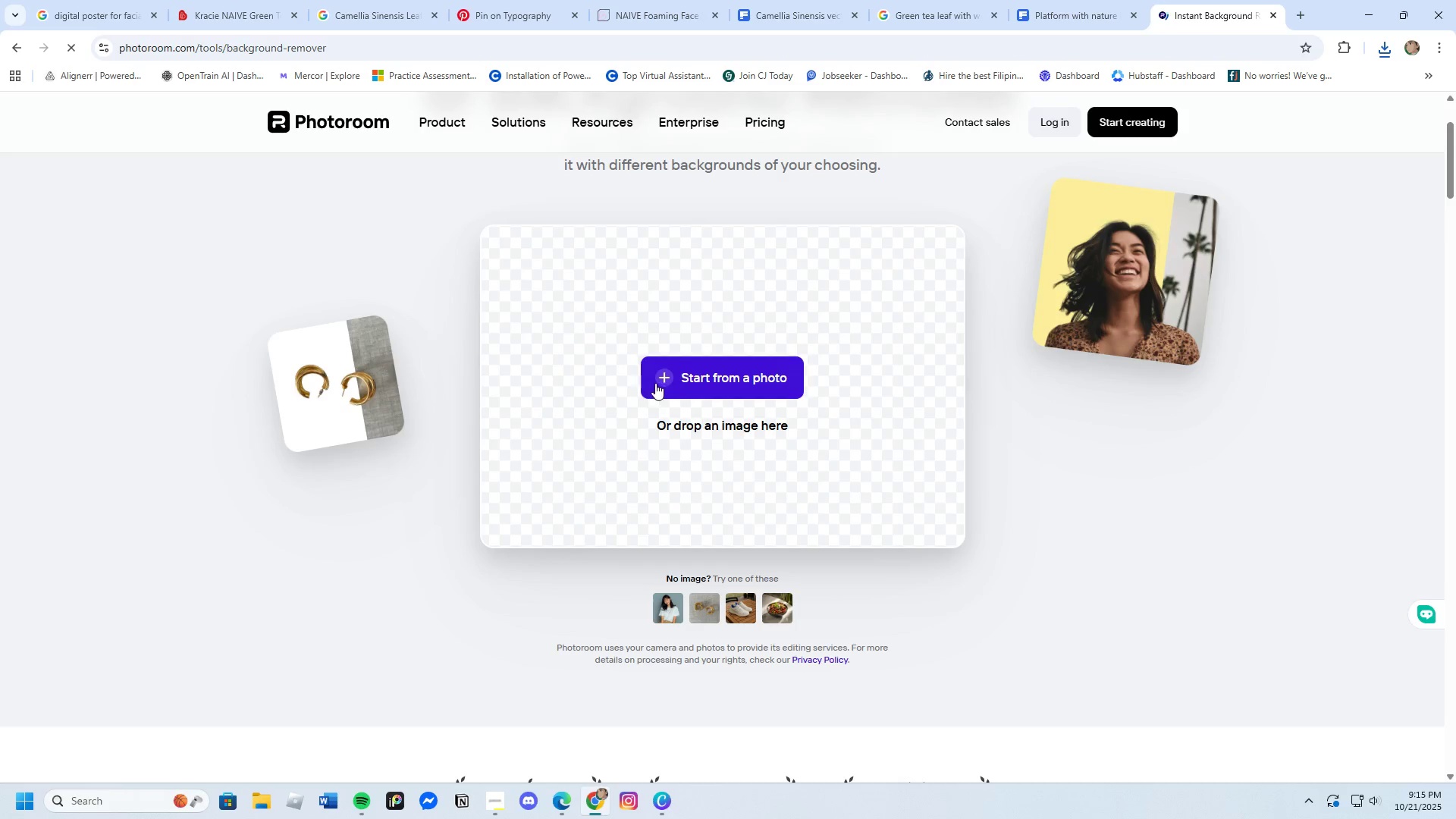 
left_click([659, 372])
 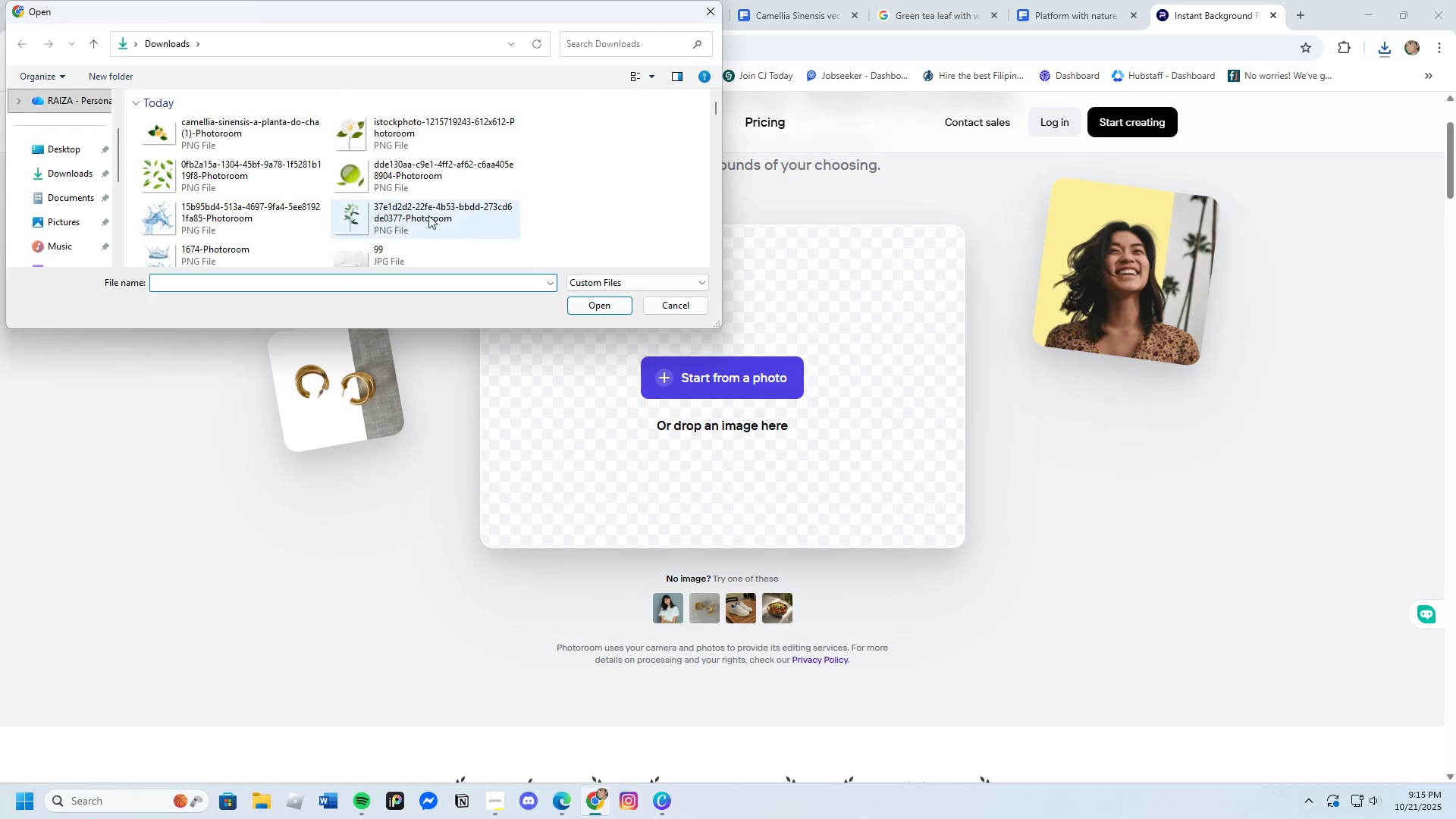 
scroll: coordinate [507, 234], scroll_direction: down, amount: 2.0
 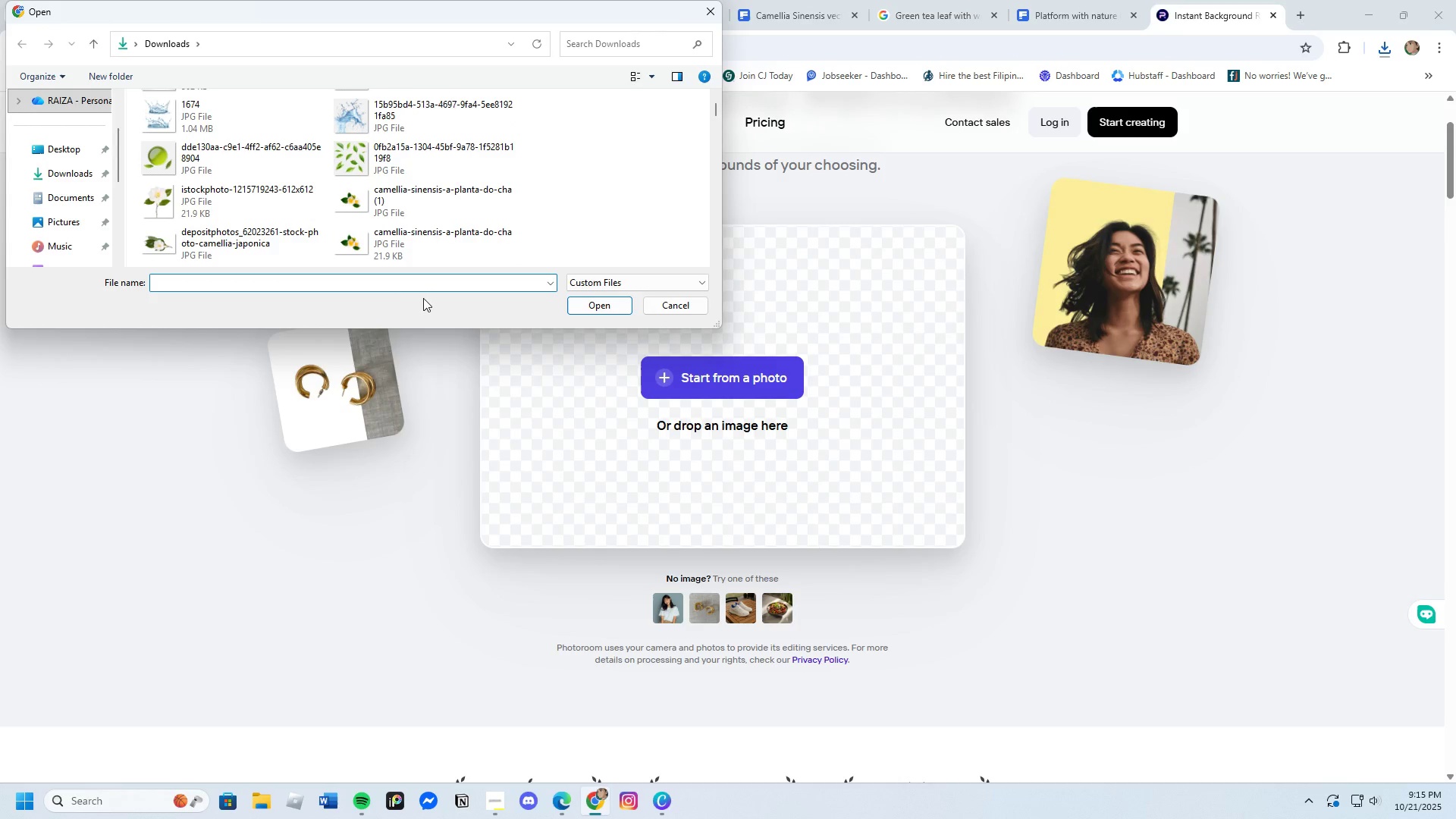 
left_click([220, 228])
 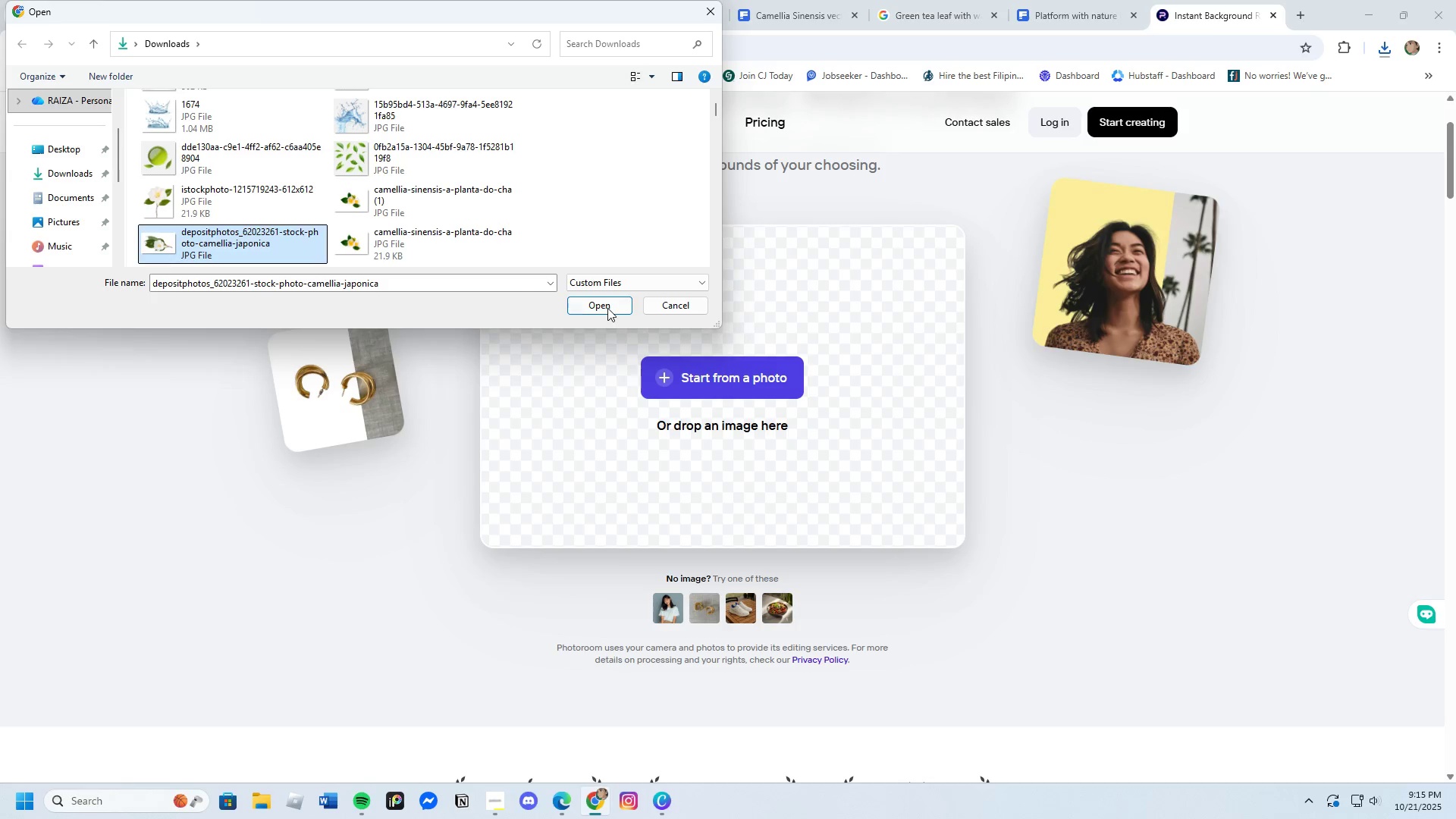 
left_click([607, 308])
 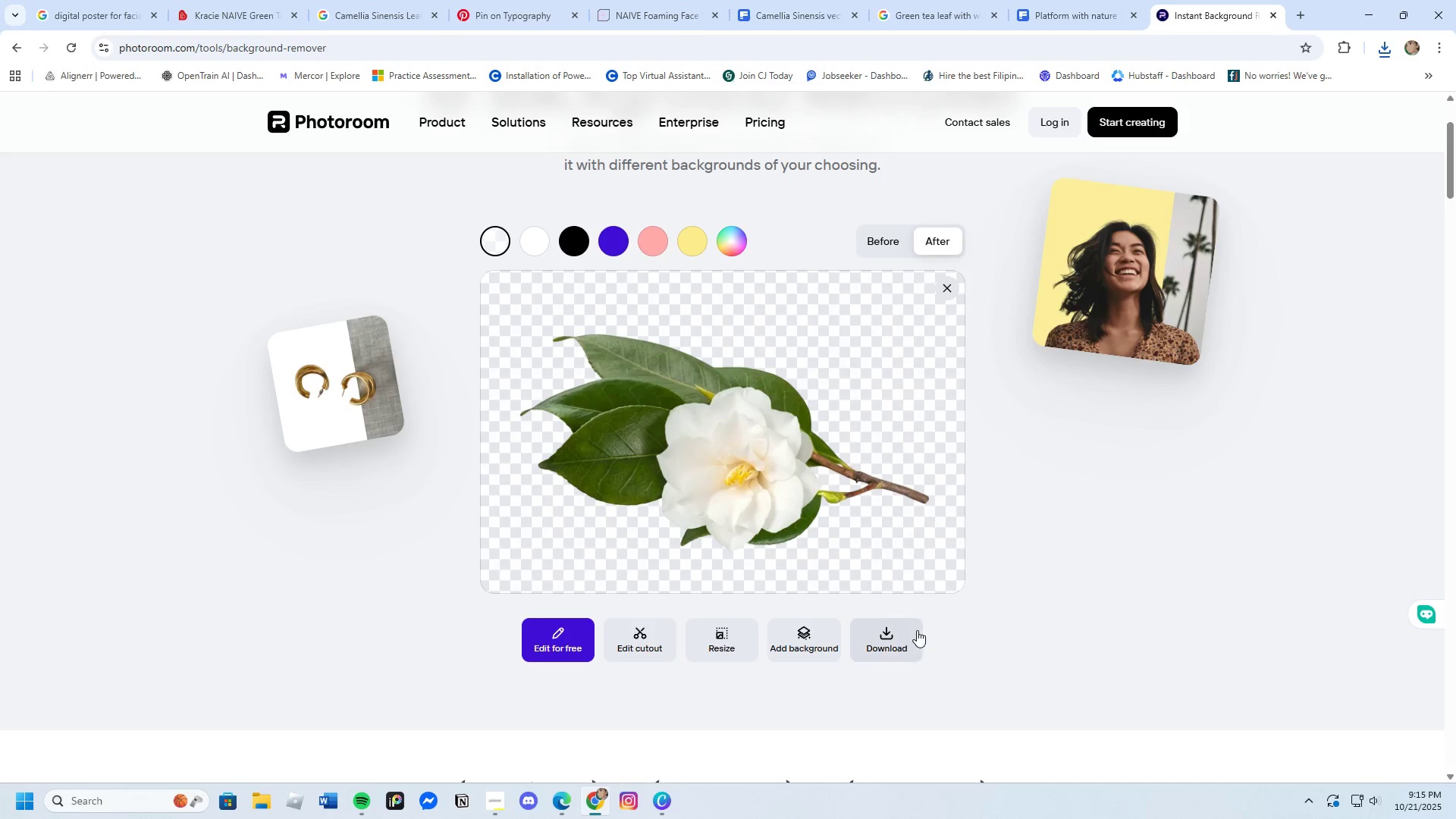 
left_click([924, 684])
 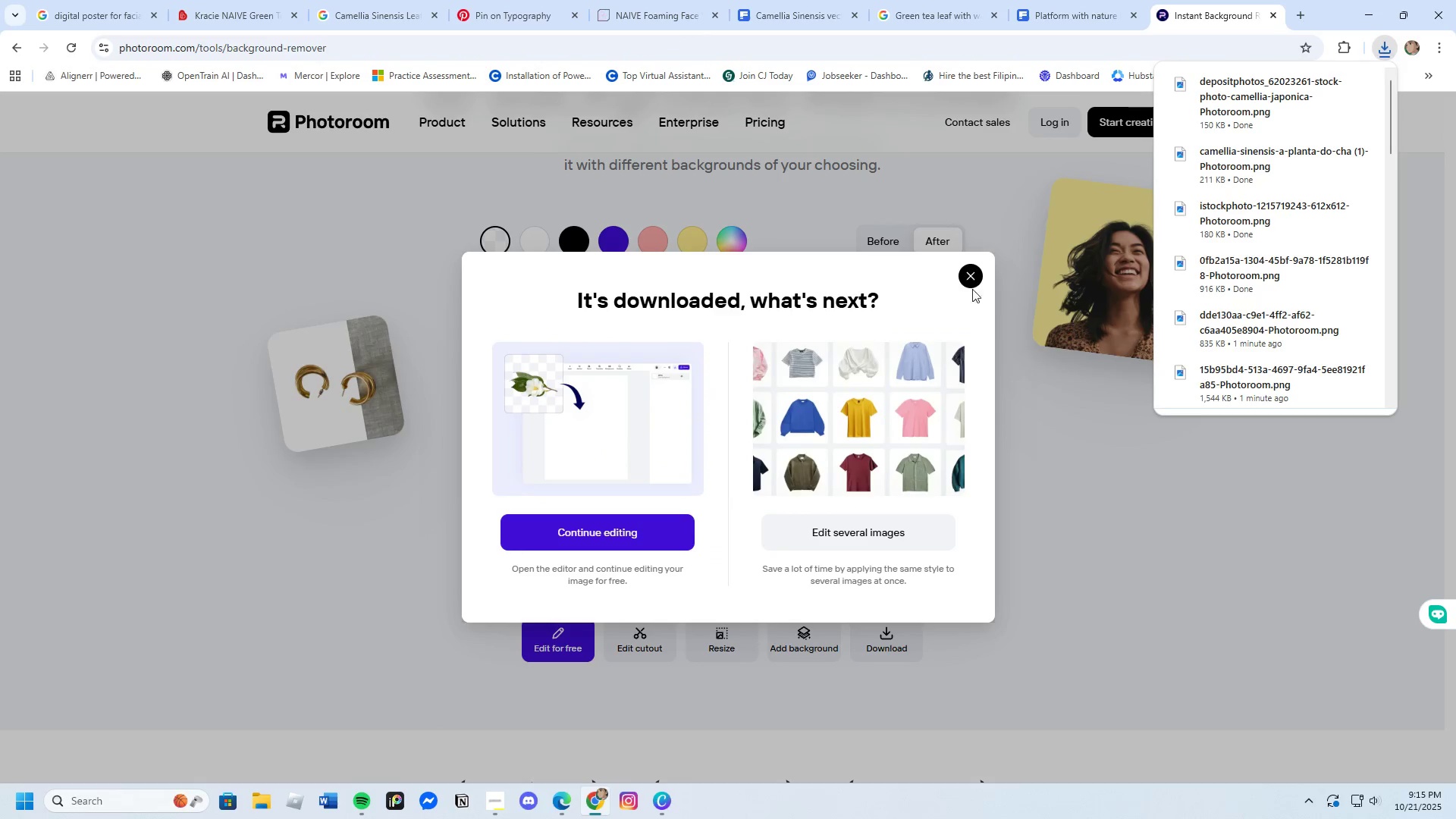 
left_click([970, 275])
 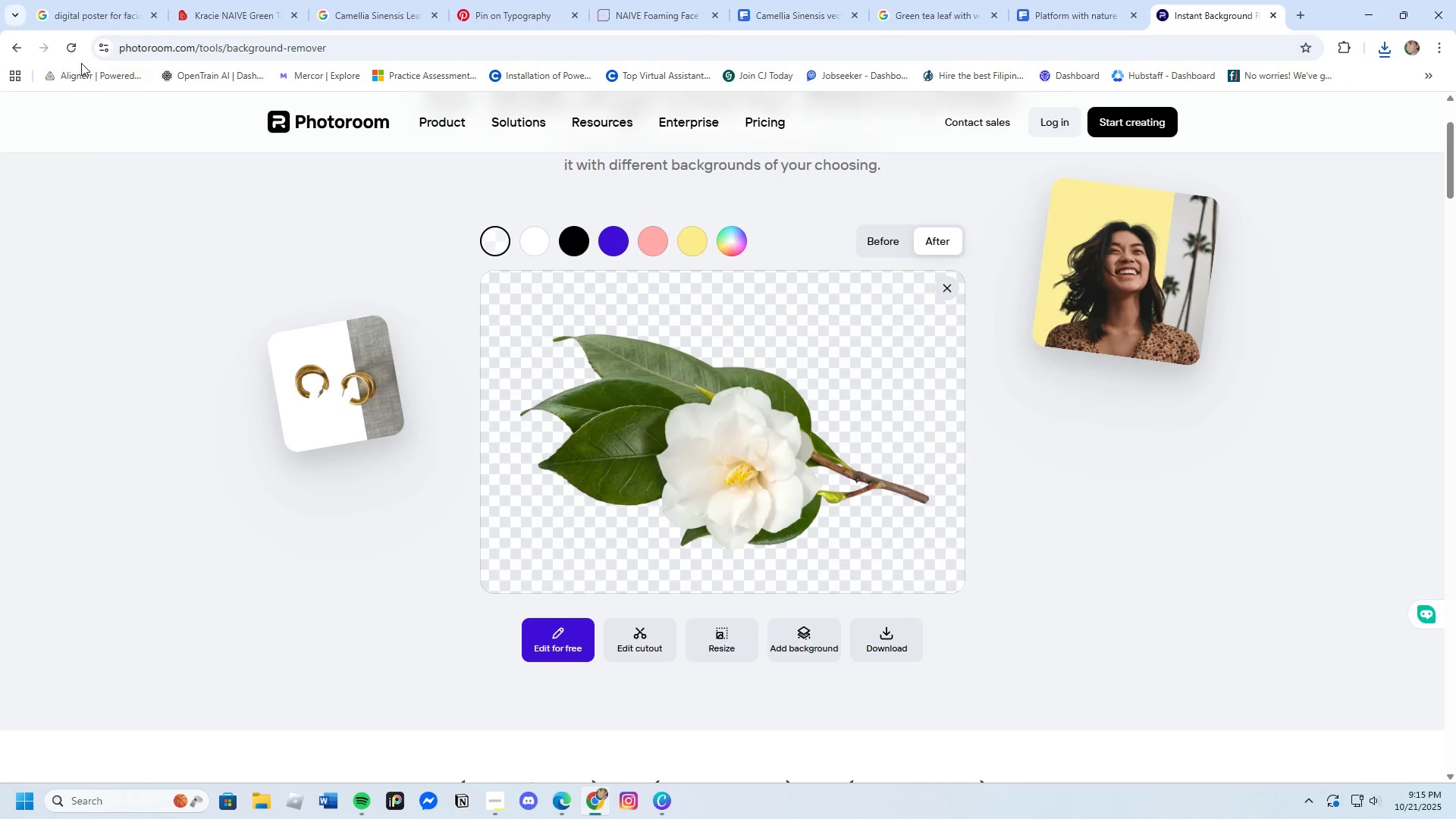 
left_click([74, 46])
 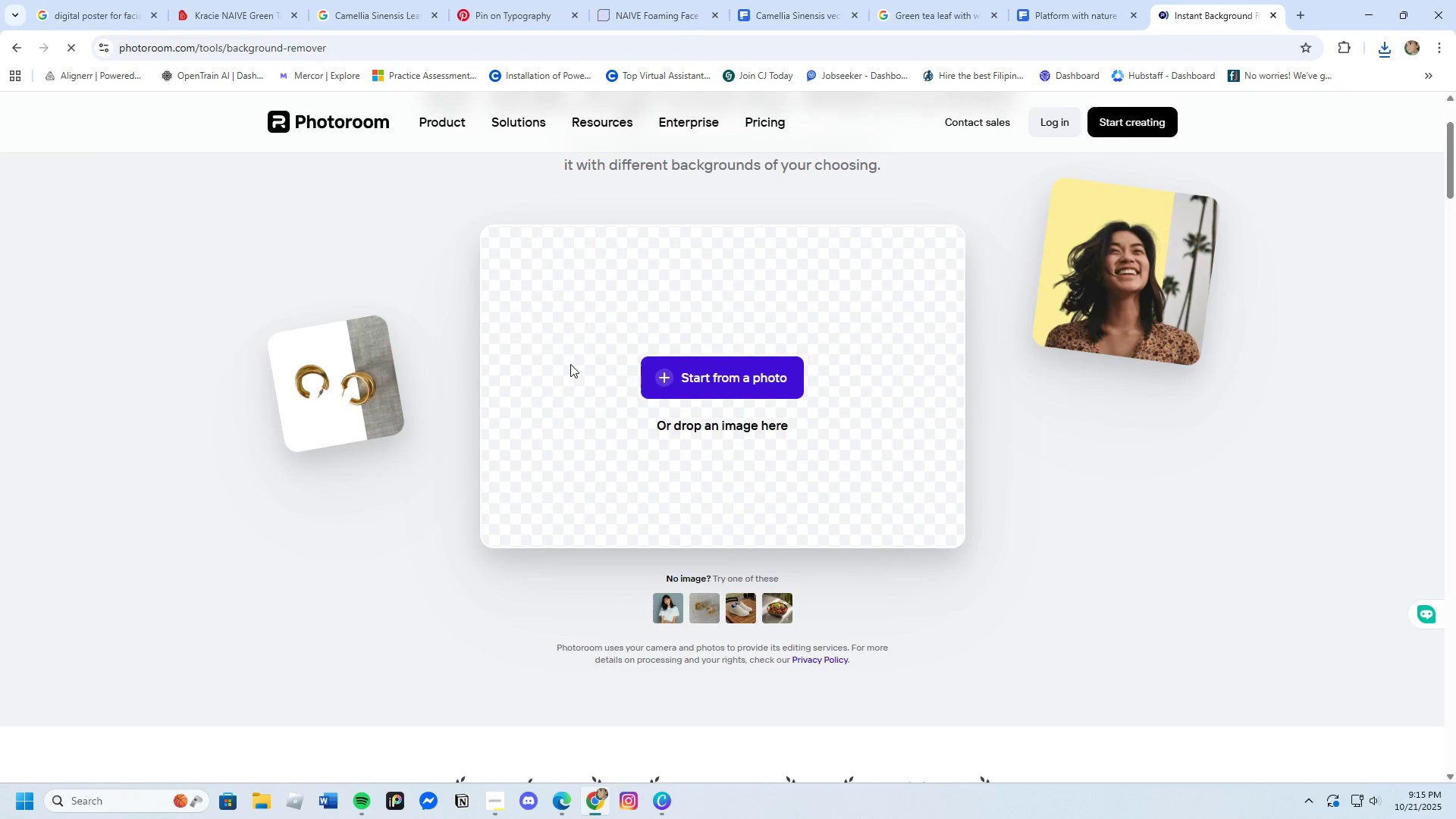 
left_click([654, 375])
 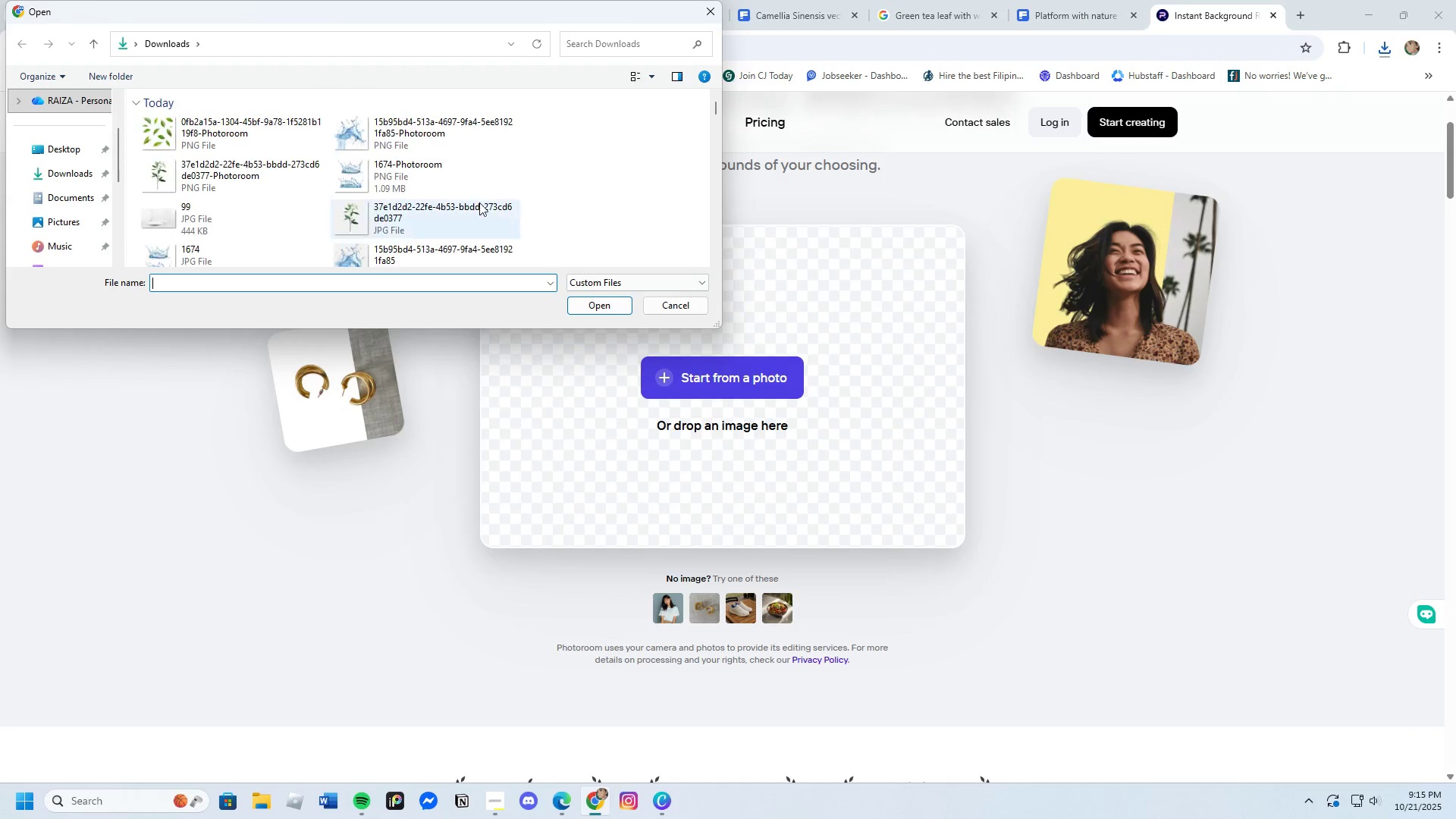 
scroll: coordinate [485, 190], scroll_direction: down, amount: 3.0
 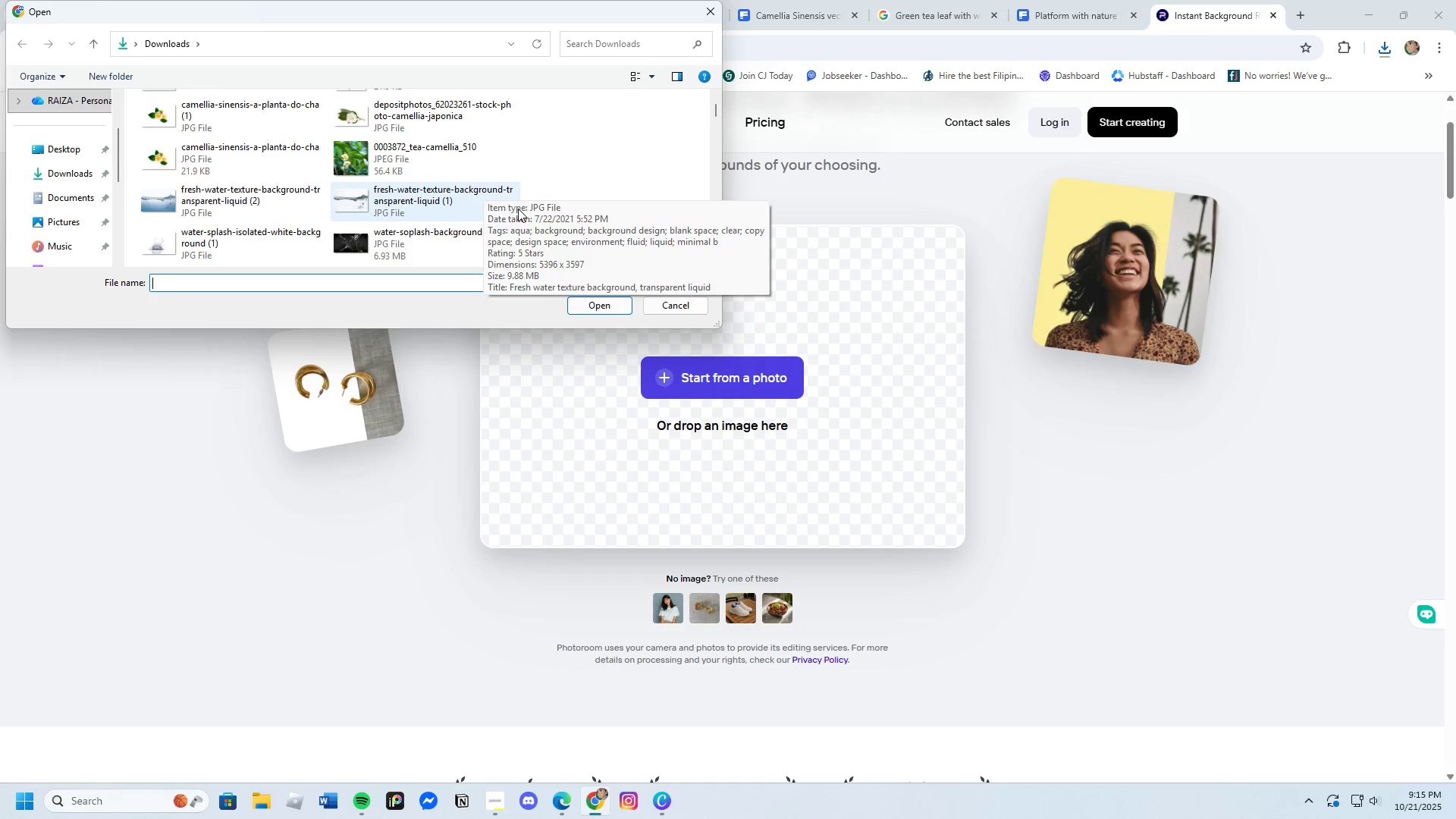 
scroll: coordinate [520, 209], scroll_direction: up, amount: 1.0
 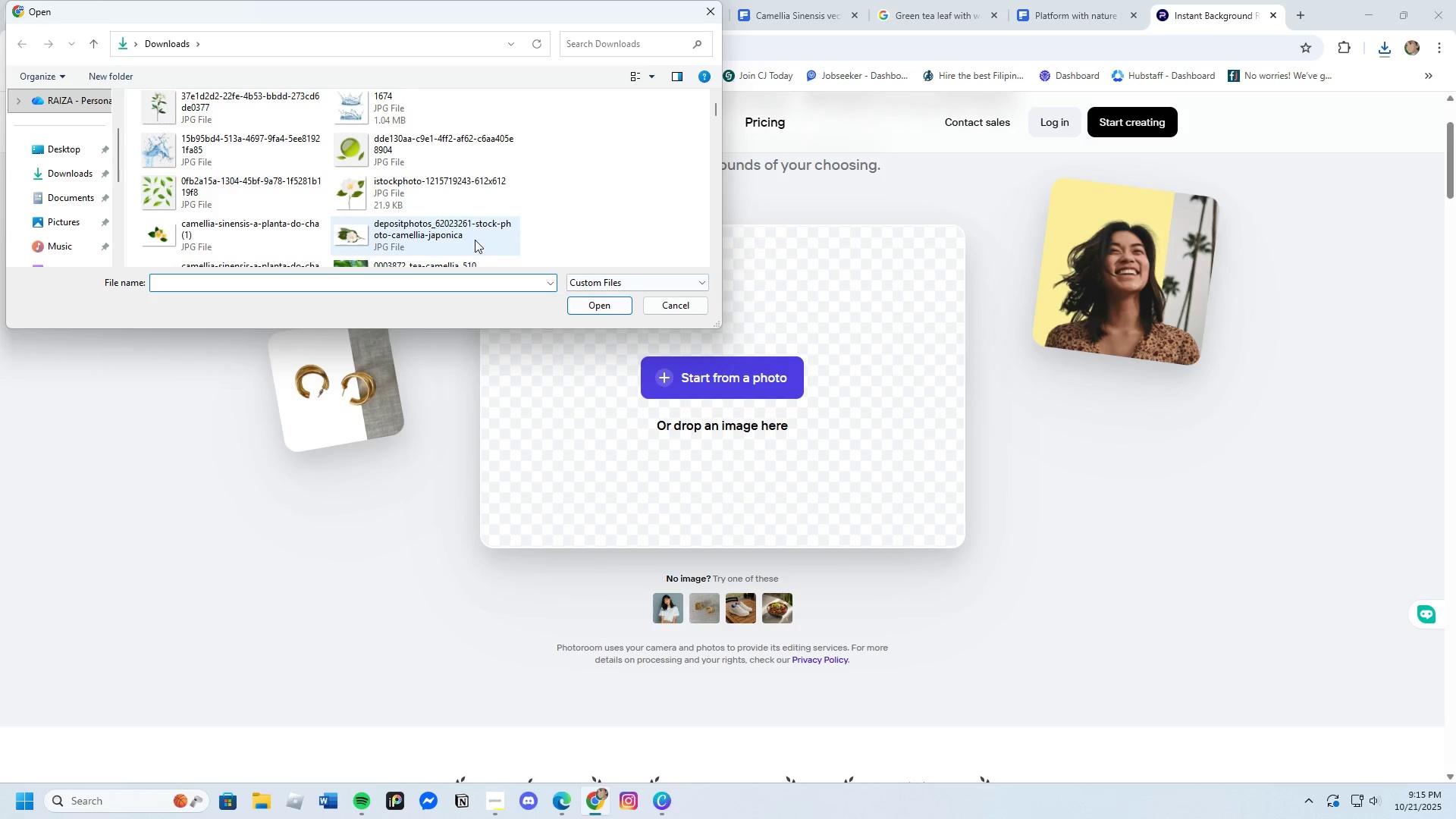 
scroll: coordinate [458, 224], scroll_direction: down, amount: 1.0
 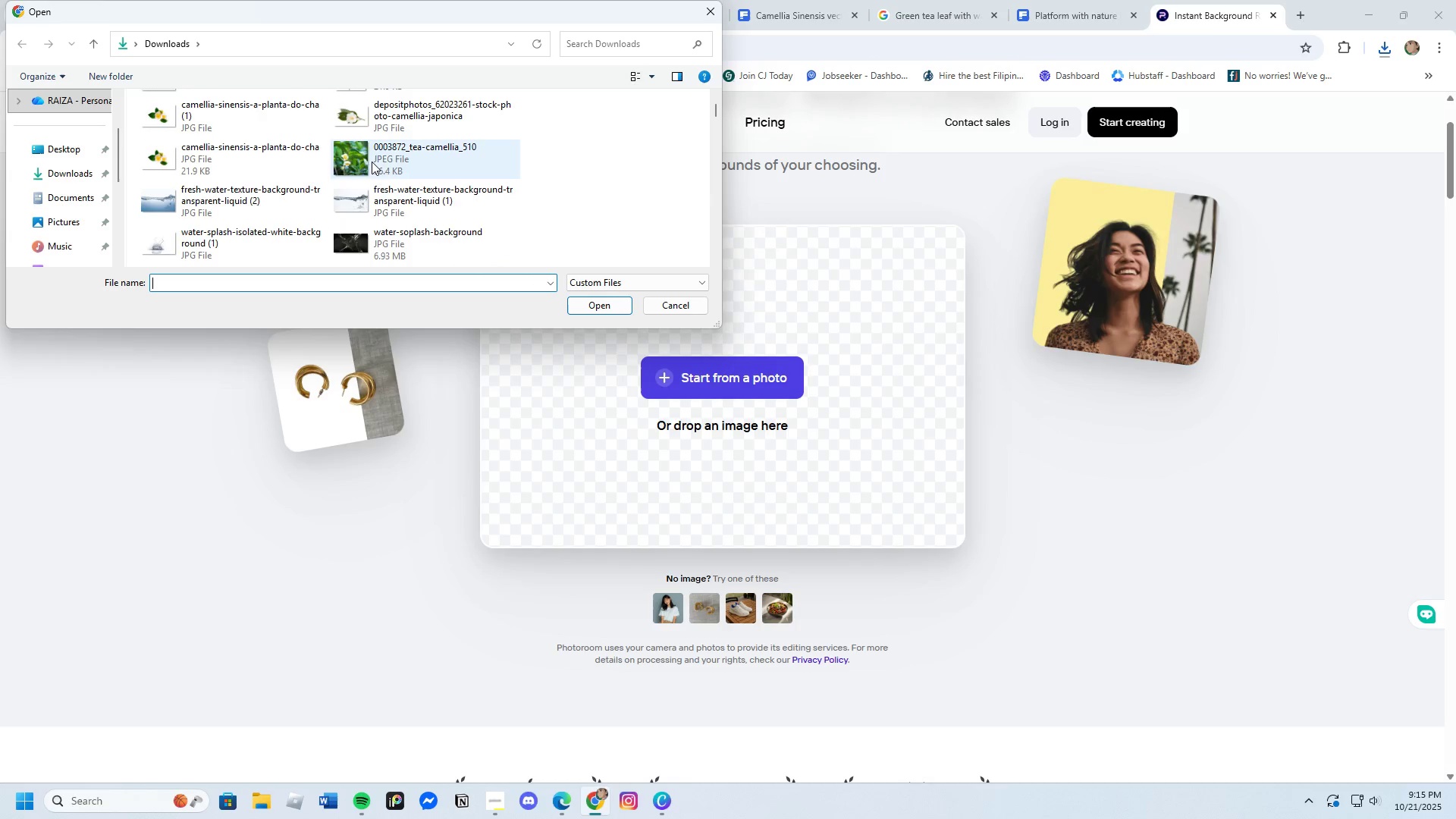 
left_click([370, 146])
 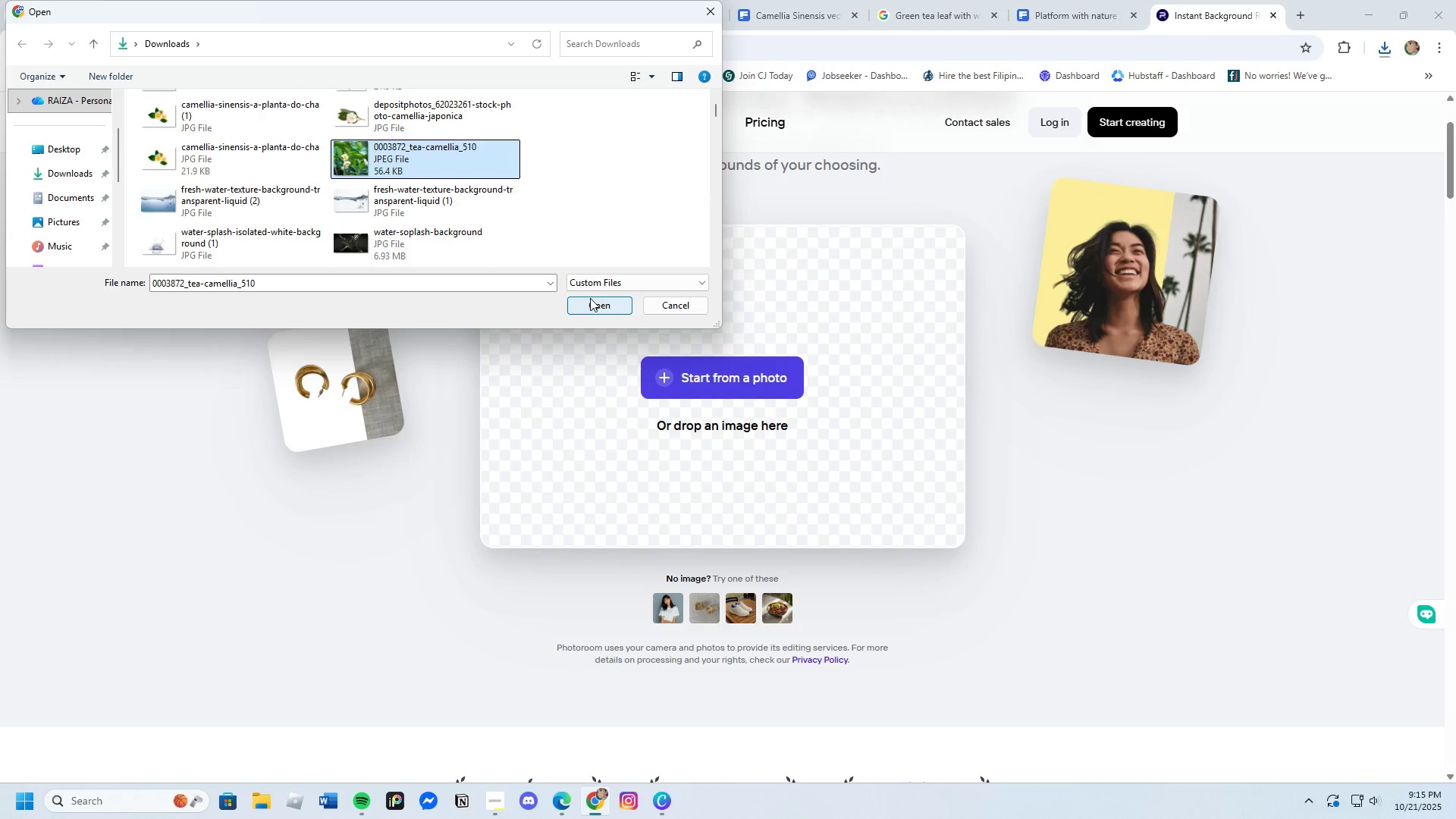 
left_click([589, 297])
 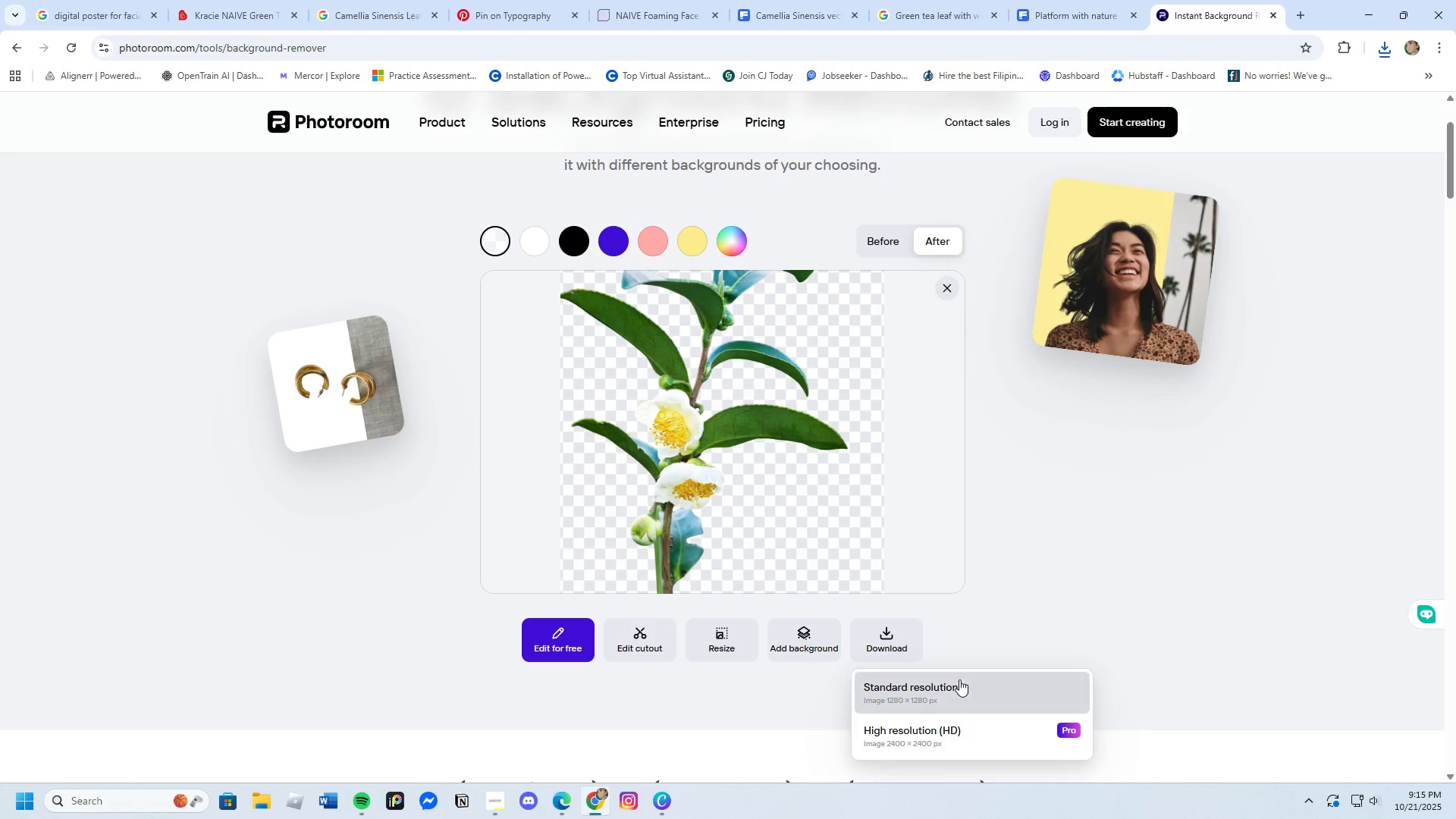 
wait(6.8)
 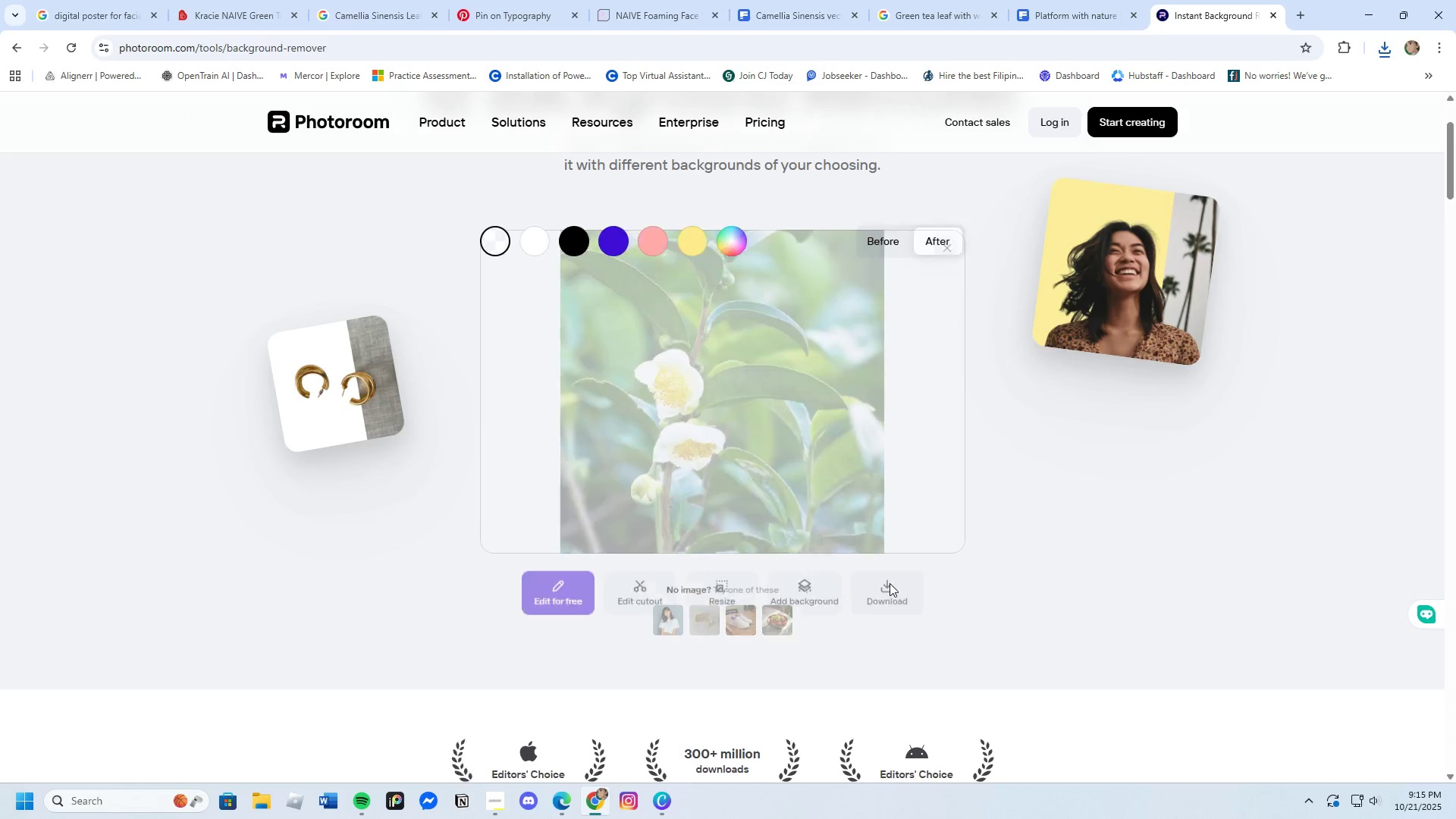 
left_click([971, 275])
 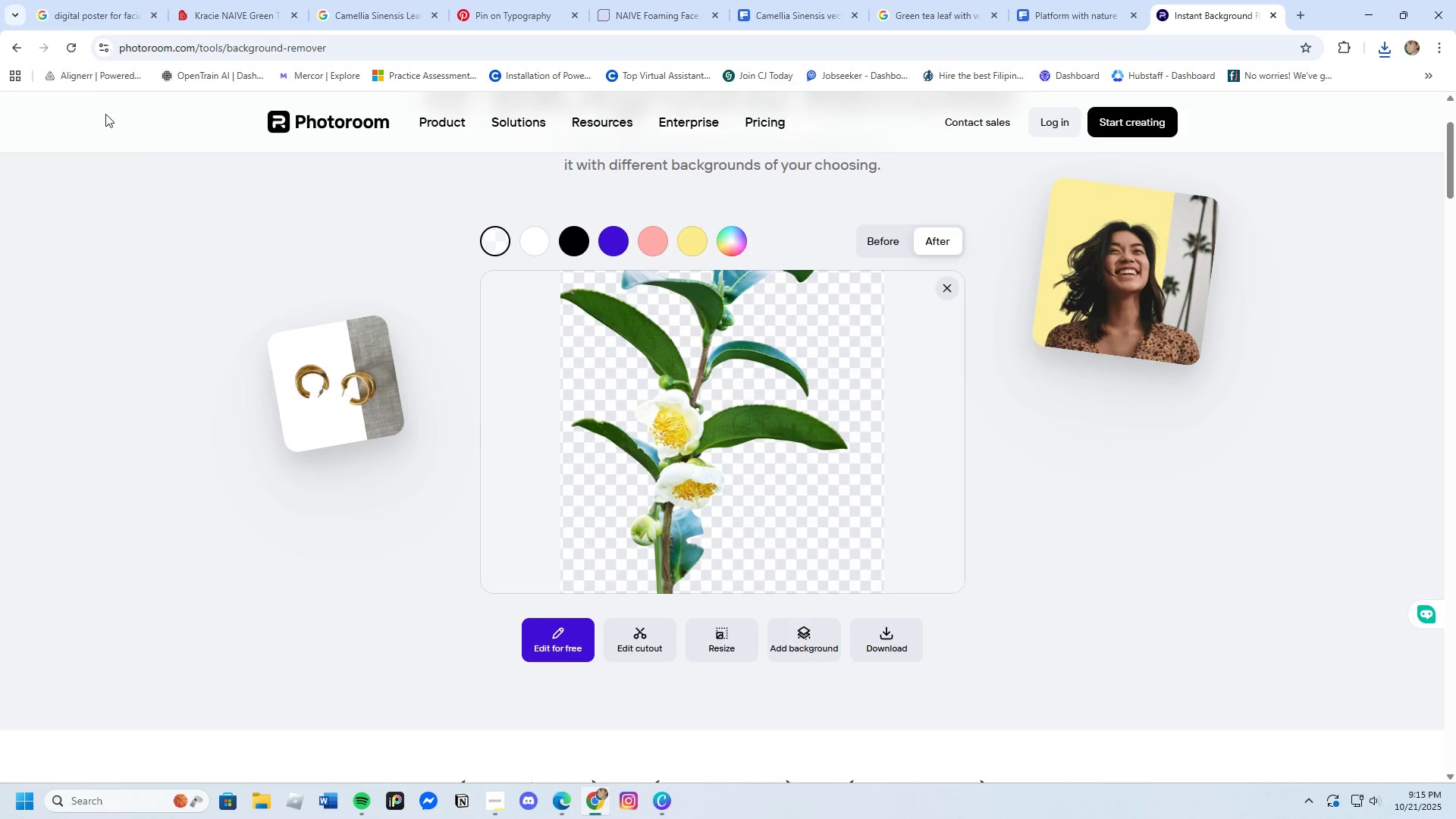 
left_click([68, 46])
 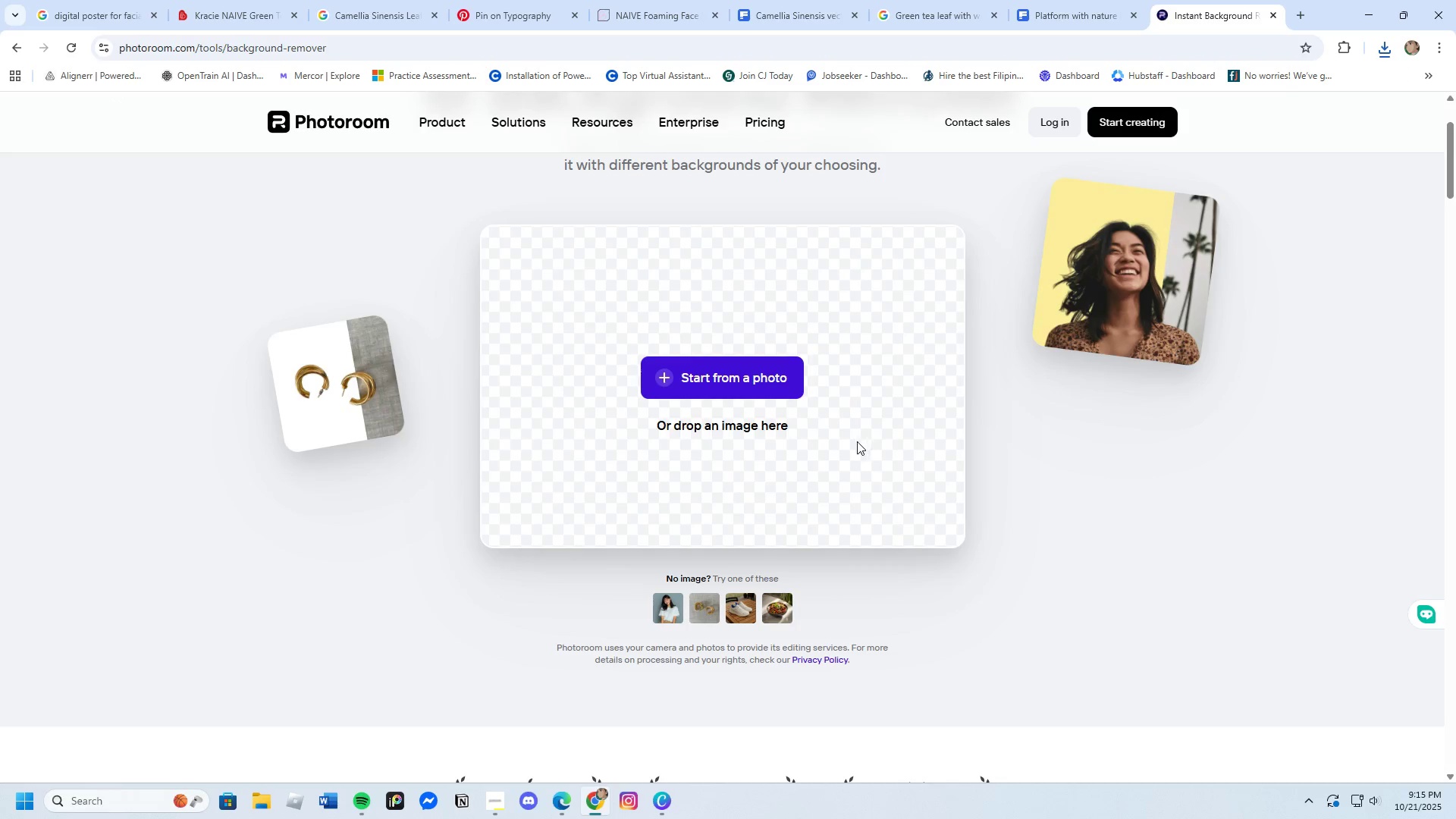 
left_click([736, 387])
 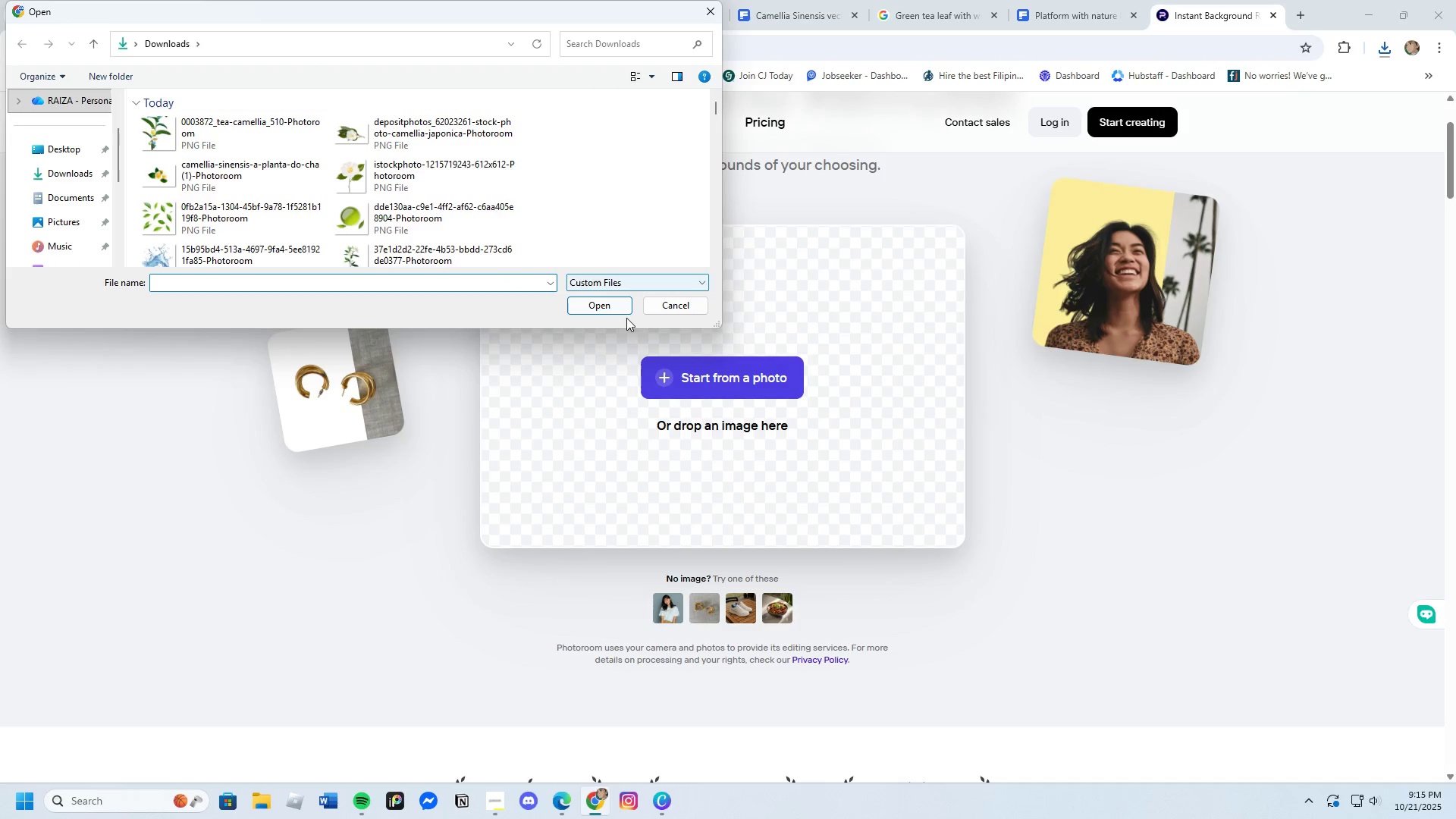 
scroll: coordinate [445, 249], scroll_direction: down, amount: 3.0
 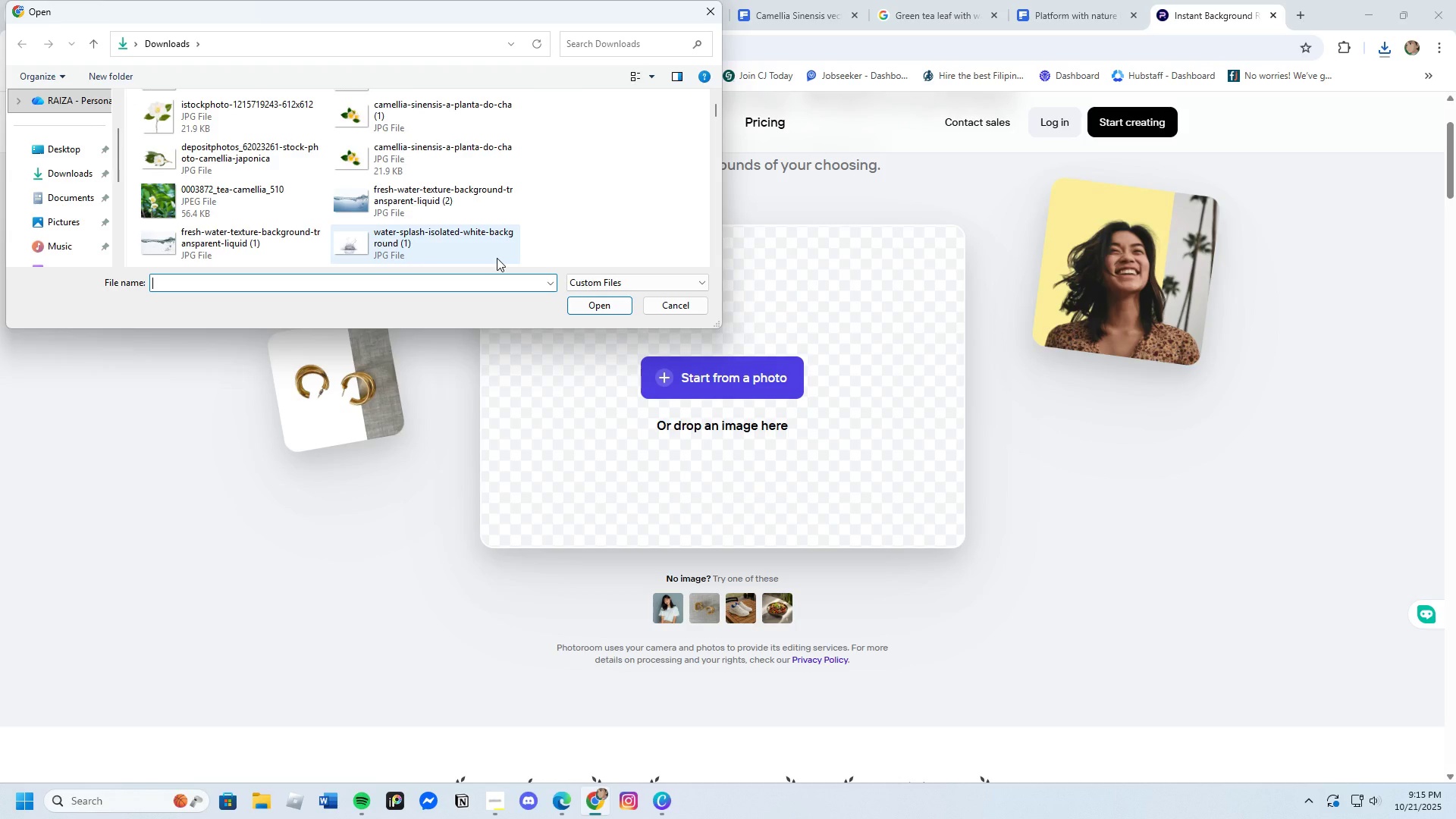 
left_click([375, 198])
 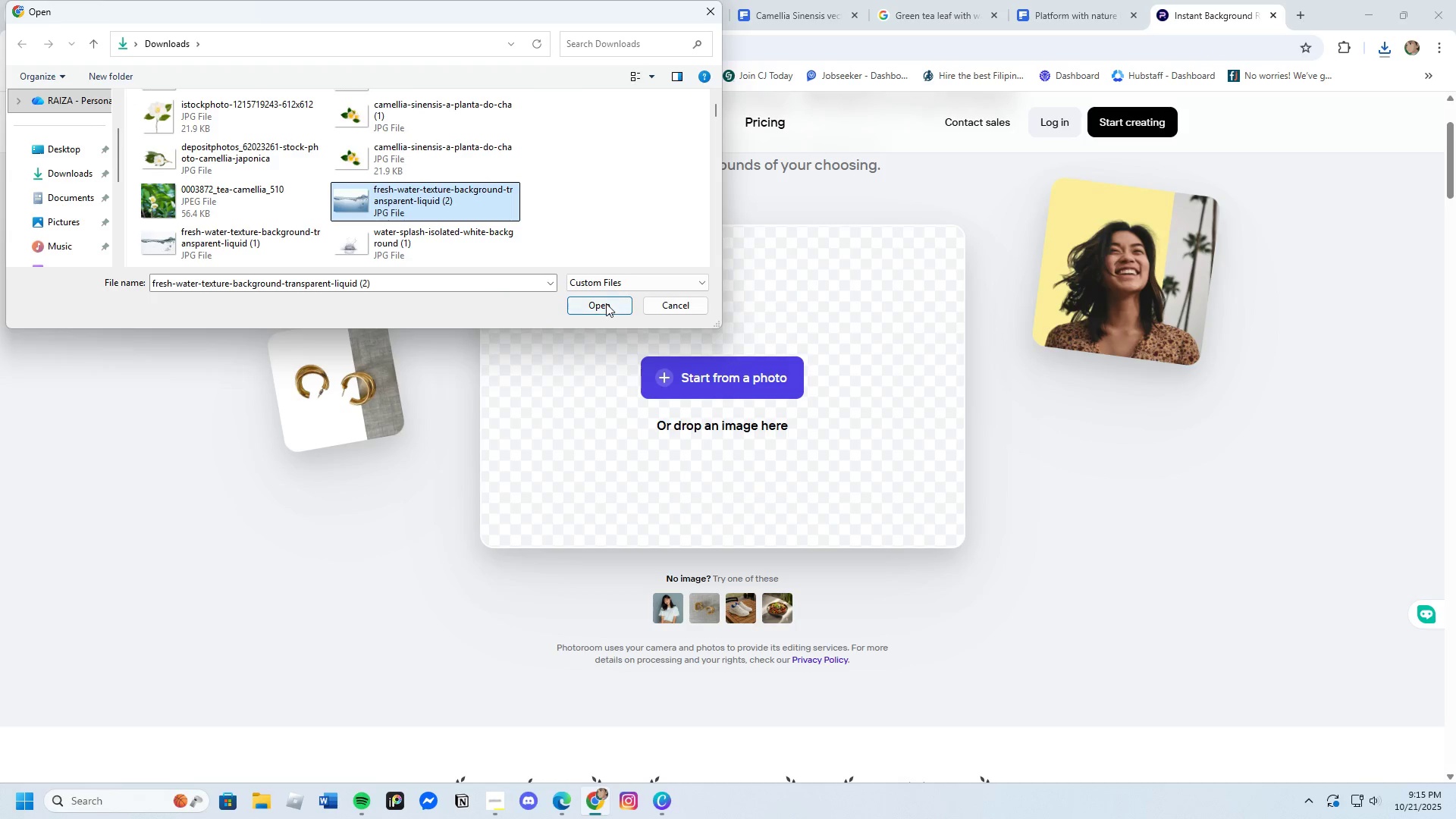 
left_click([606, 303])
 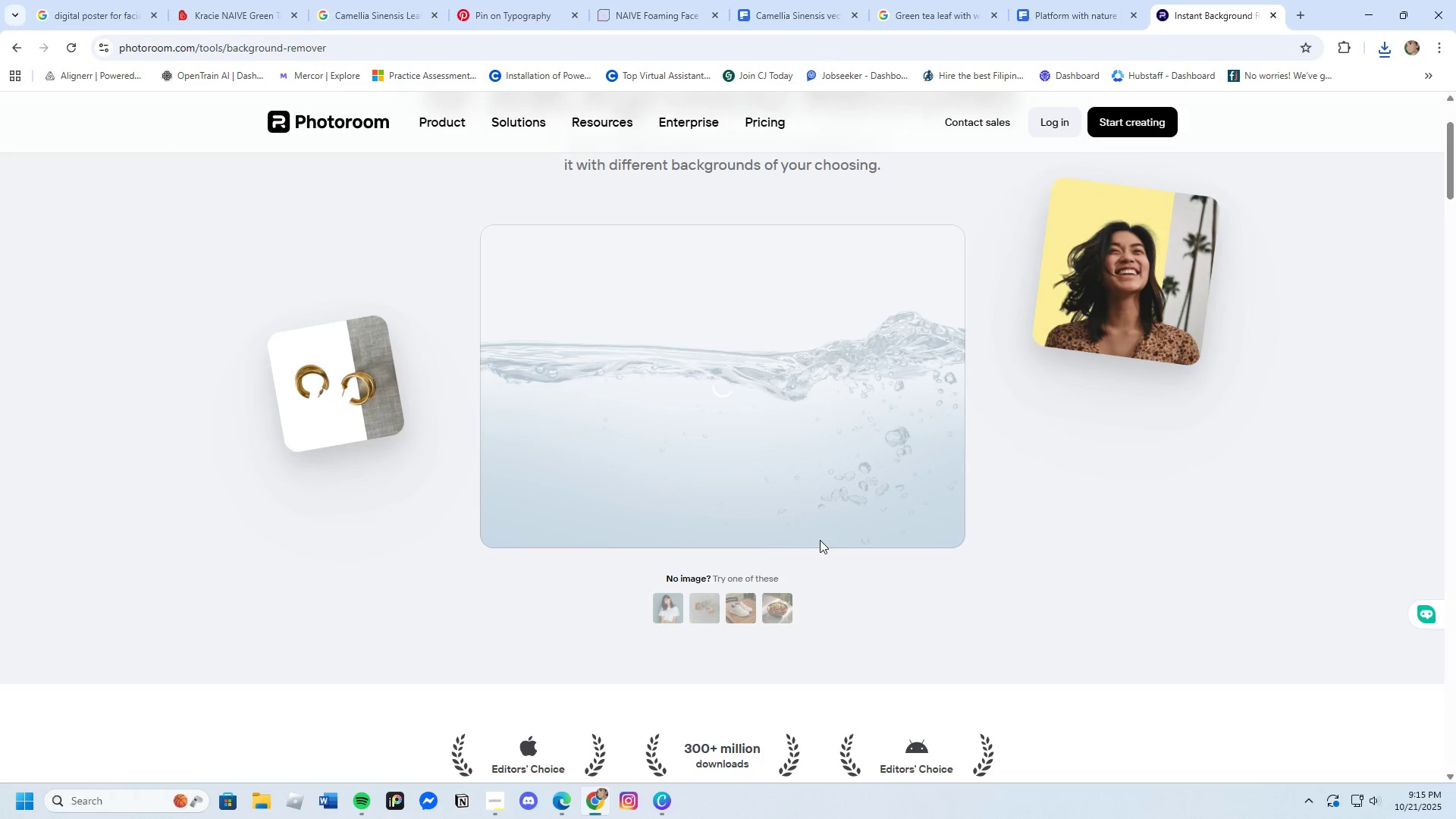 
mouse_move([852, 522])
 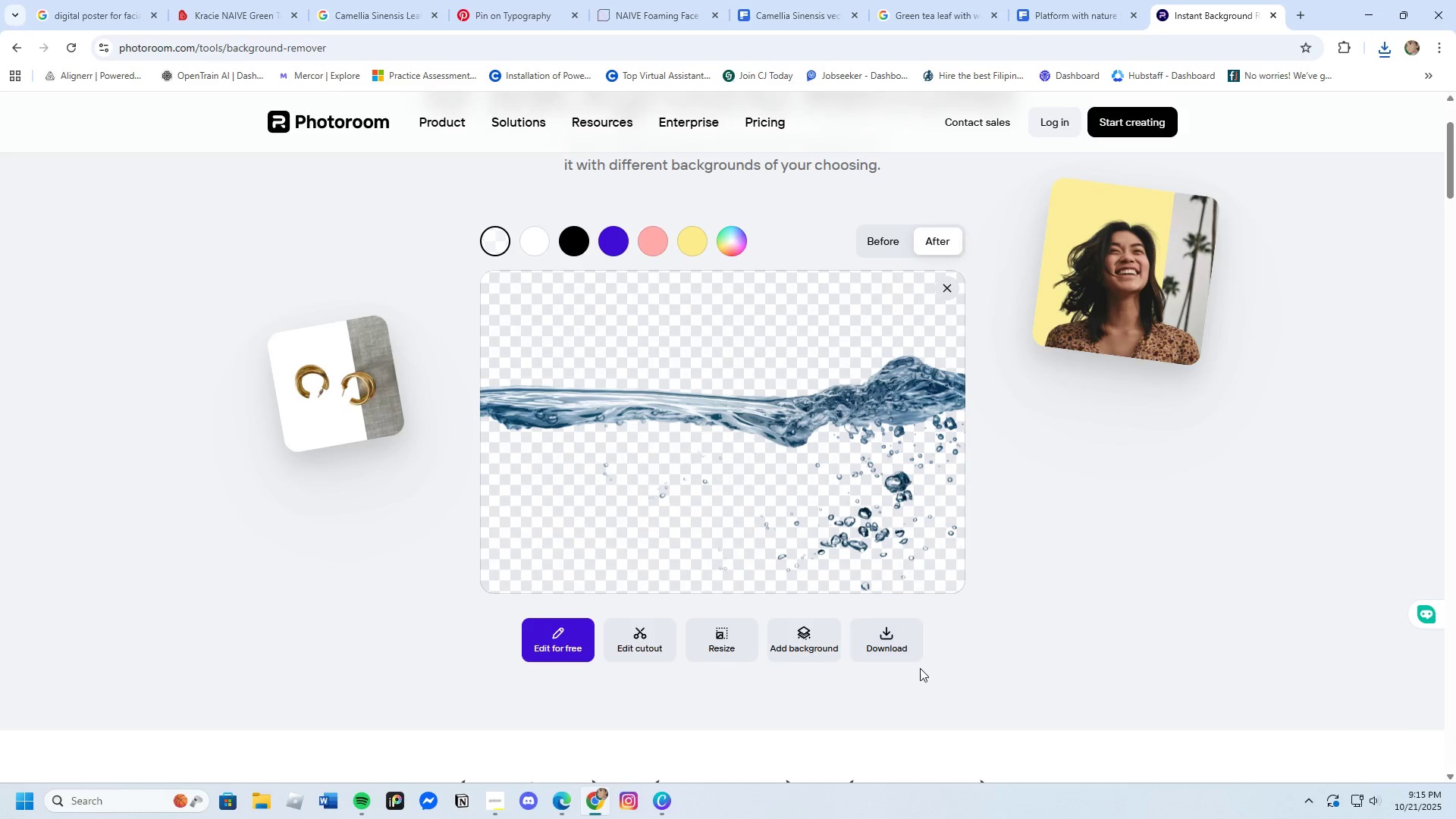 
left_click([888, 641])
 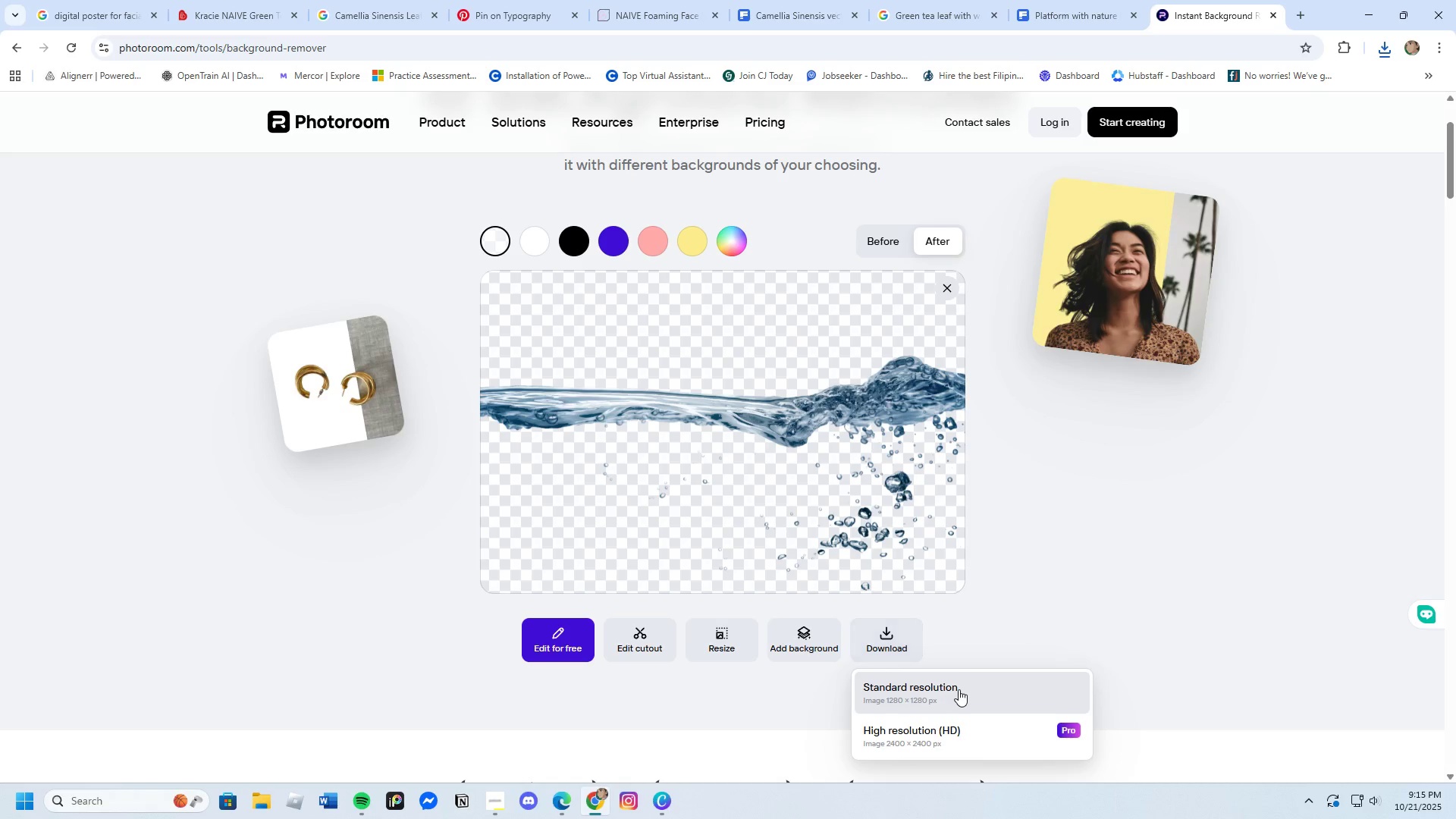 
left_click([958, 690])
 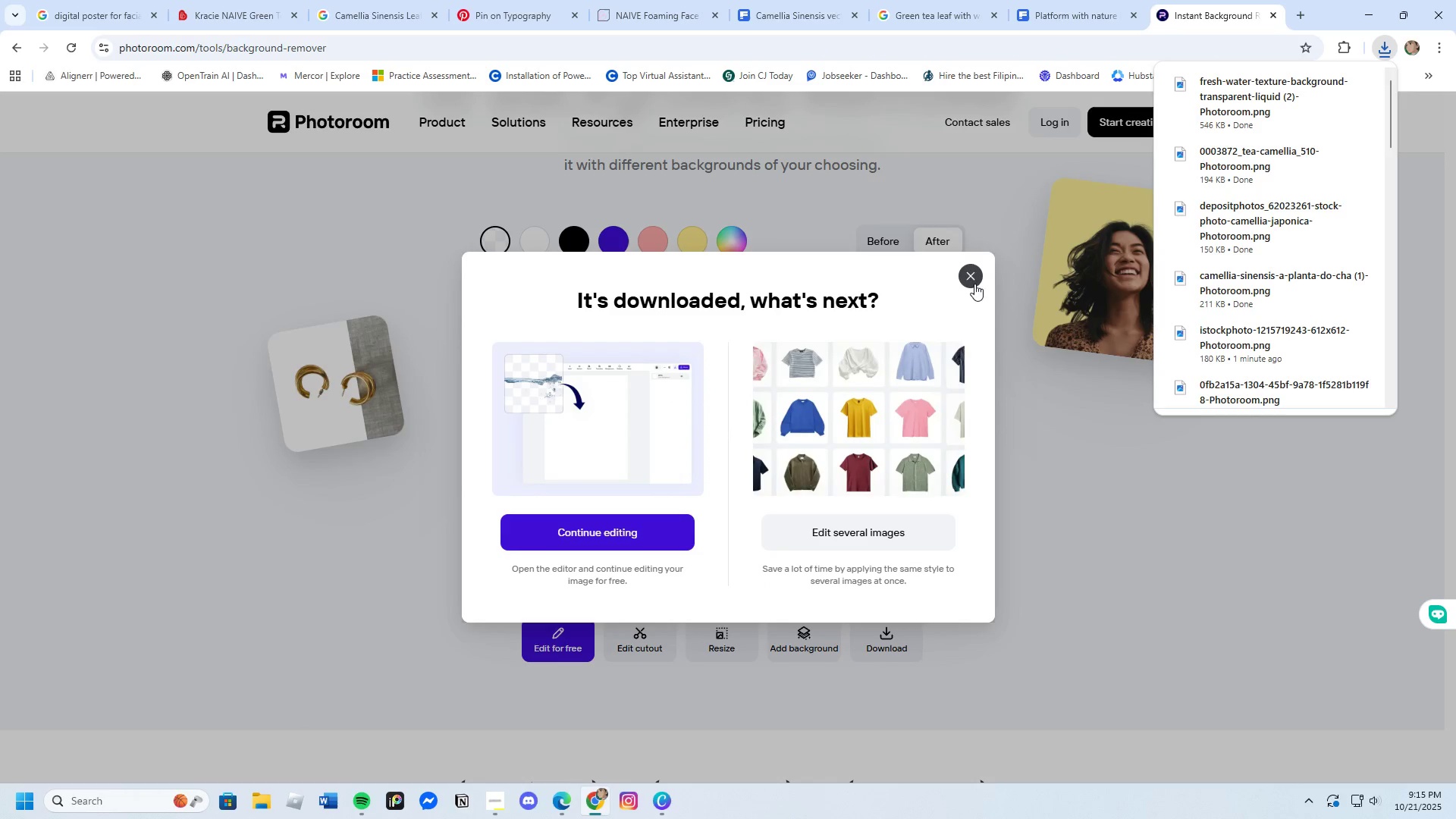 
left_click([970, 278])
 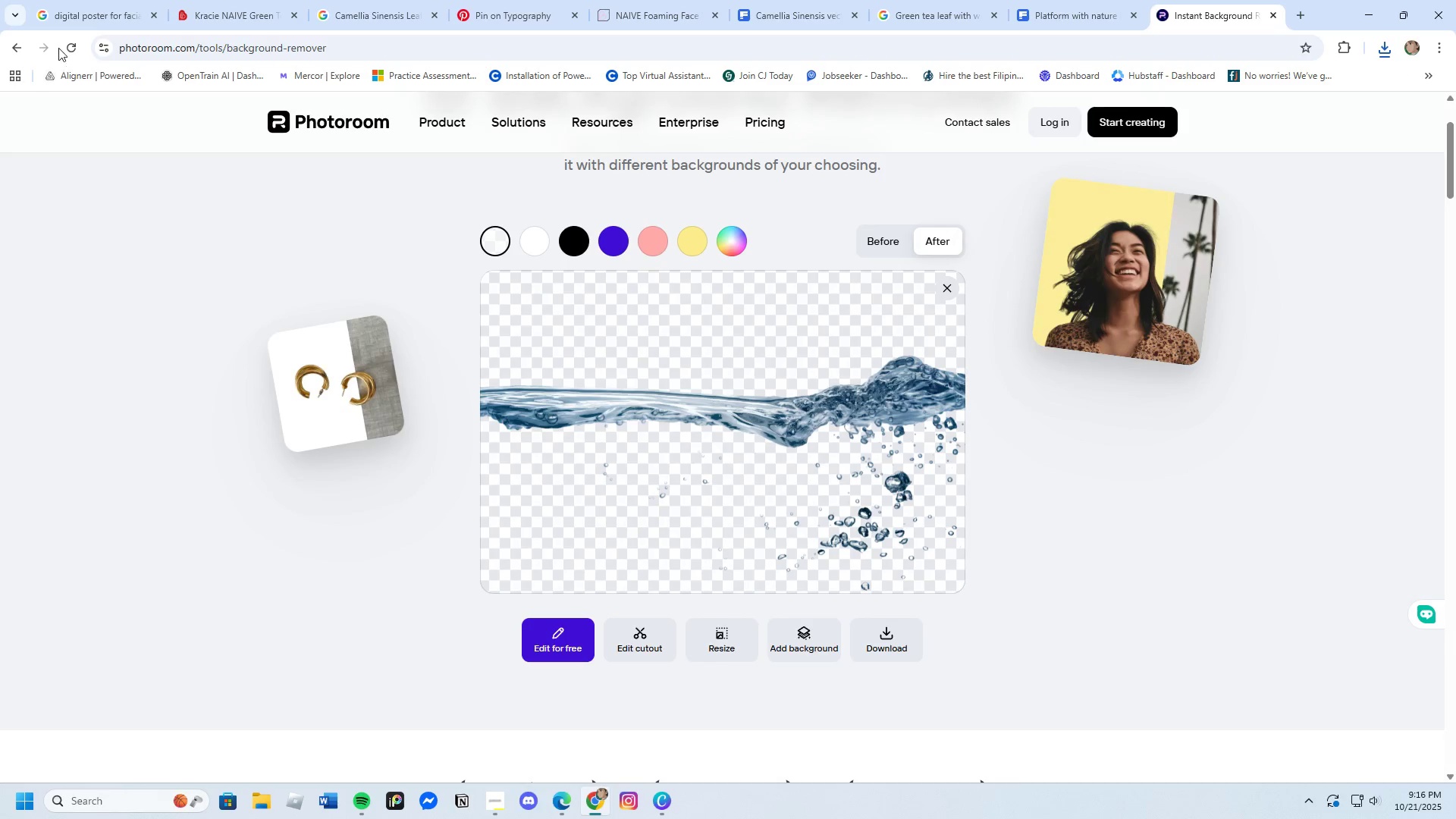 
left_click([67, 43])
 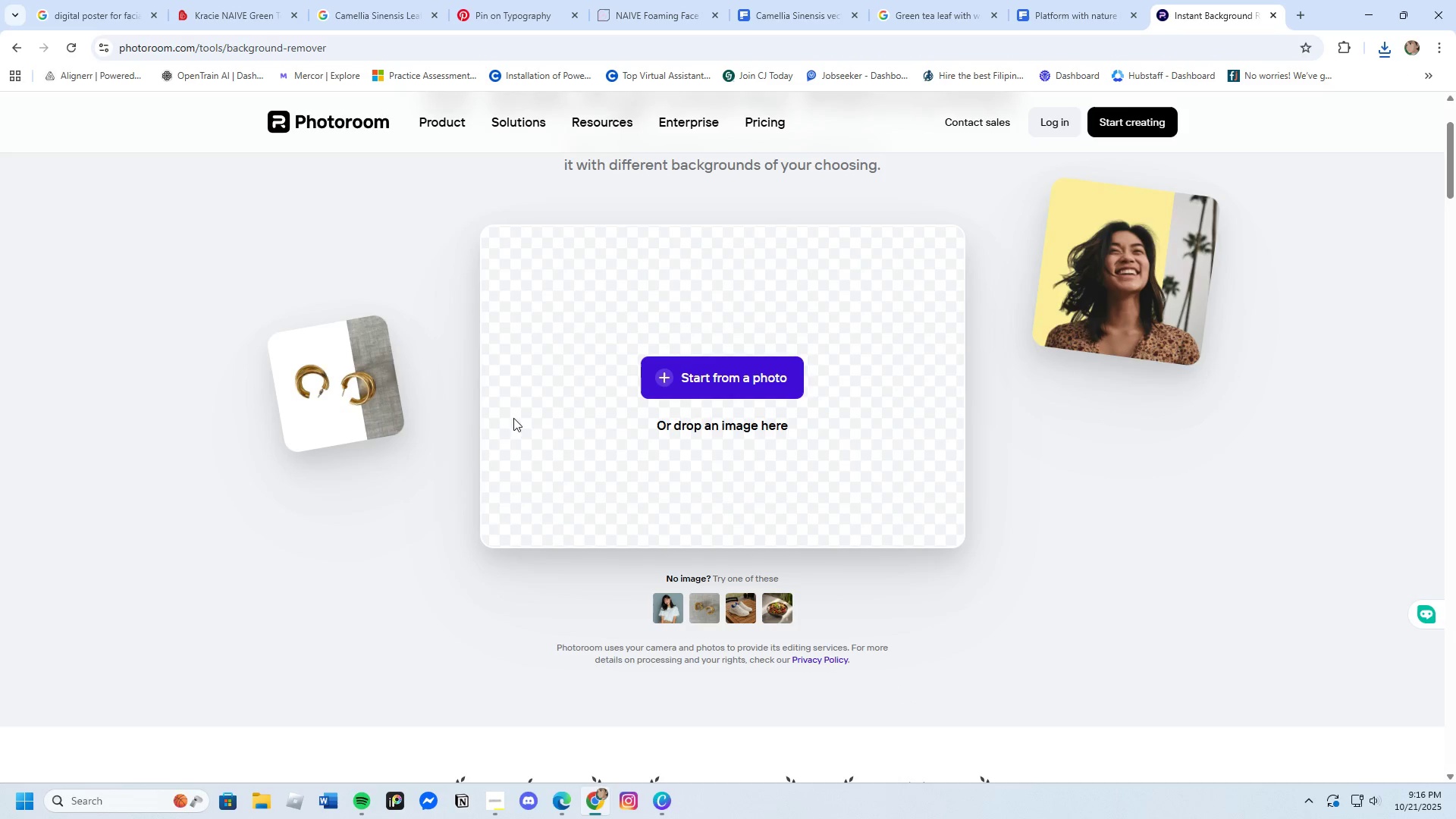 
left_click([708, 381])
 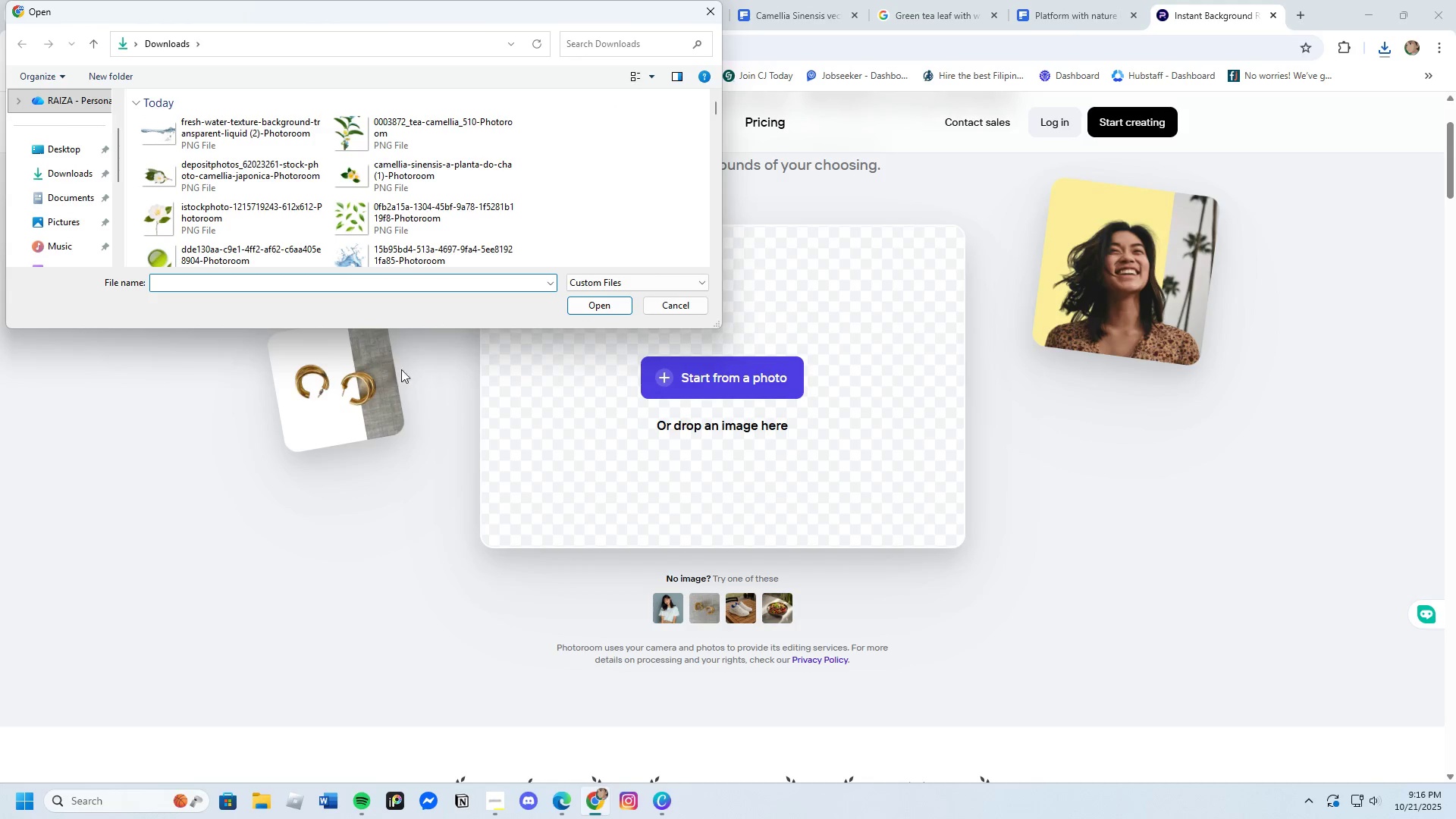 
scroll: coordinate [450, 229], scroll_direction: down, amount: 6.0
 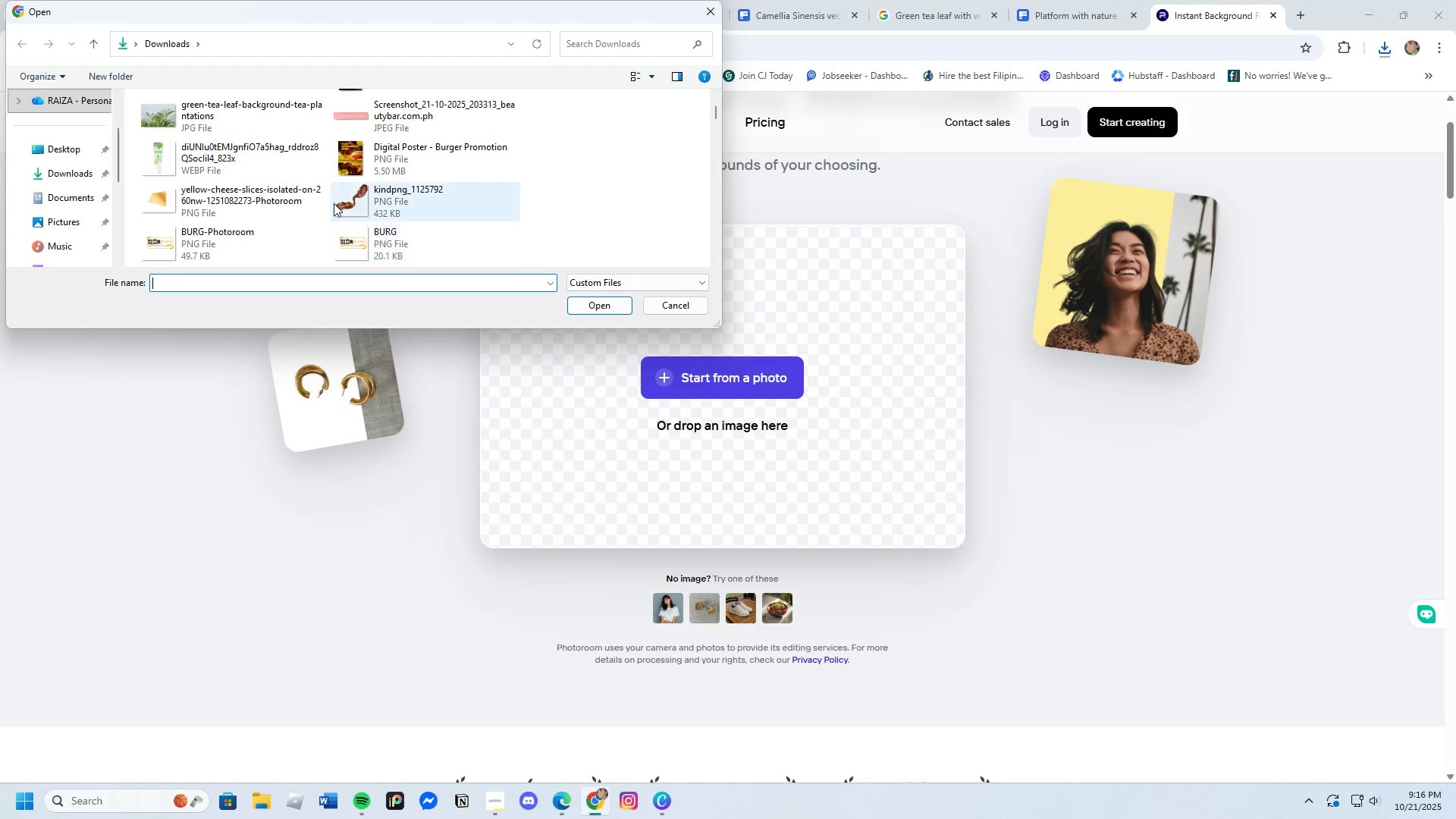 
scroll: coordinate [403, 230], scroll_direction: up, amount: 2.0
 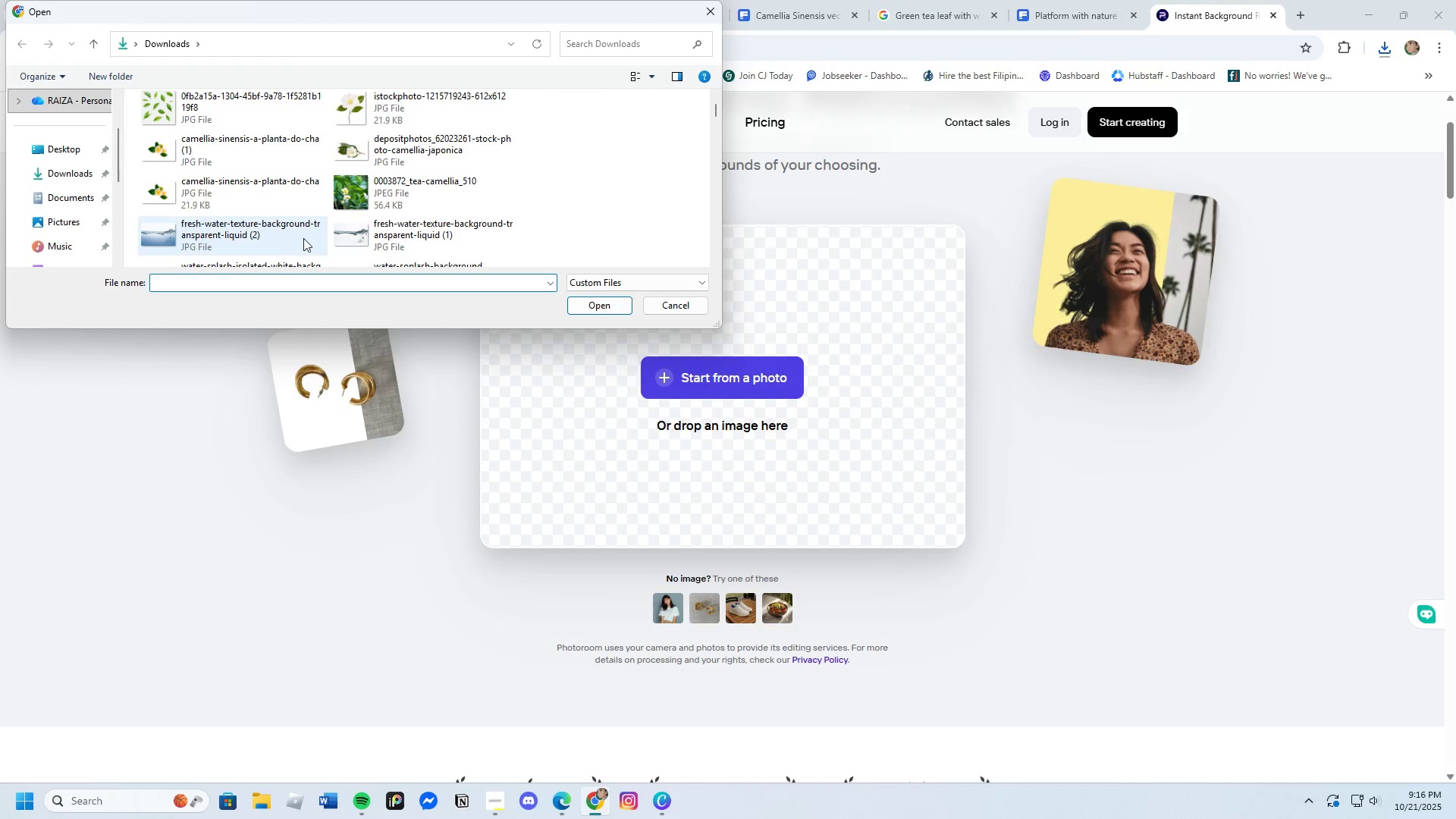 
scroll: coordinate [320, 234], scroll_direction: down, amount: 1.0
 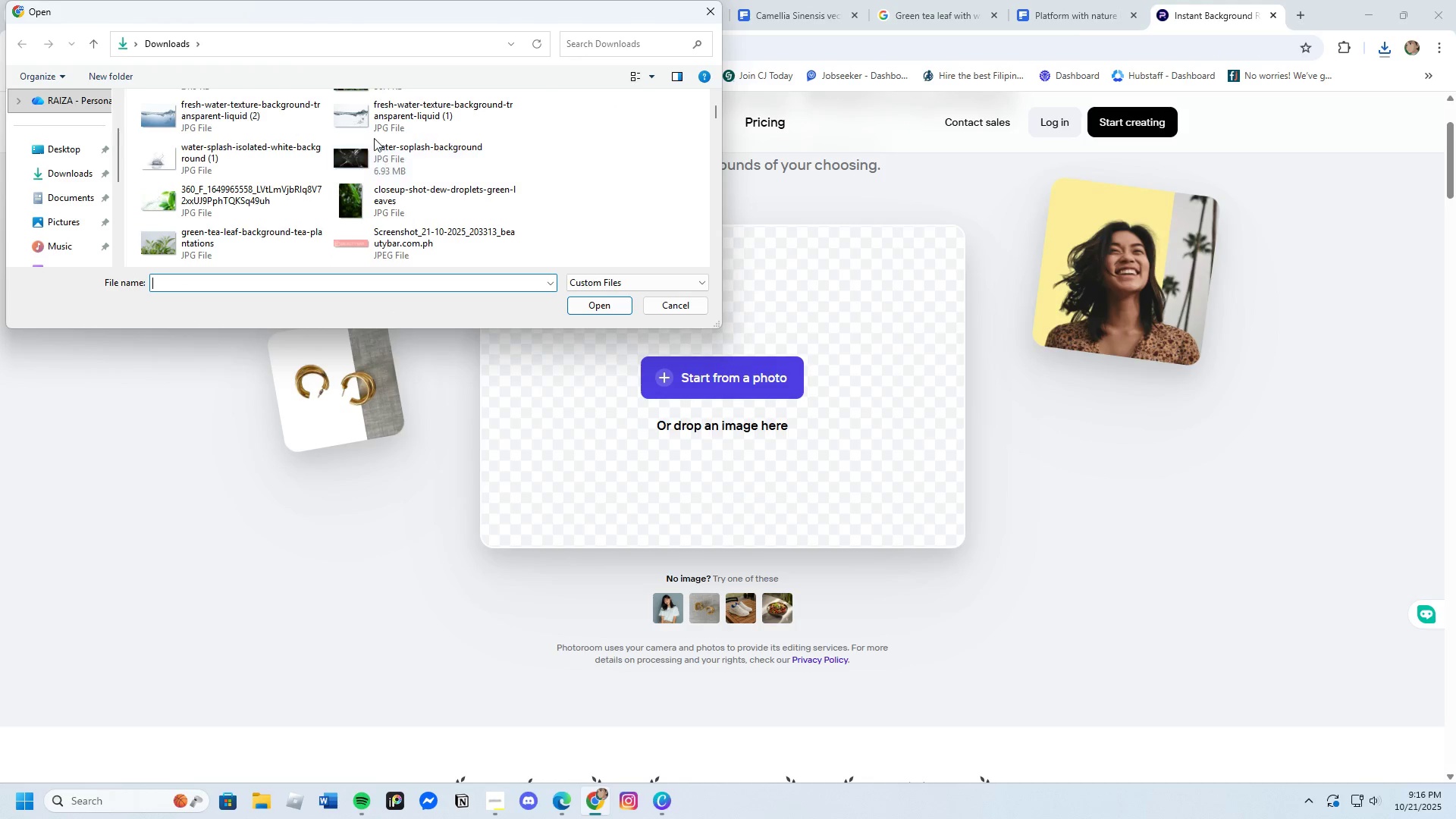 
left_click([360, 117])
 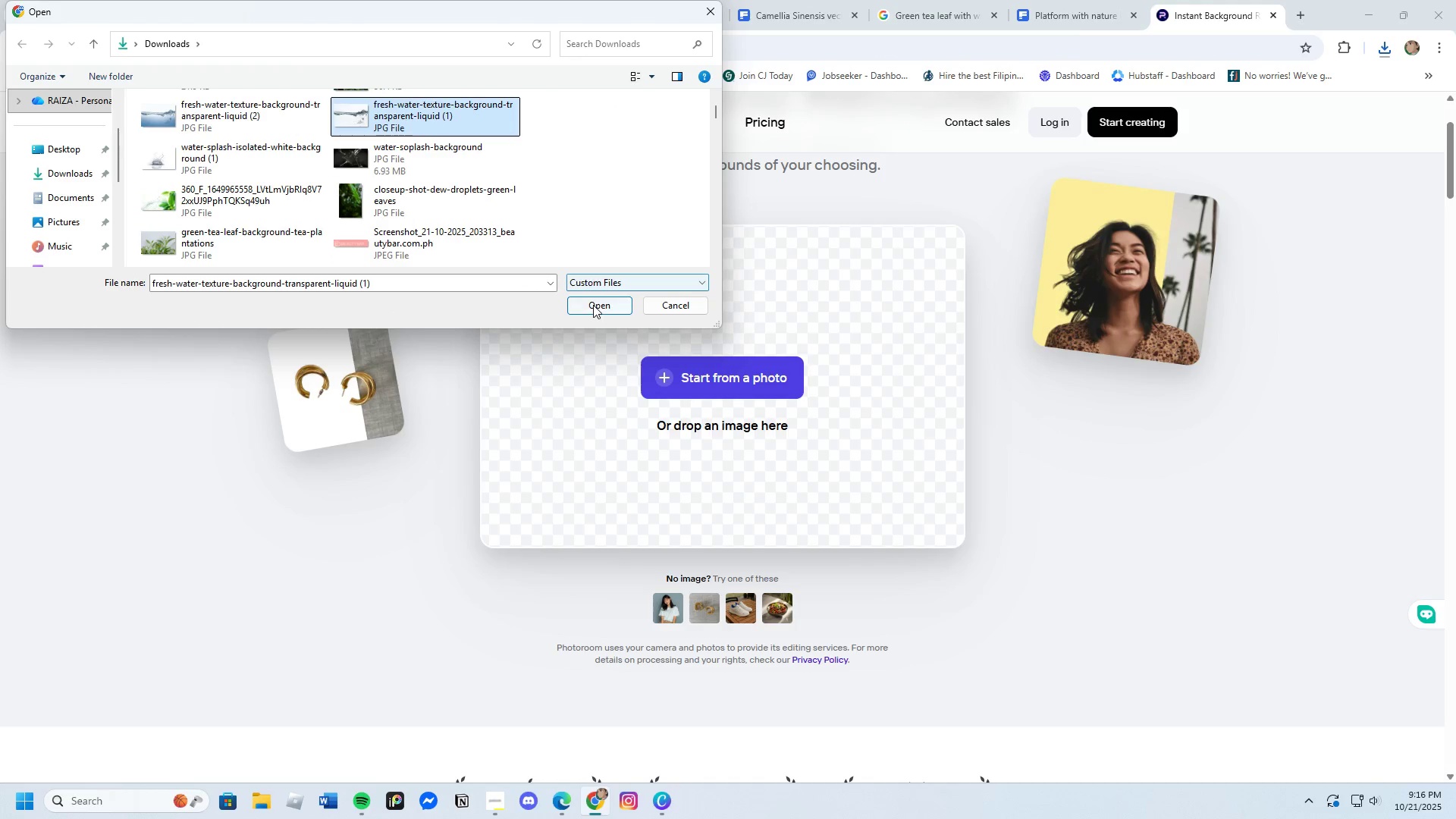 
left_click([593, 305])
 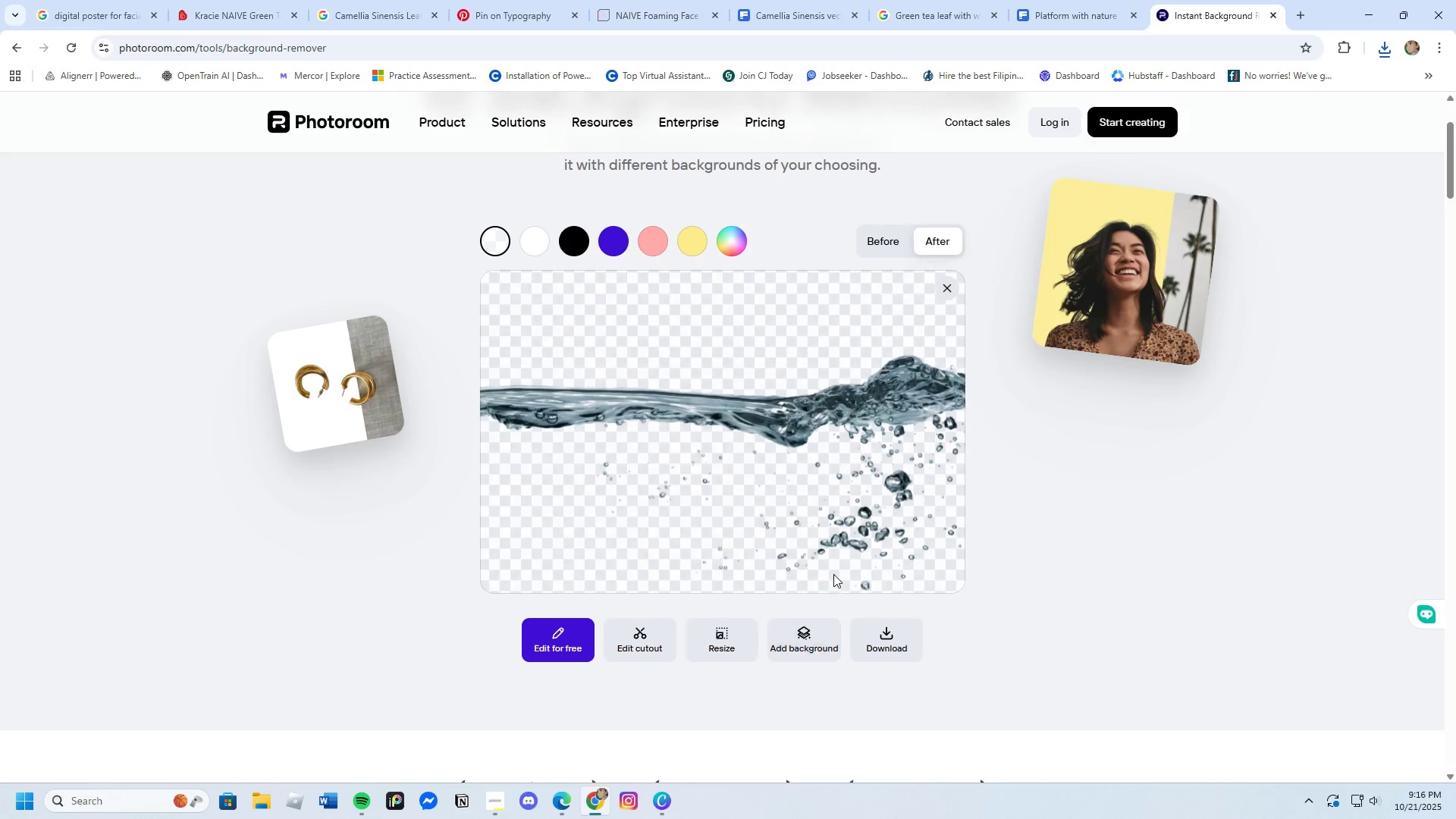 
left_click([893, 643])
 